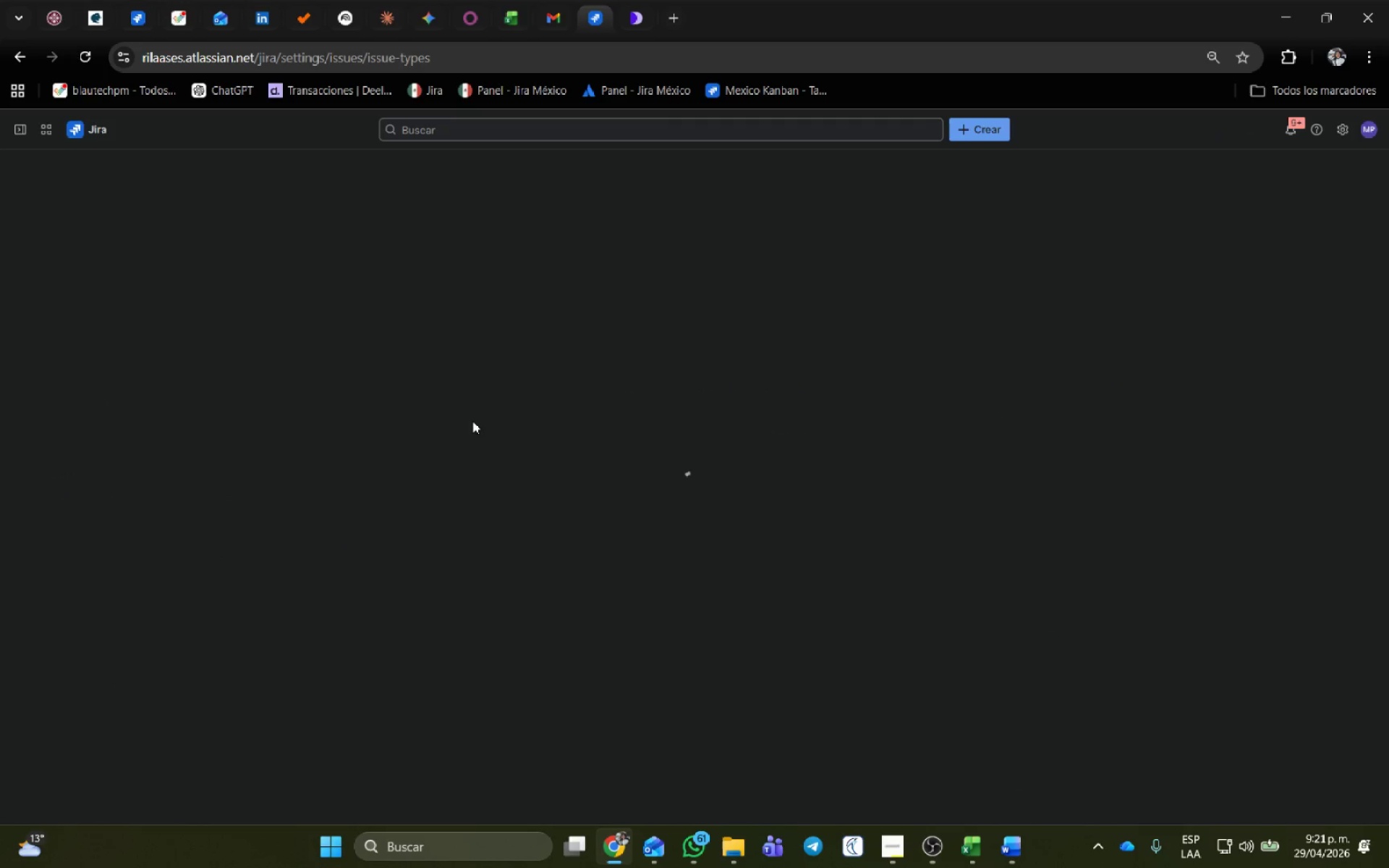 
mouse_move([504, 399])
 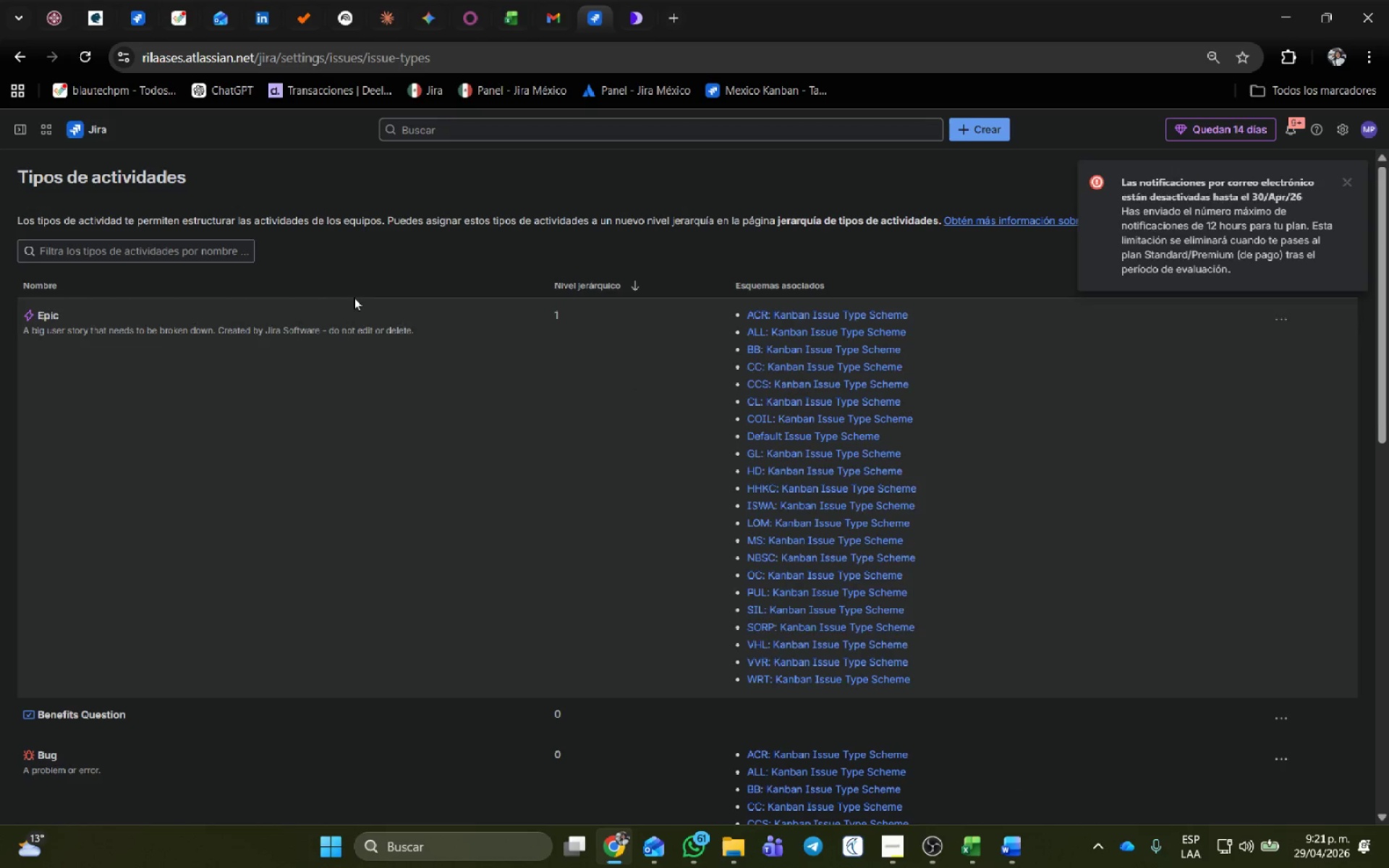 
scroll: coordinate [490, 459], scroll_direction: down, amount: 15.0
 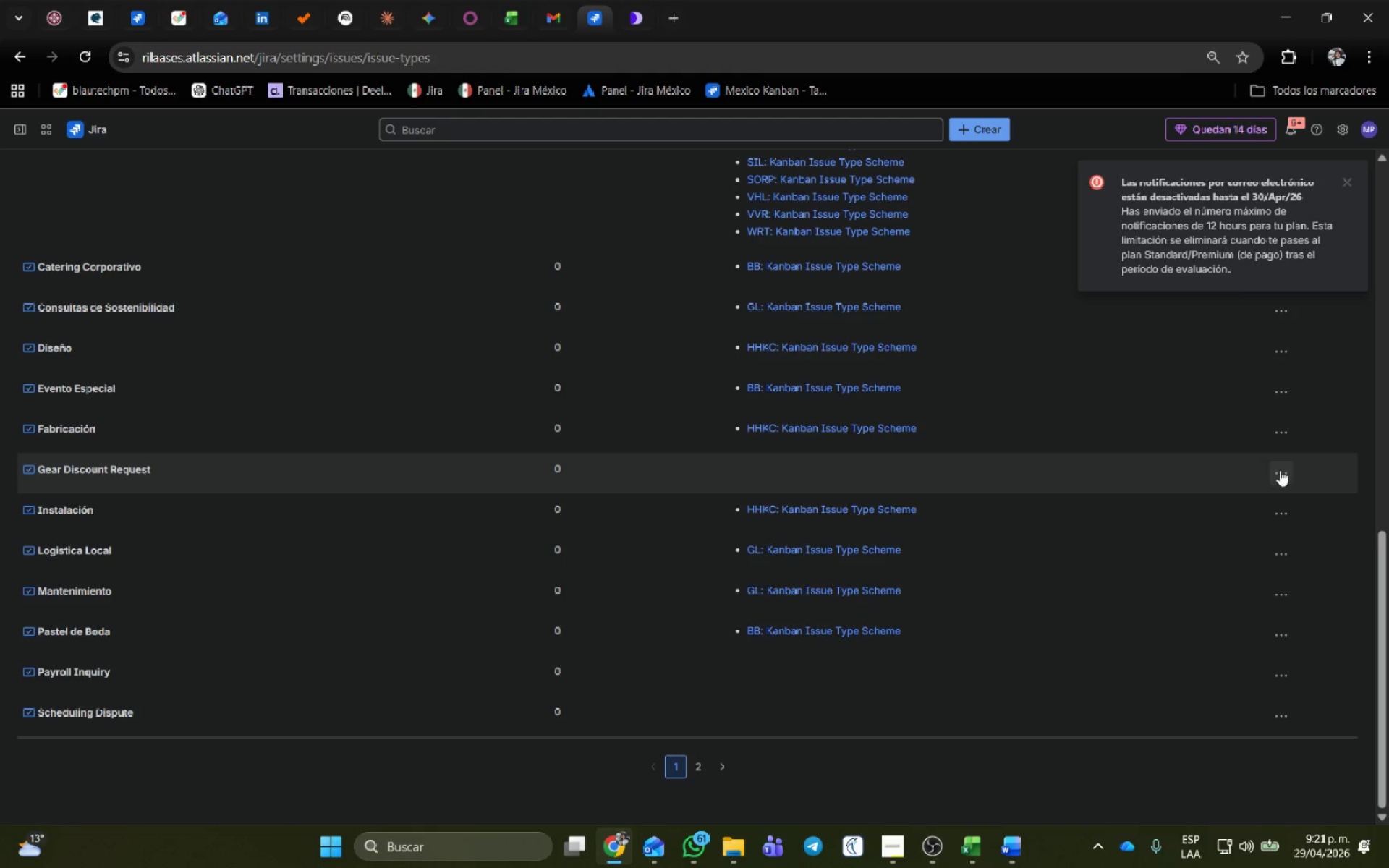 
left_click([1277, 470])
 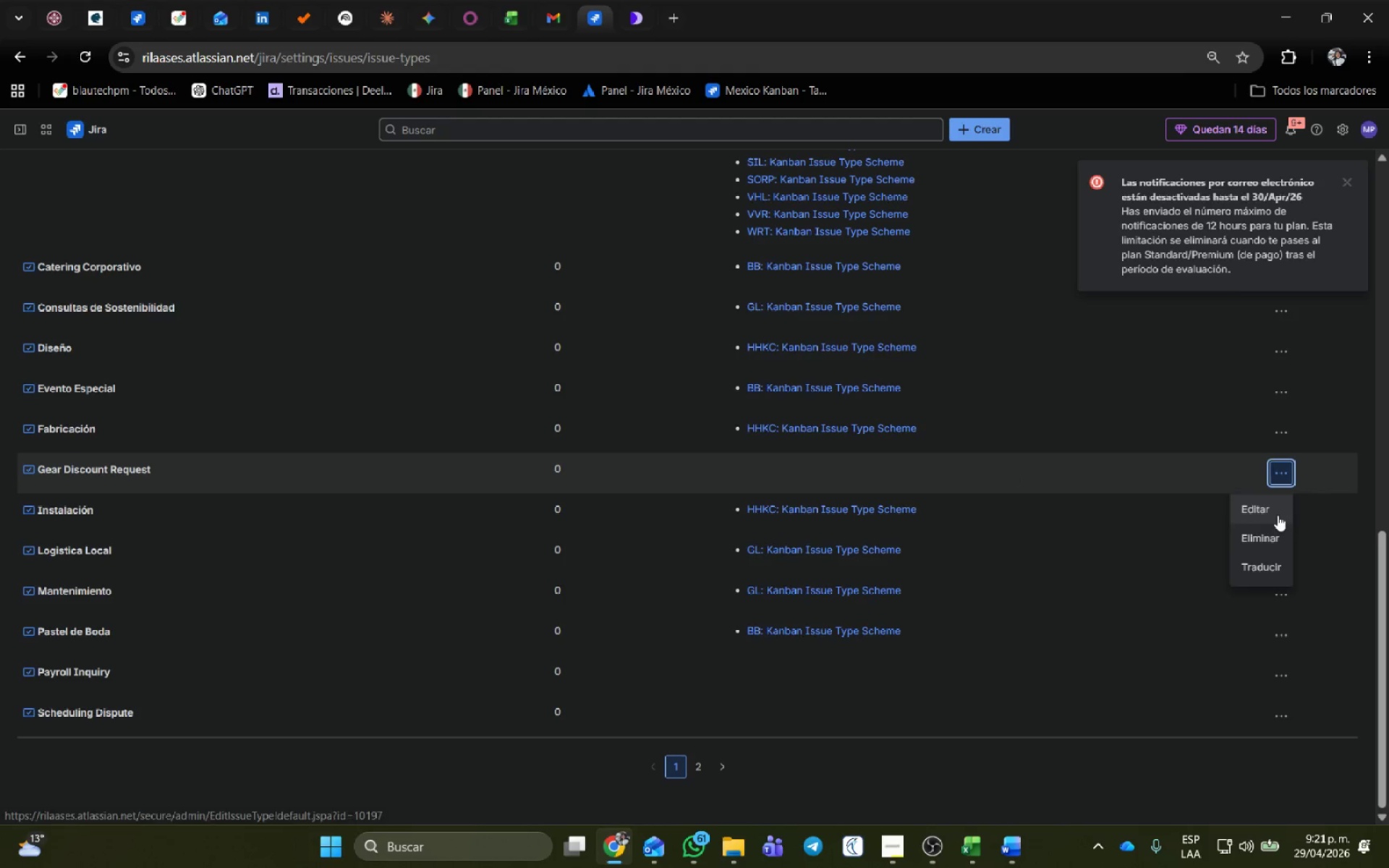 
left_click([1265, 515])
 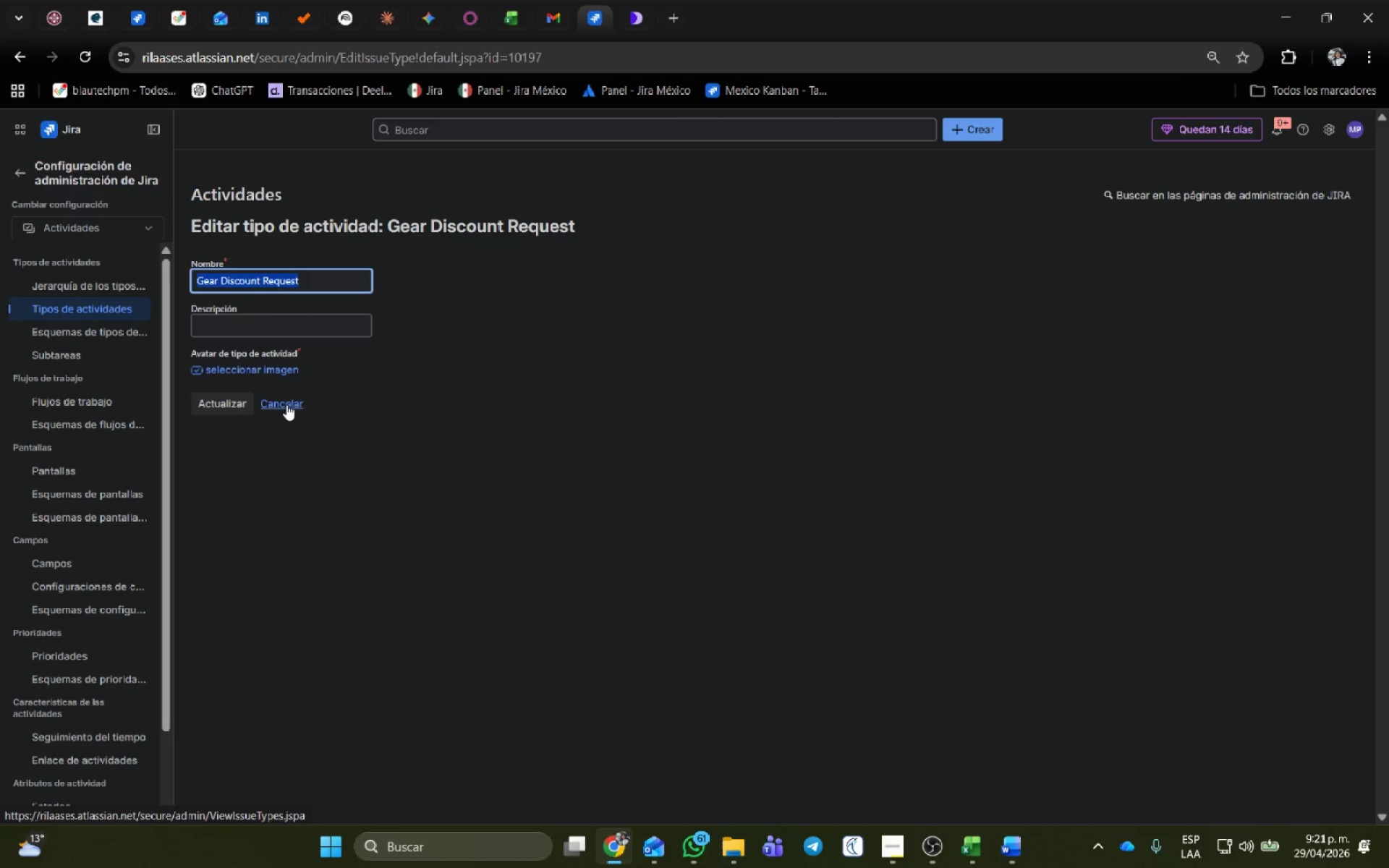 
wait(11.55)
 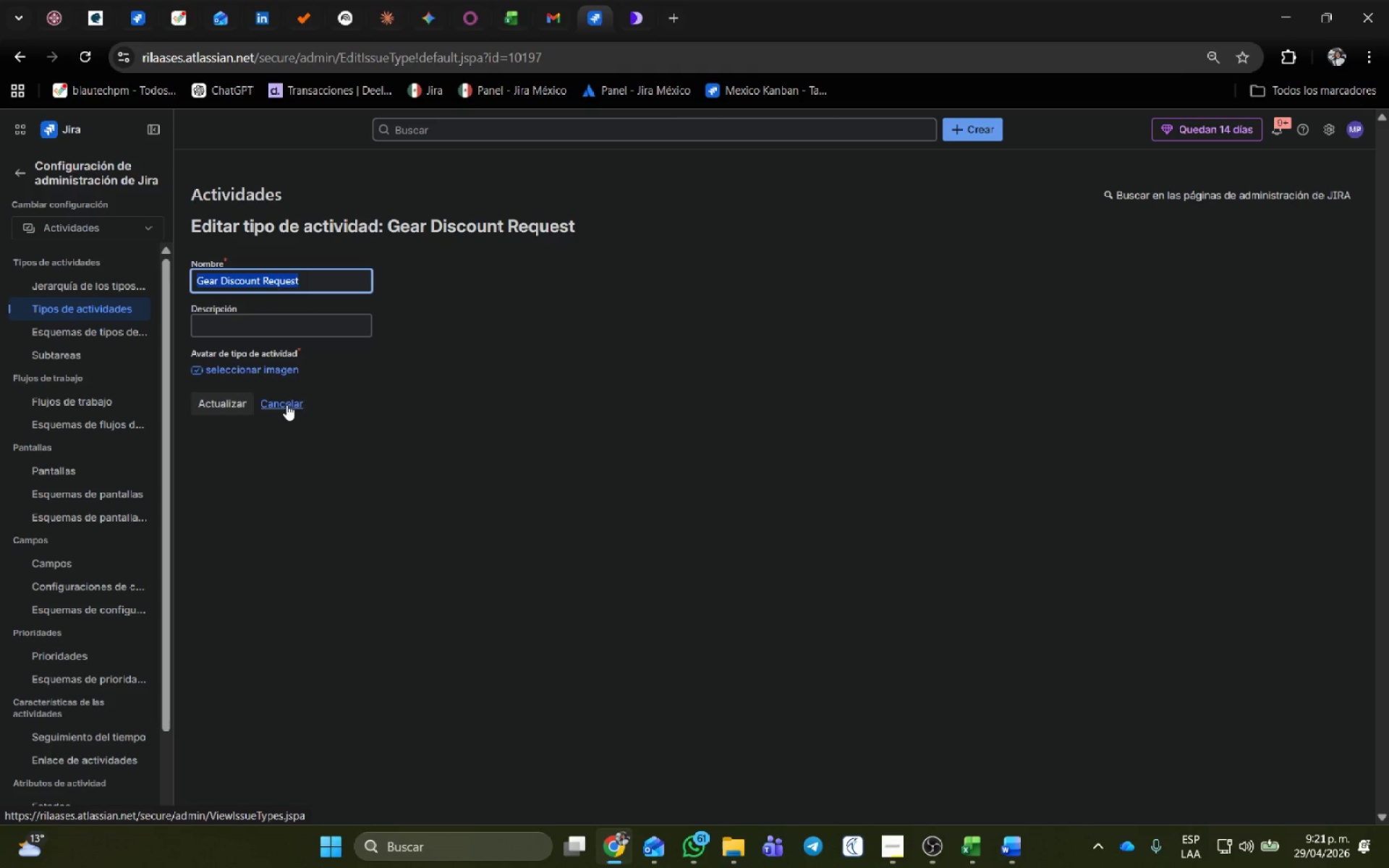 
left_click([66, 341])
 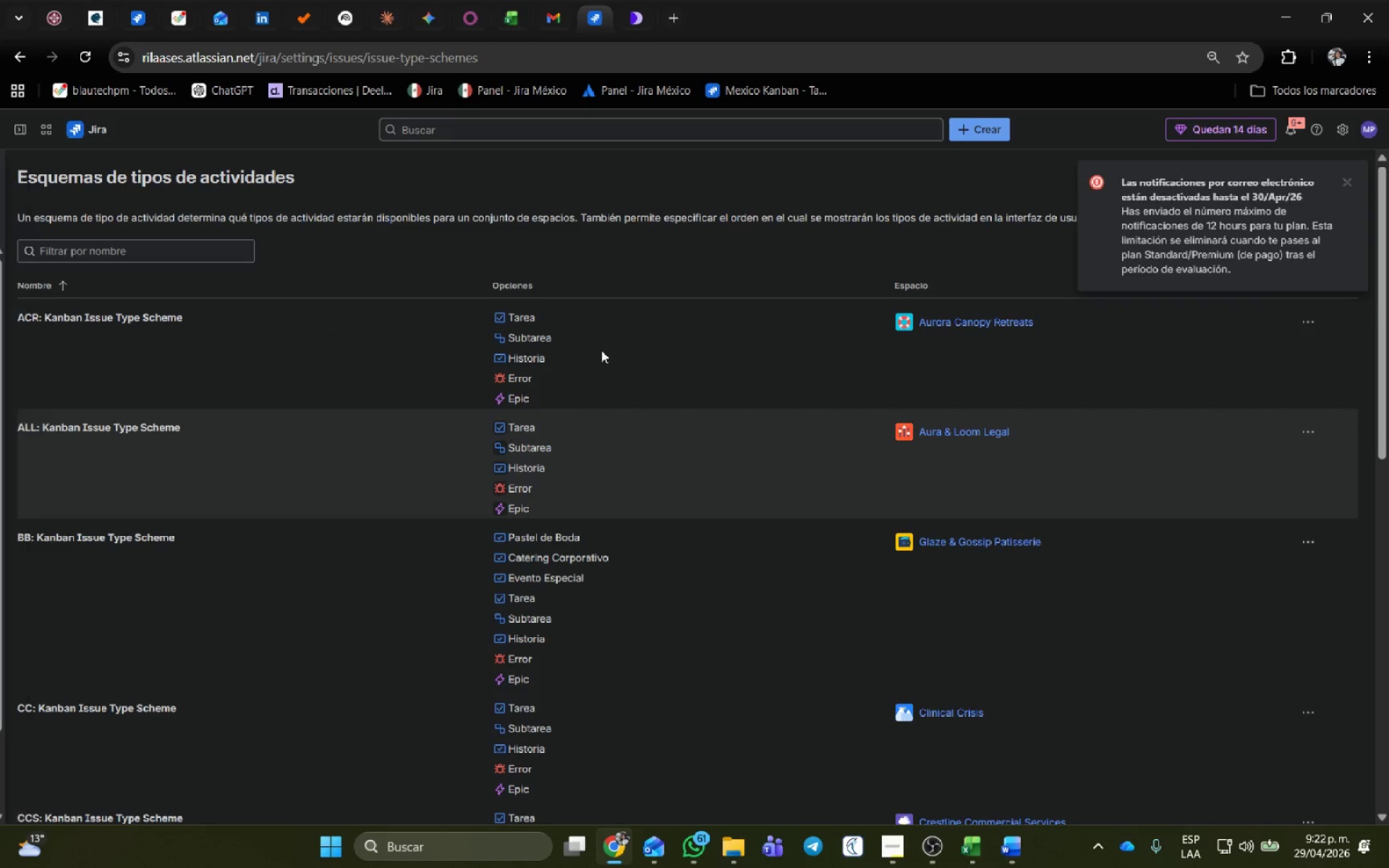 
scroll: coordinate [467, 550], scroll_direction: down, amount: 15.0
 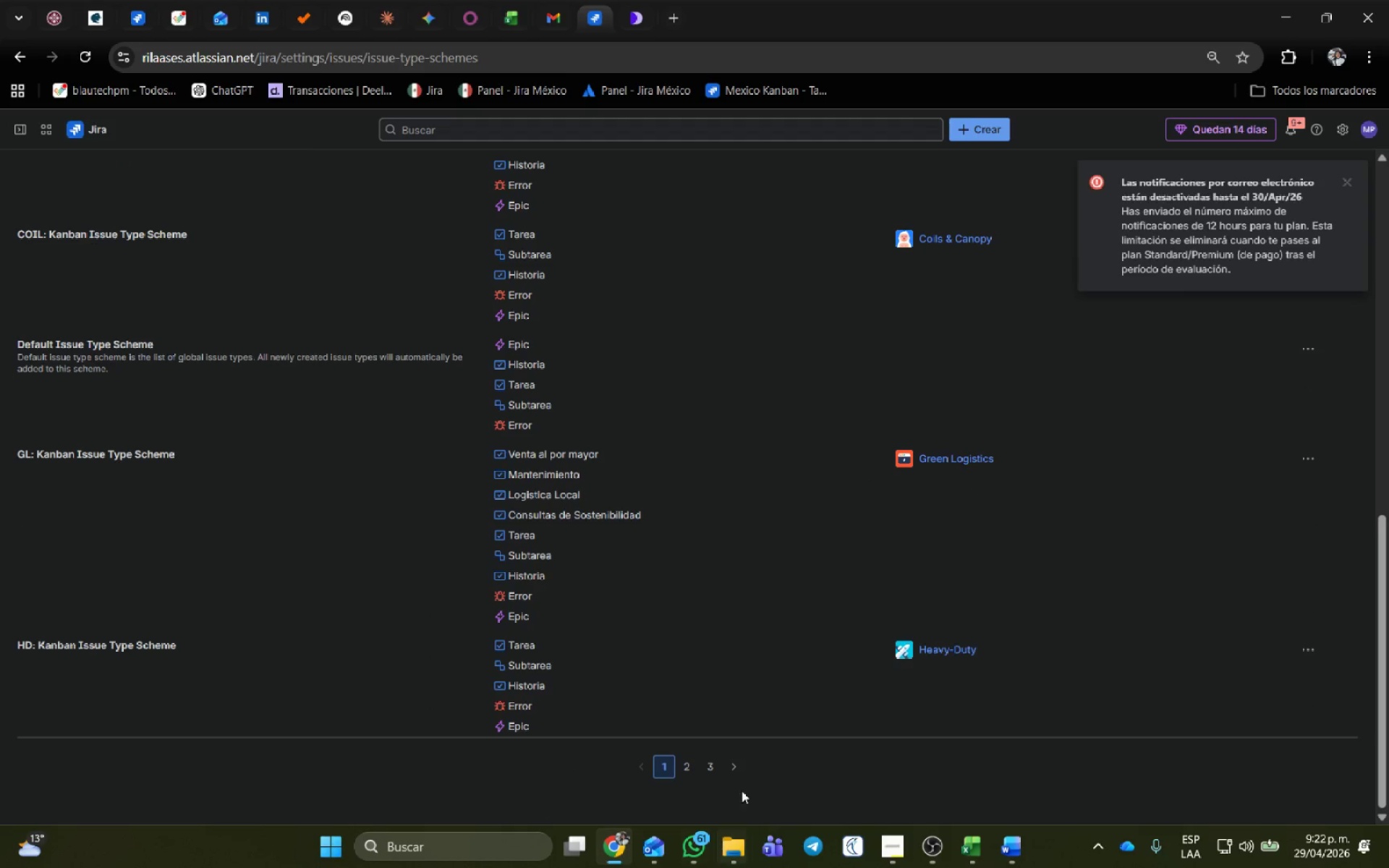 
scroll: coordinate [42, 267], scroll_direction: up, amount: 9.0
 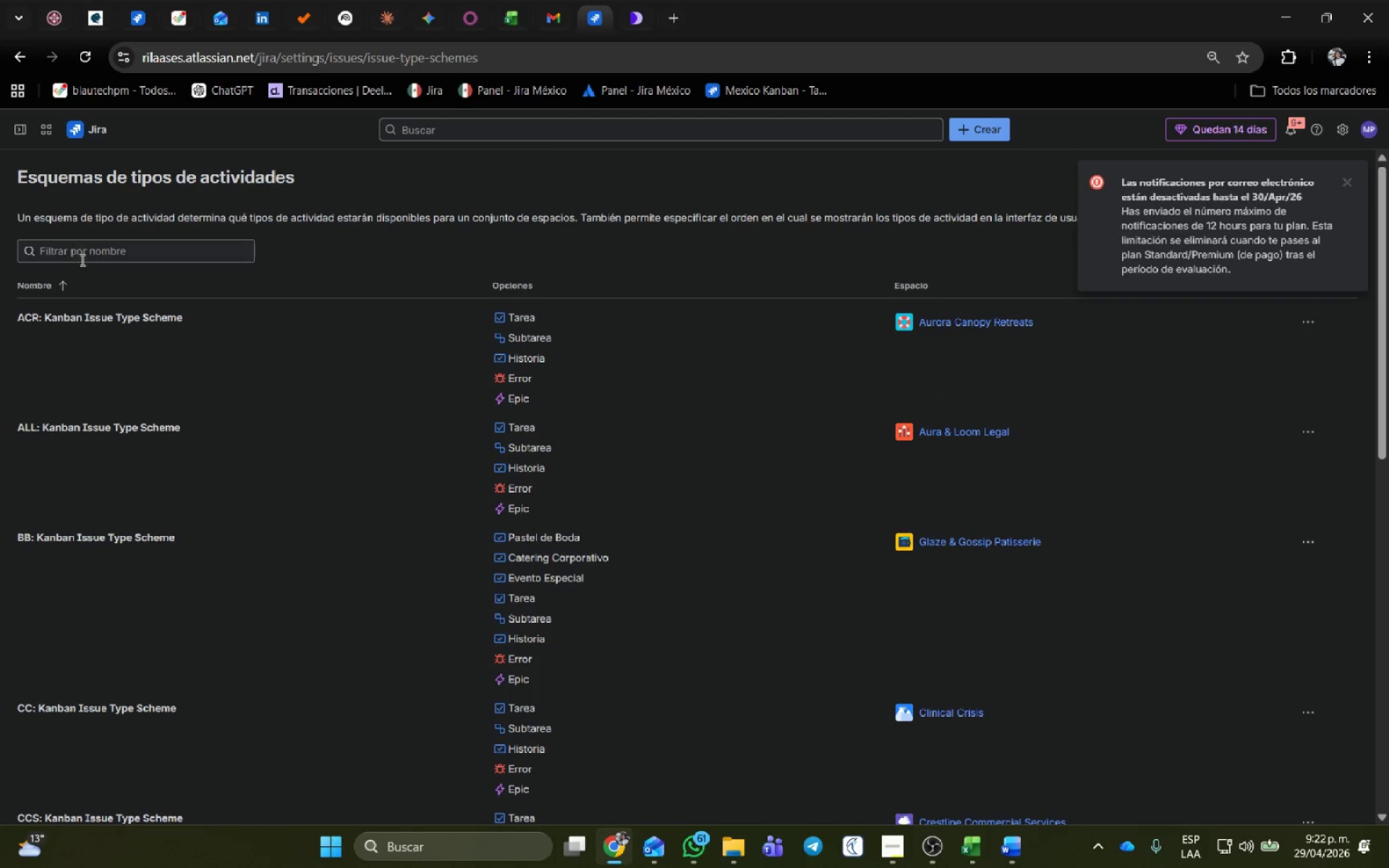 
left_click([81, 260])
 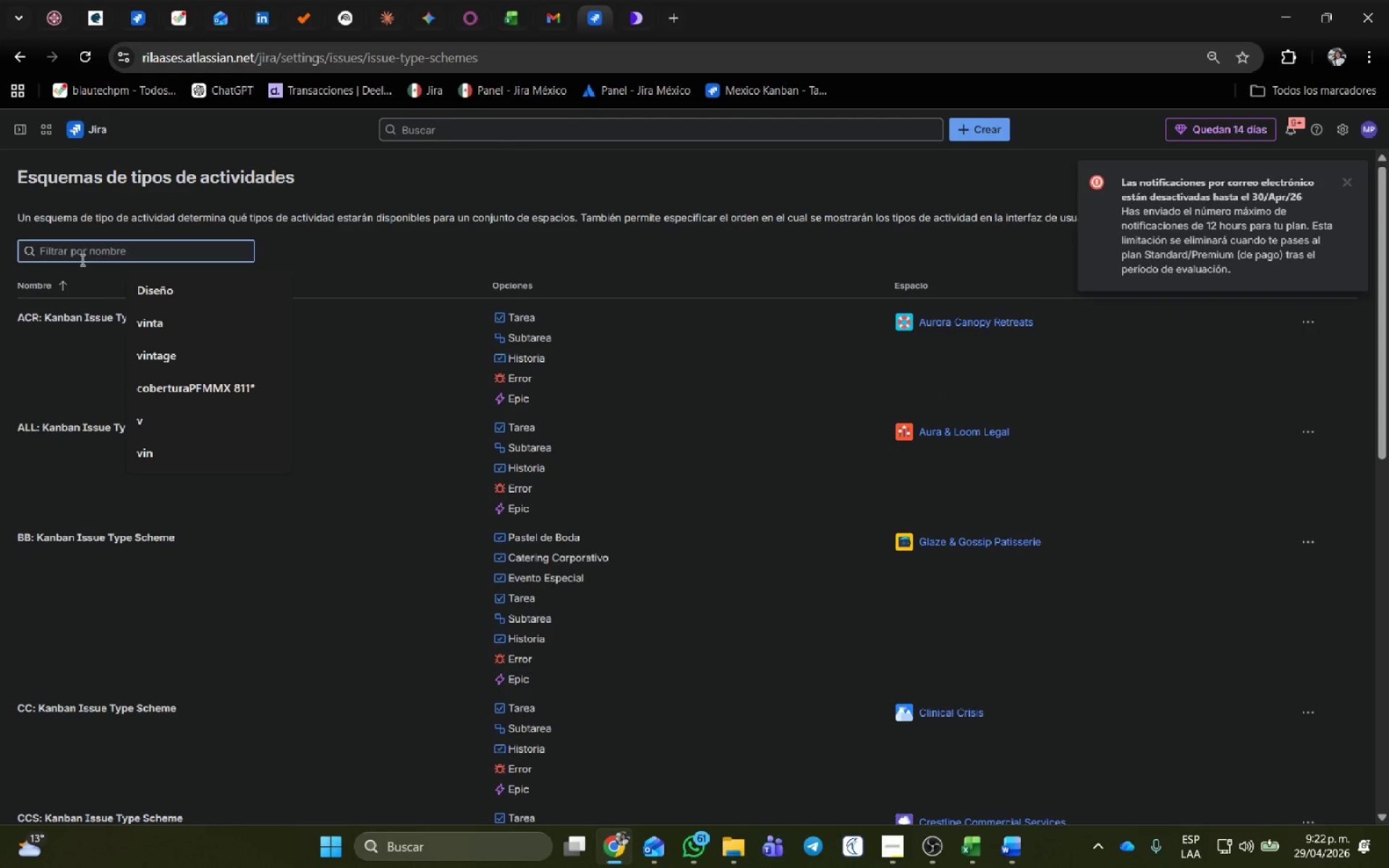 
wait(5.39)
 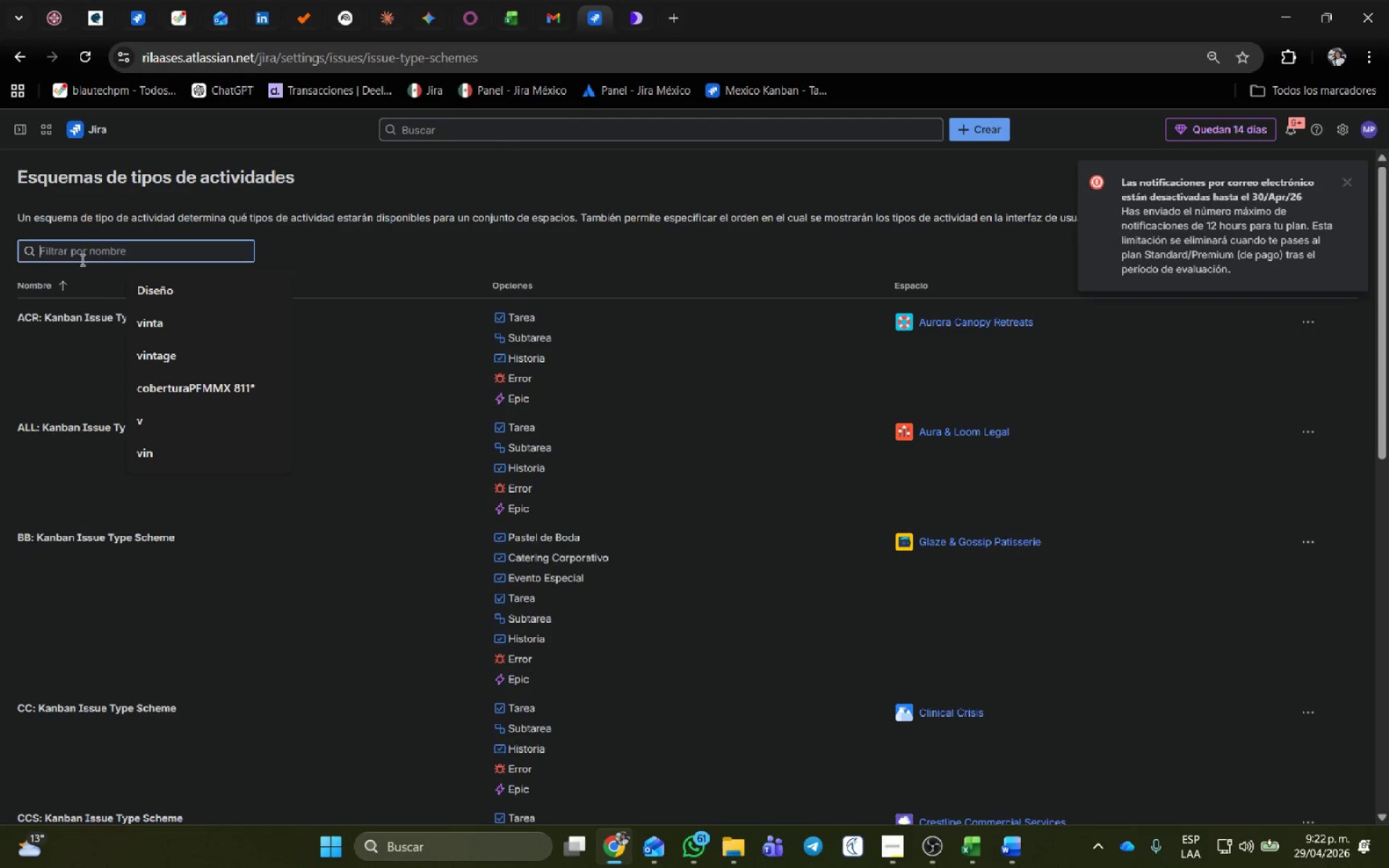 
left_click([89, 257])
 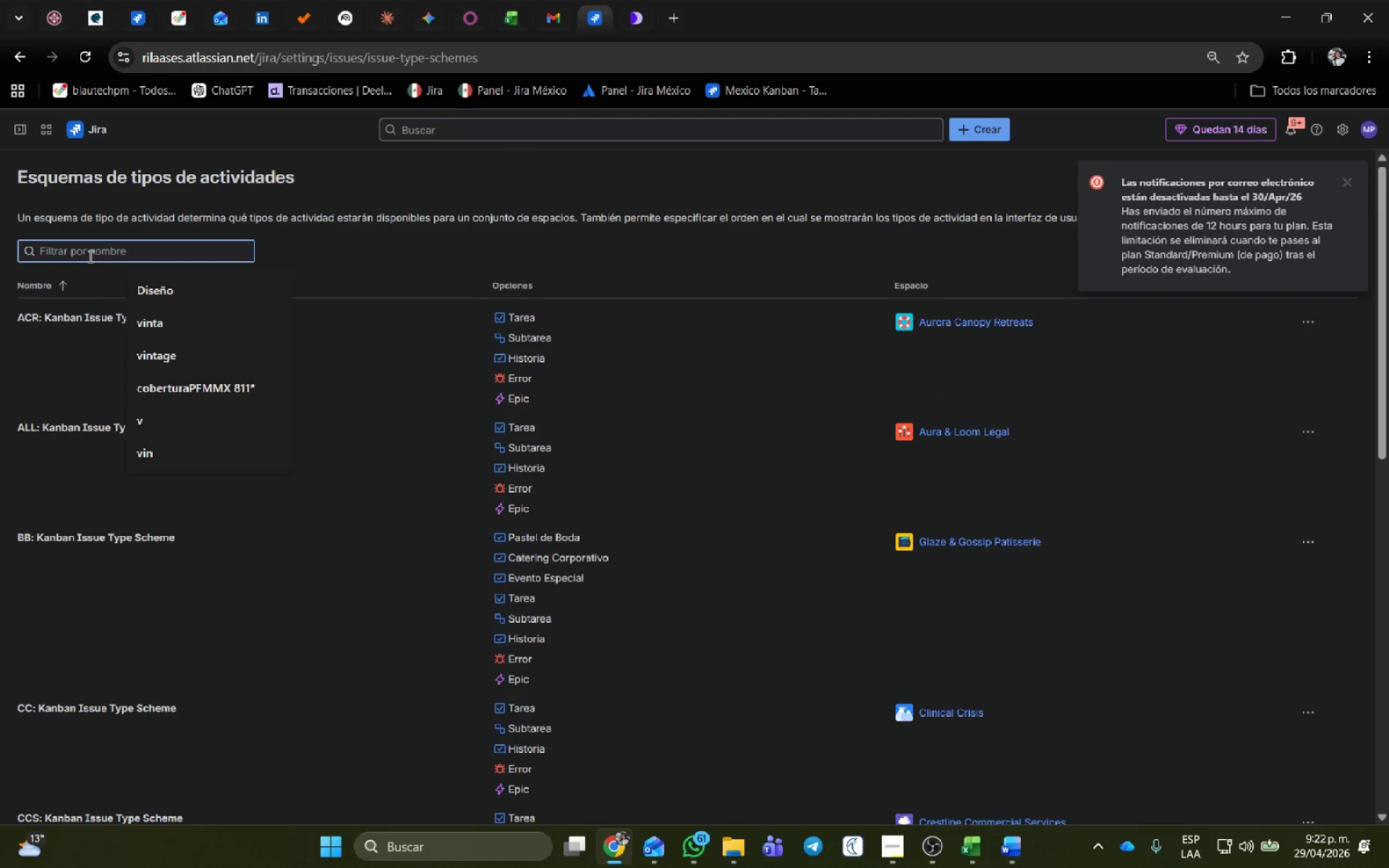 
type(pay)
 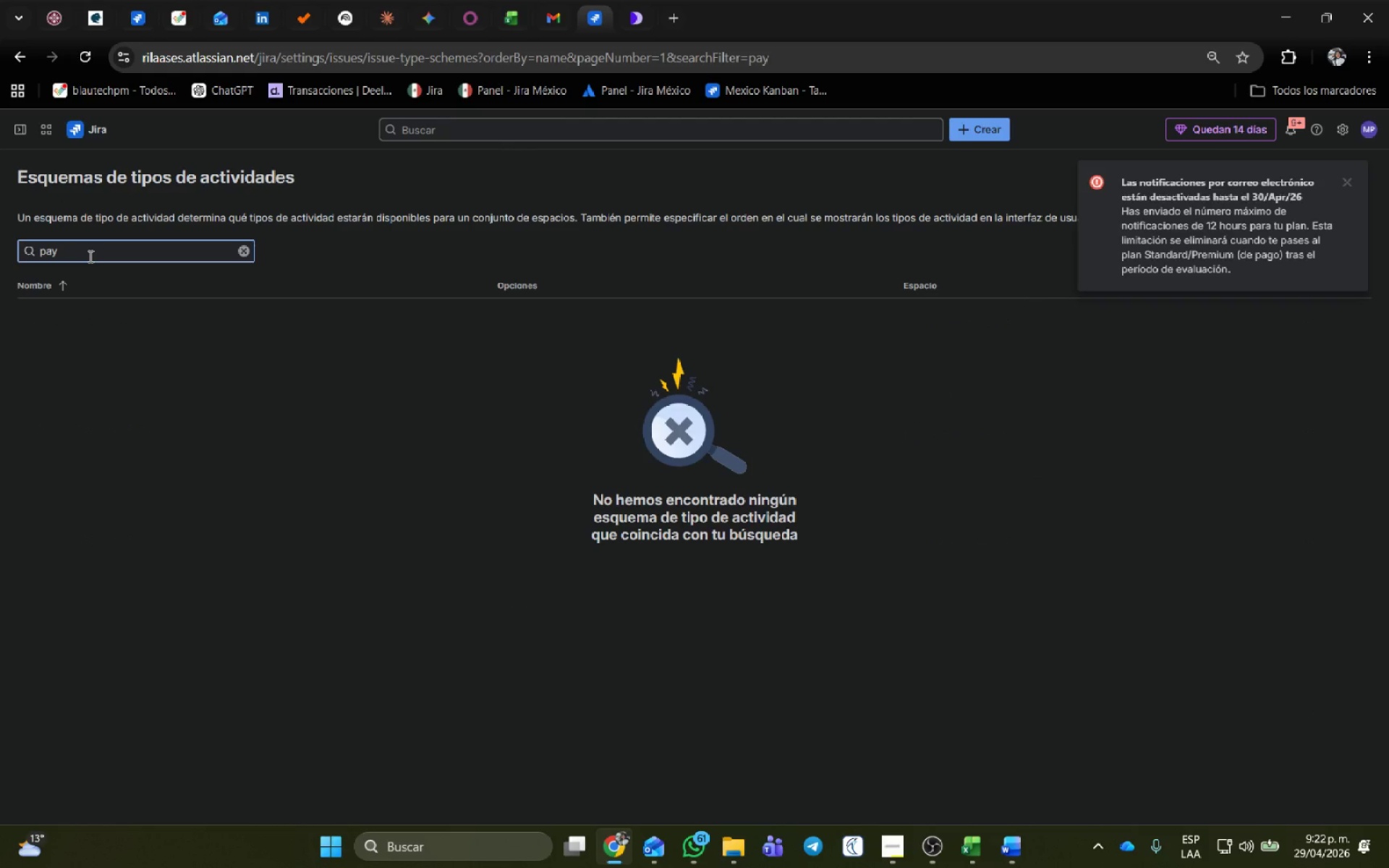 
left_click([89, 256])
 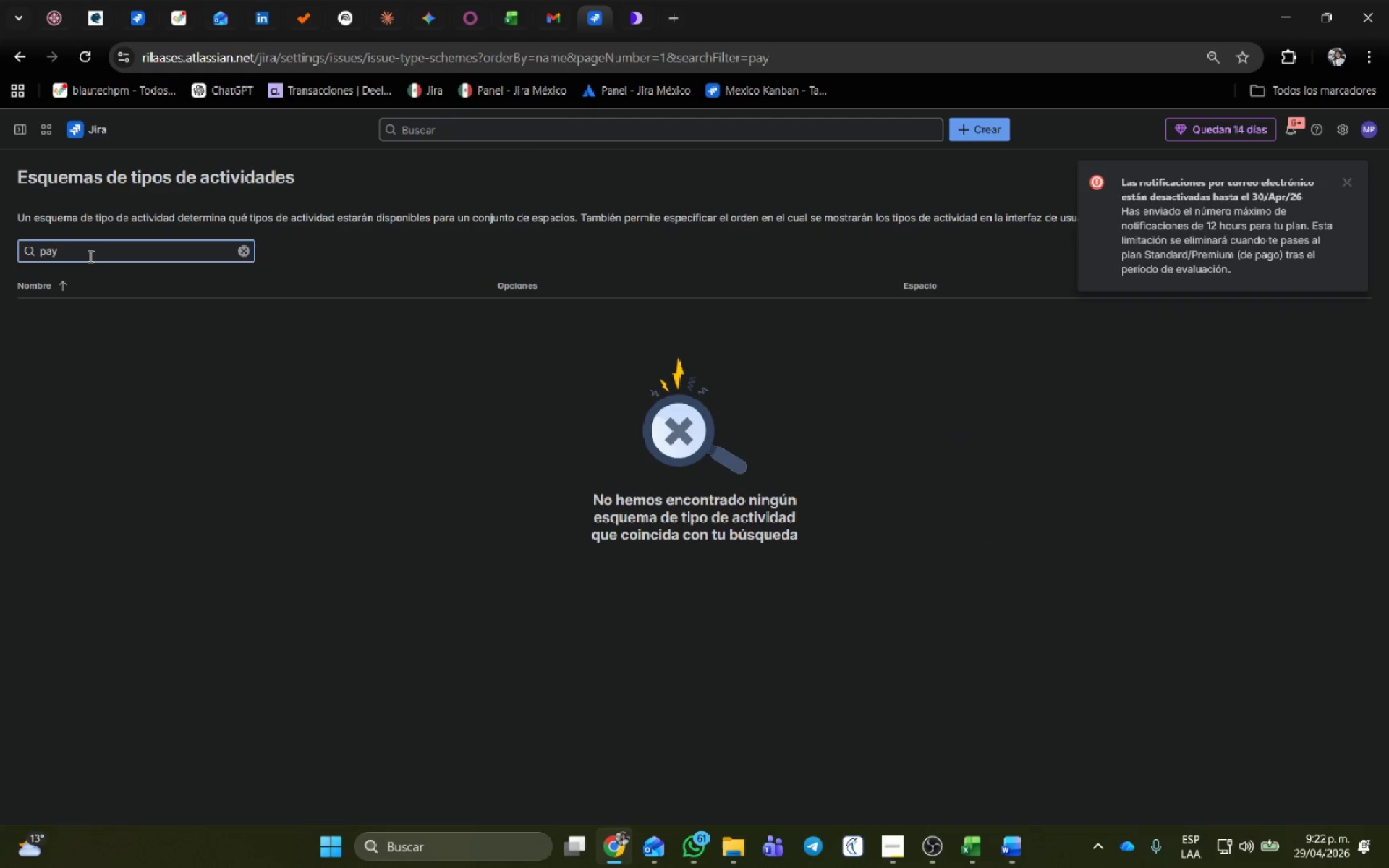 
key(Backspace)
 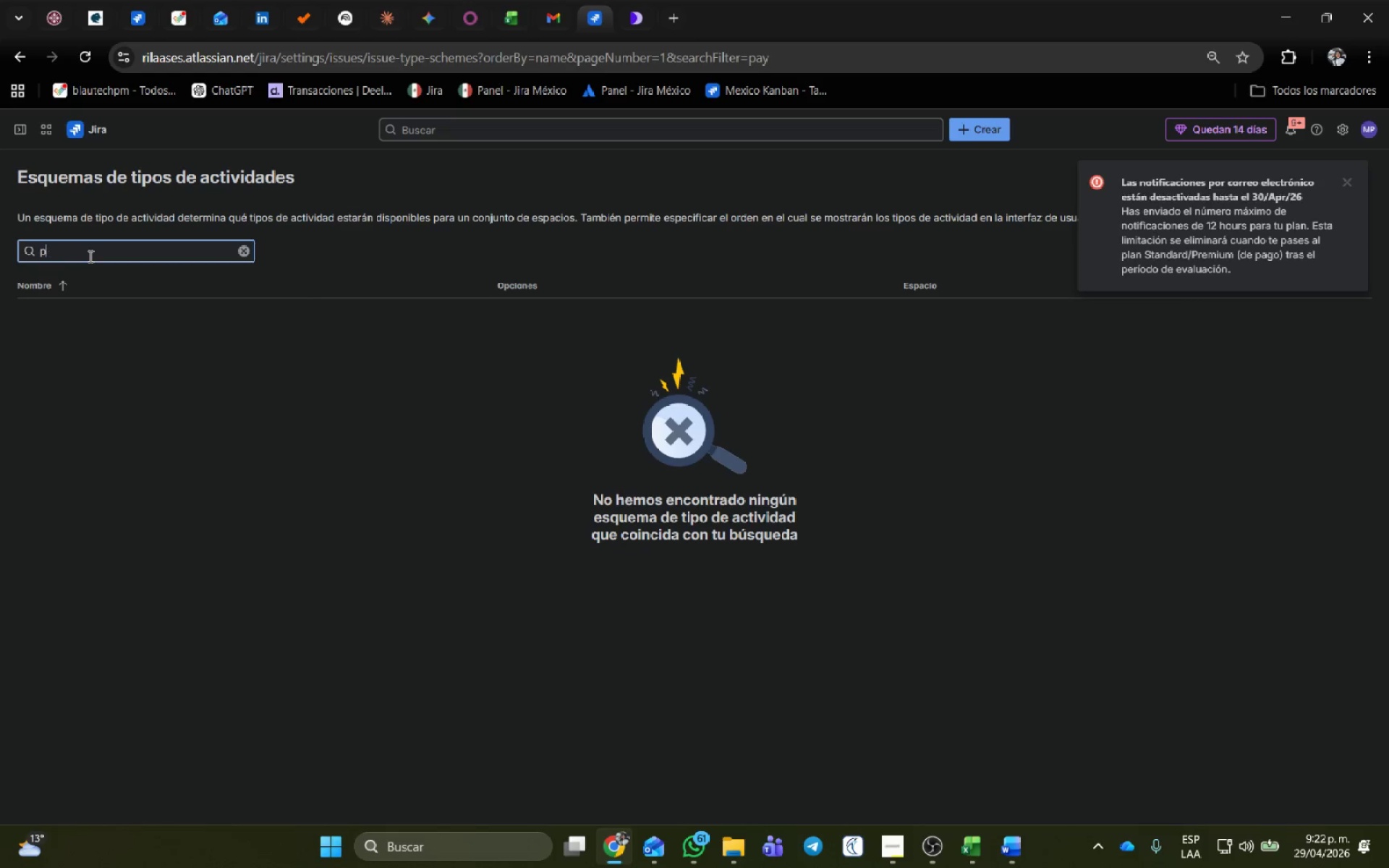 
key(Backspace)
 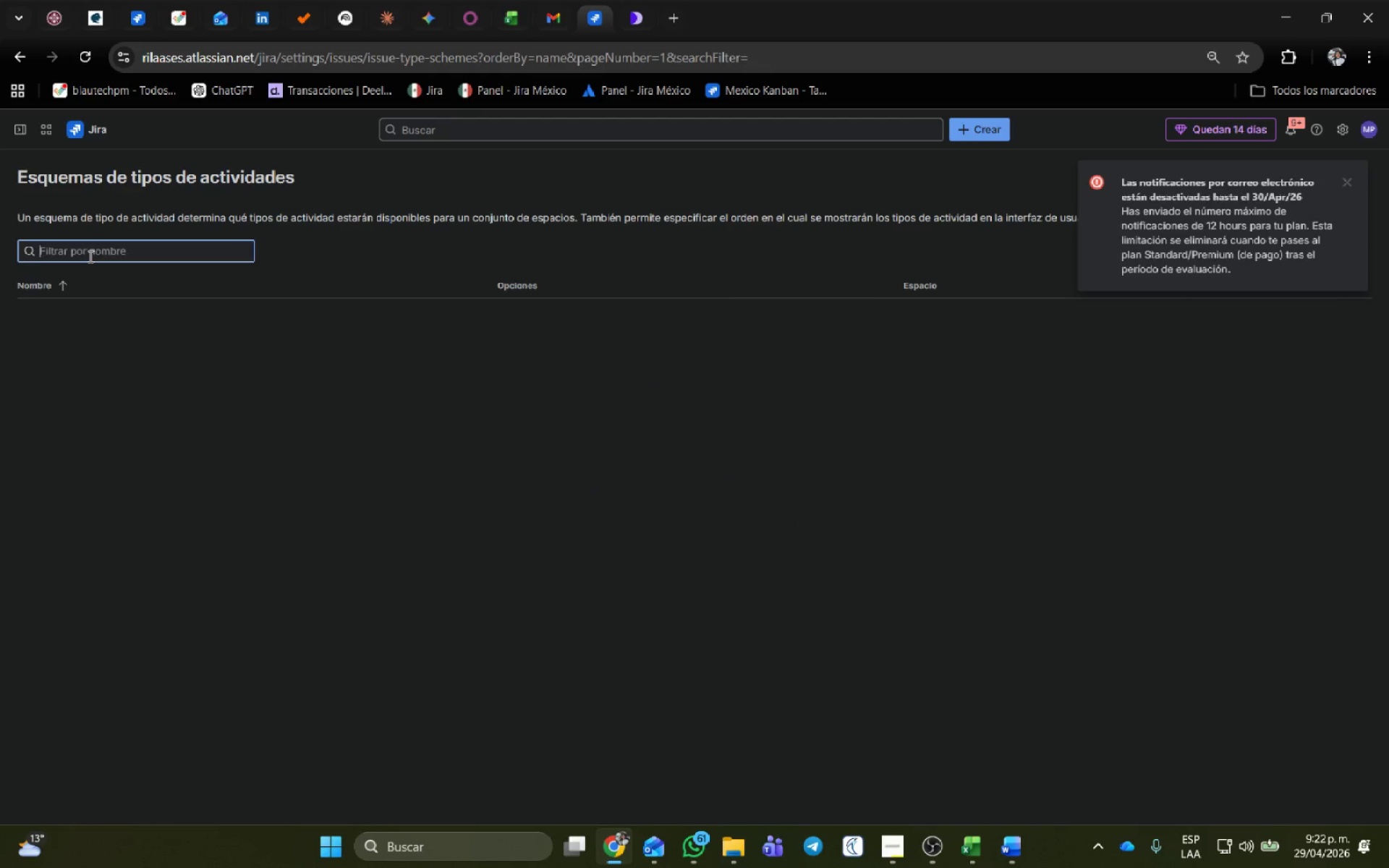 
key(Backspace)
 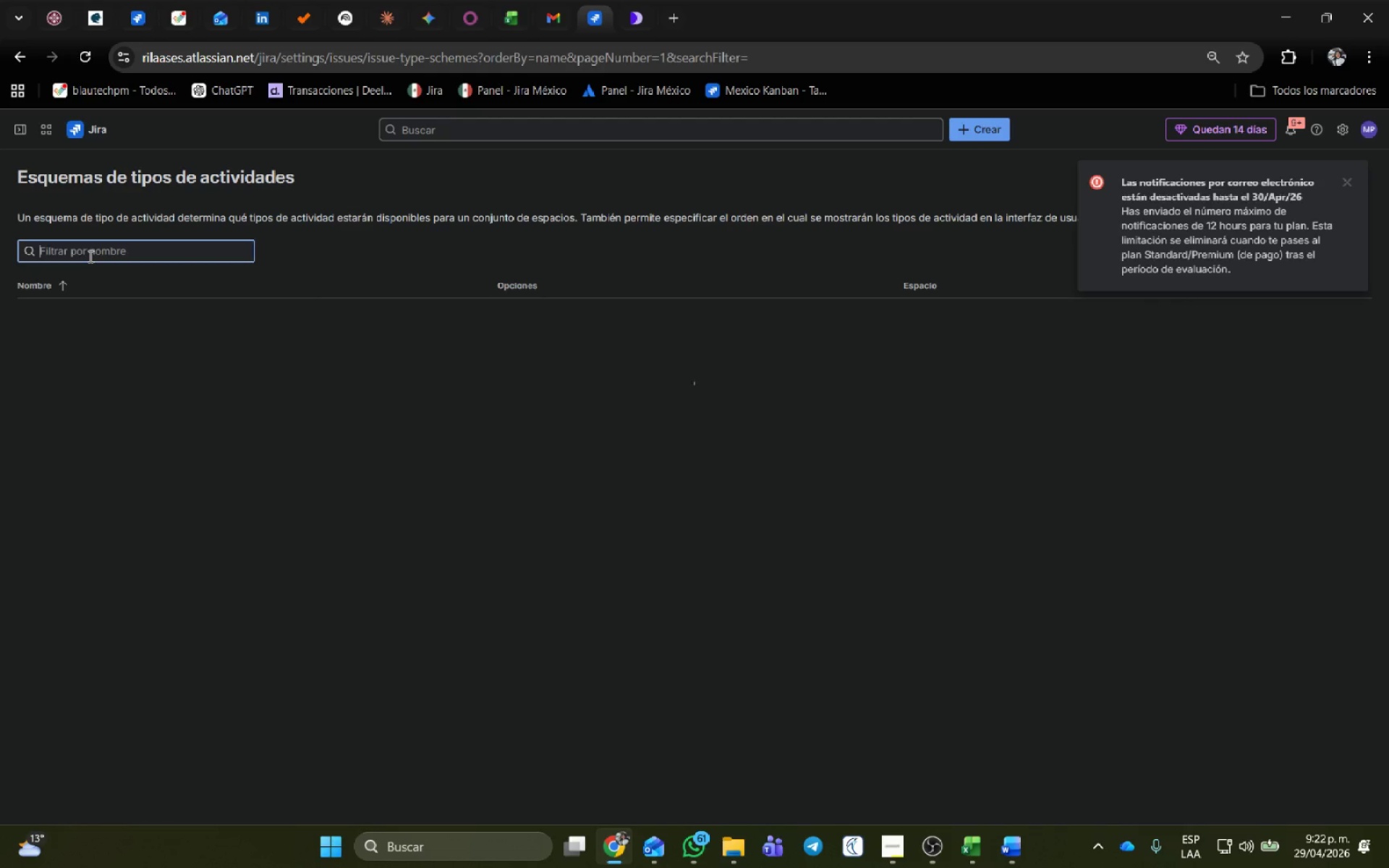 
key(Backspace)
 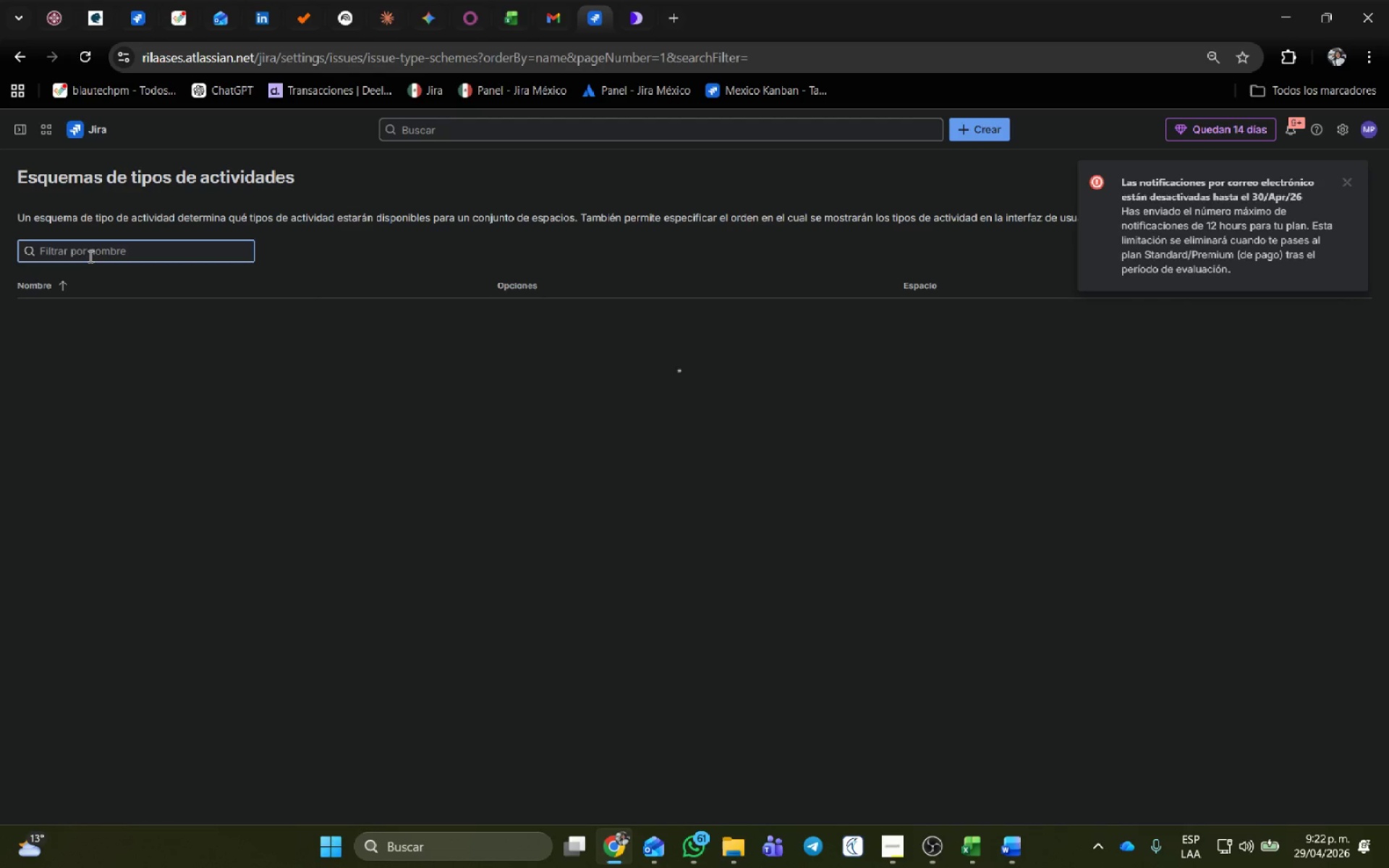 
key(Backspace)
 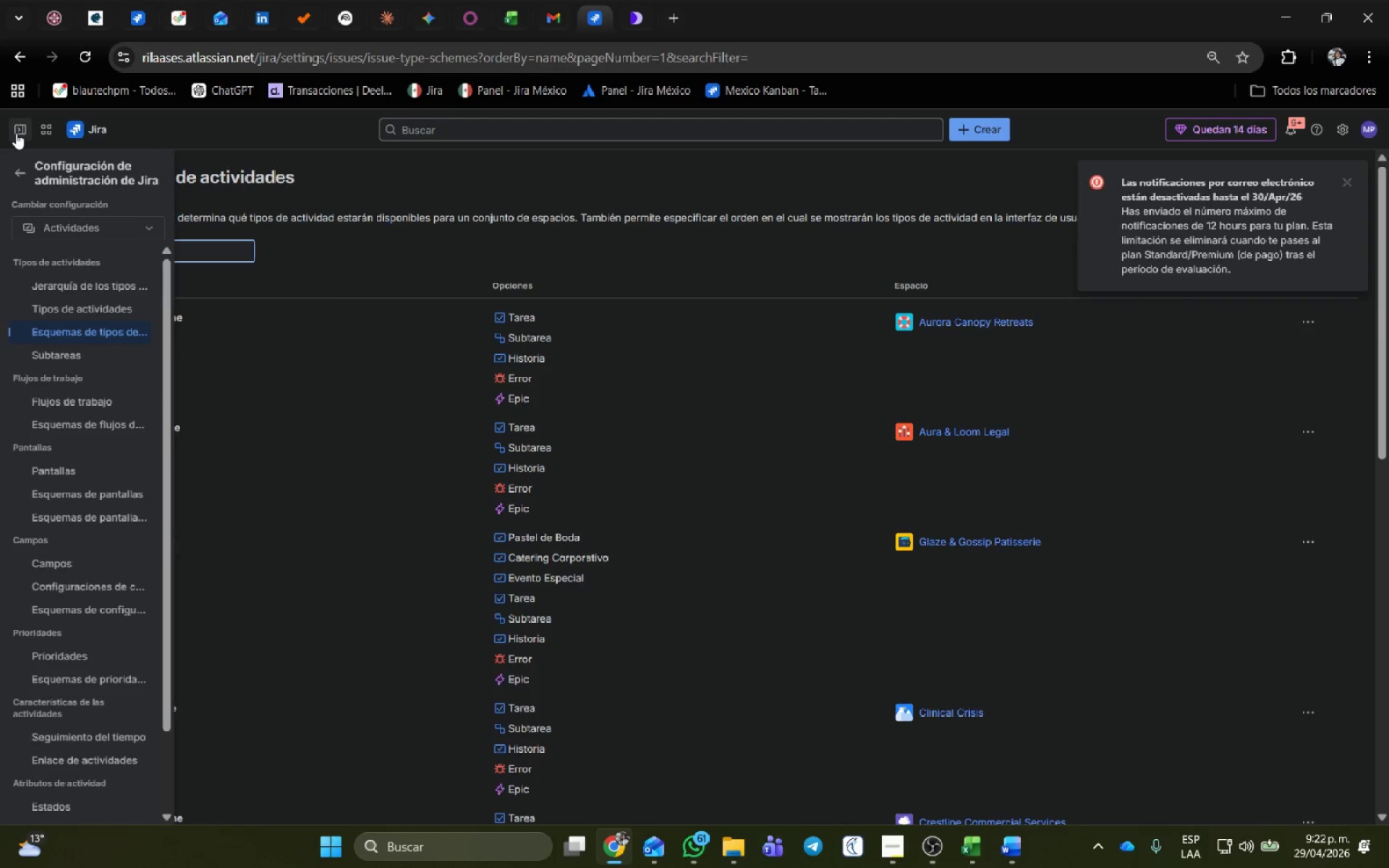 
left_click([12, 177])
 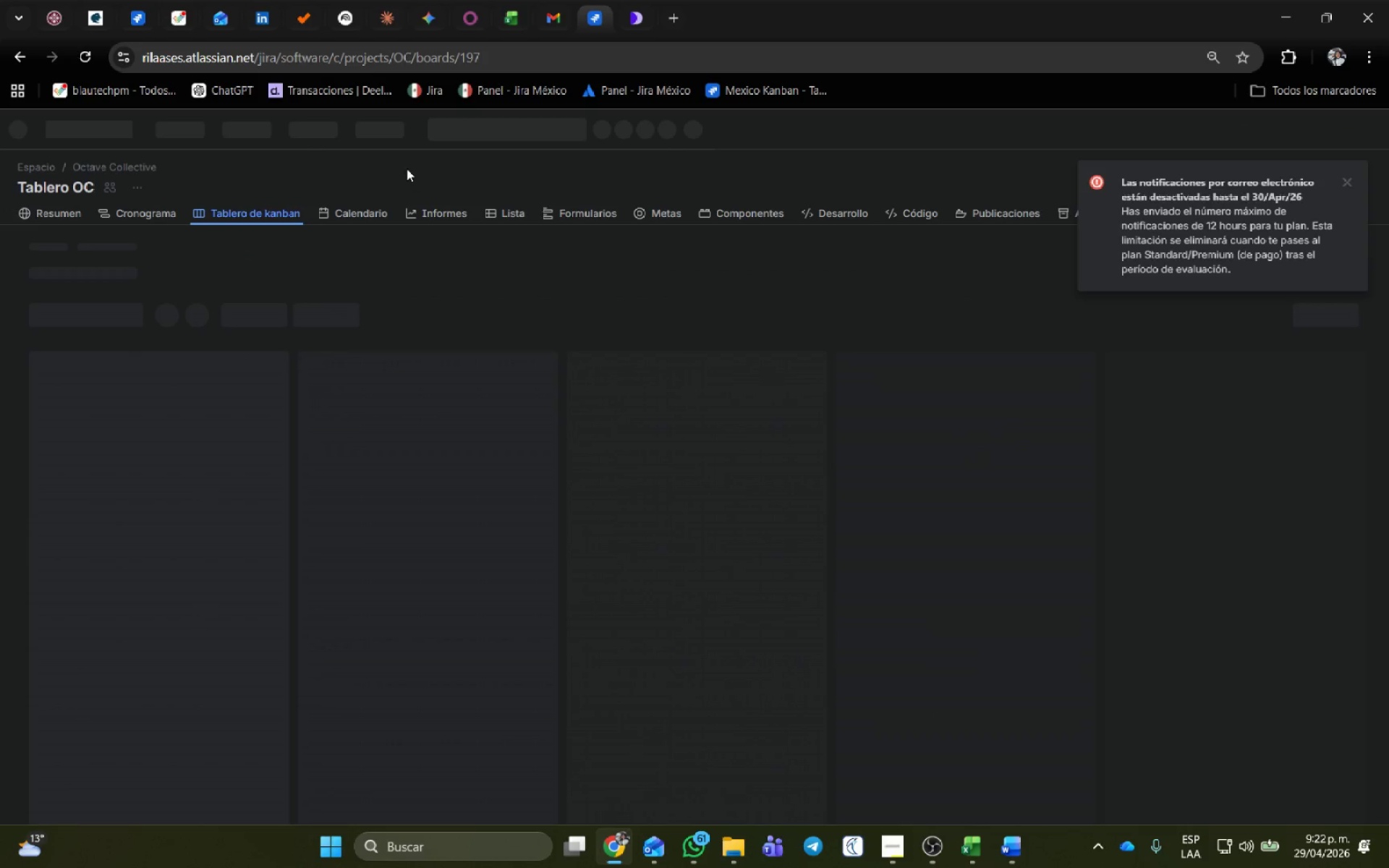 
mouse_move([951, 133])
 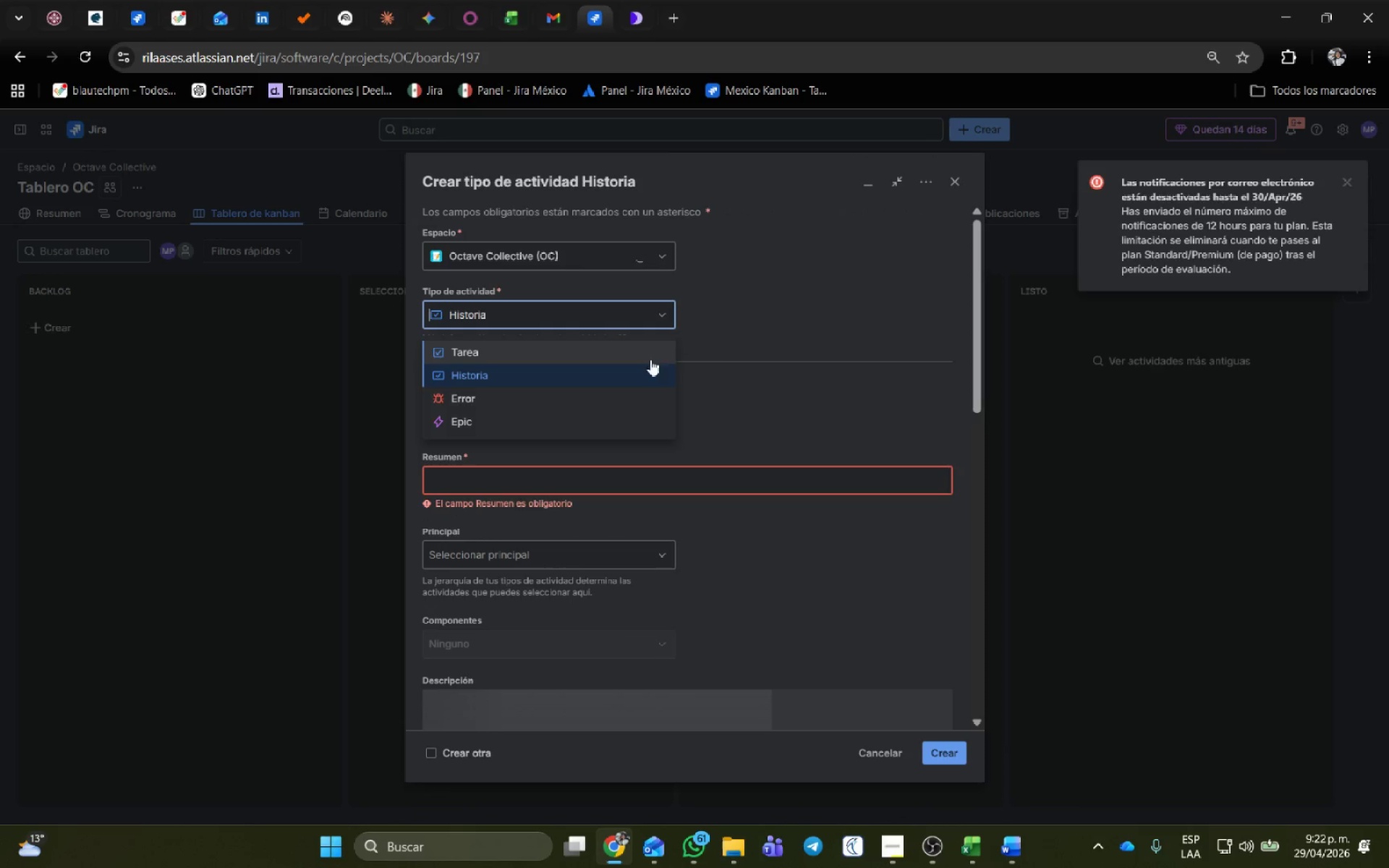 
left_click([767, 360])
 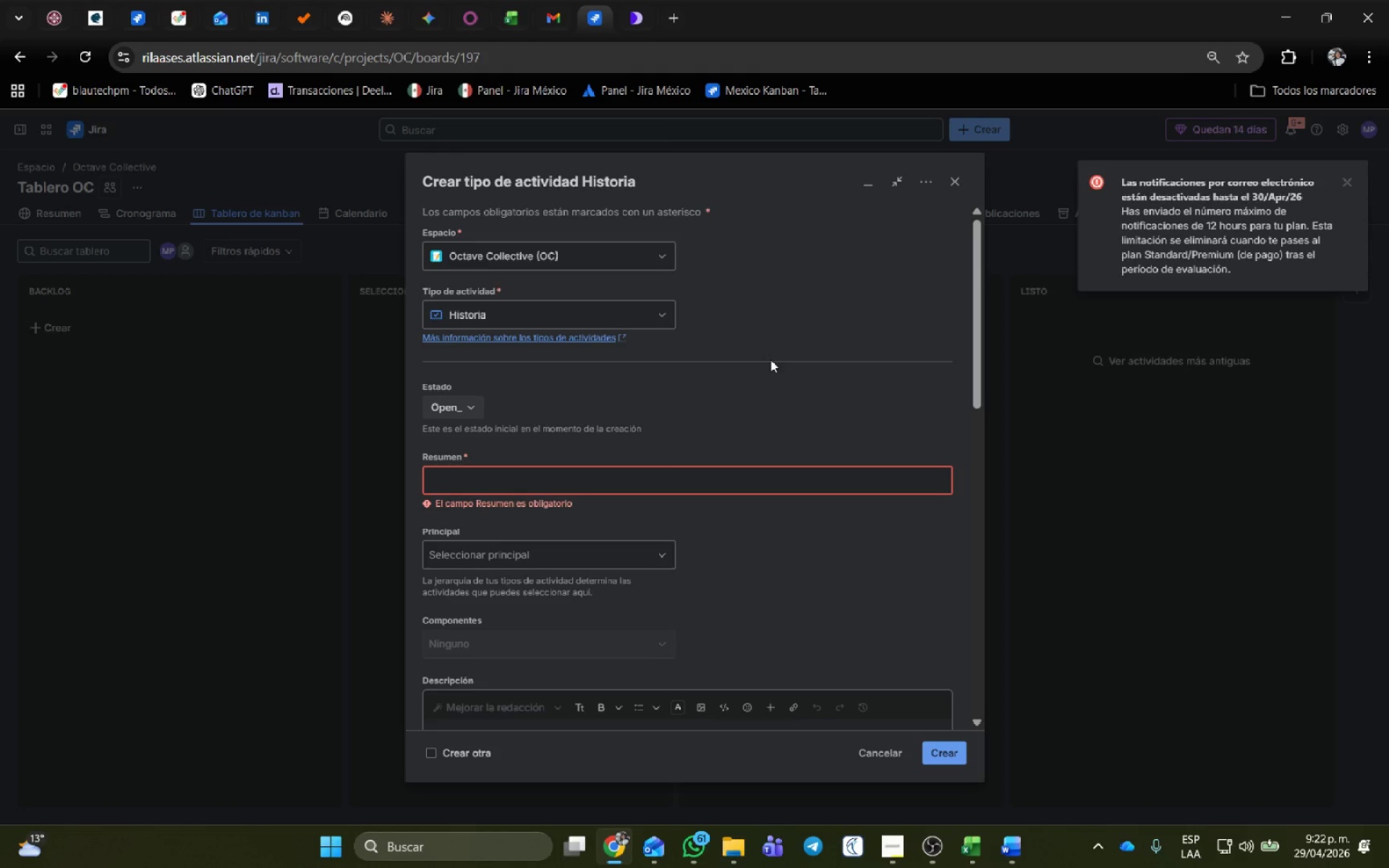 
wait(25.89)
 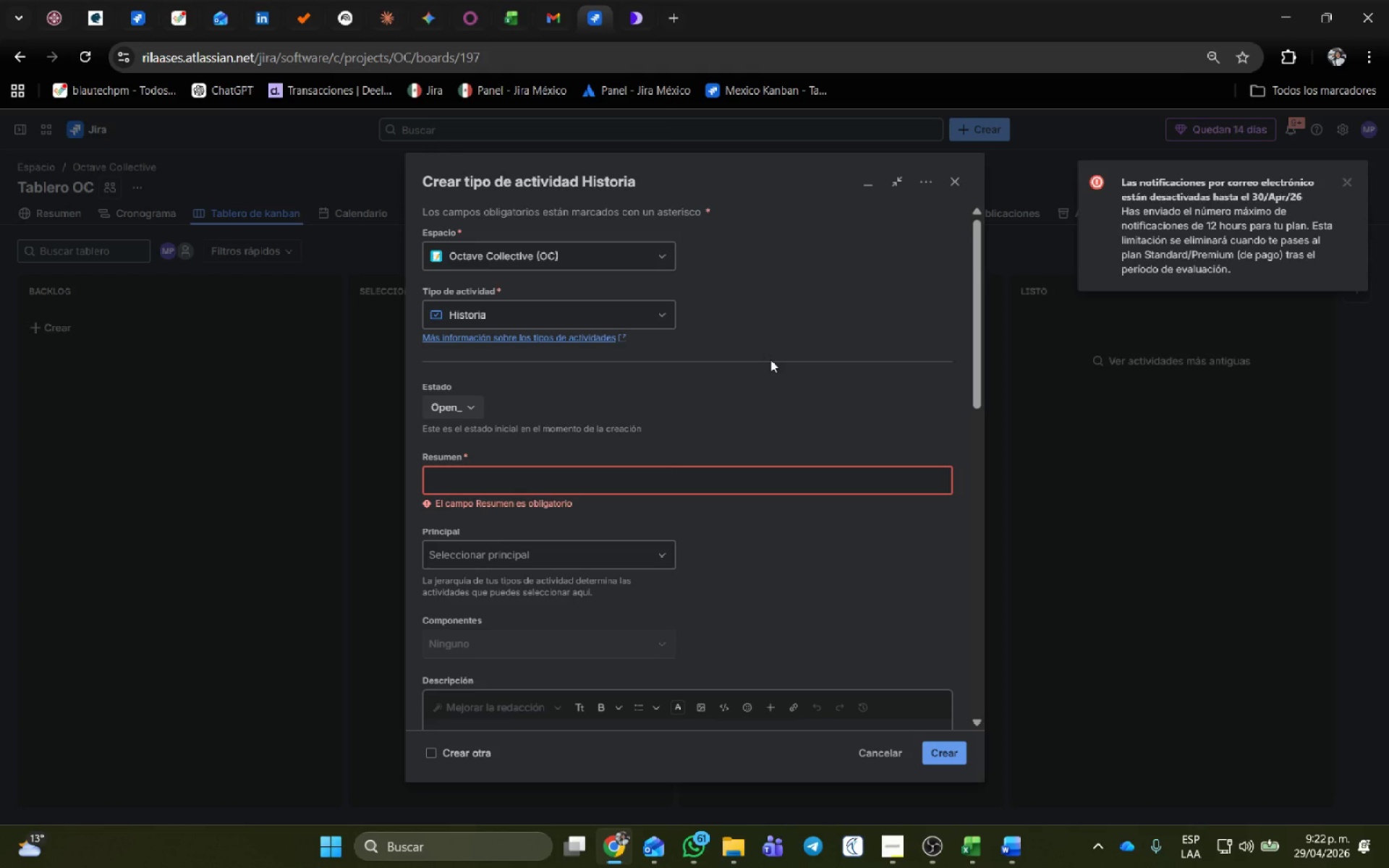 
left_click([884, 753])
 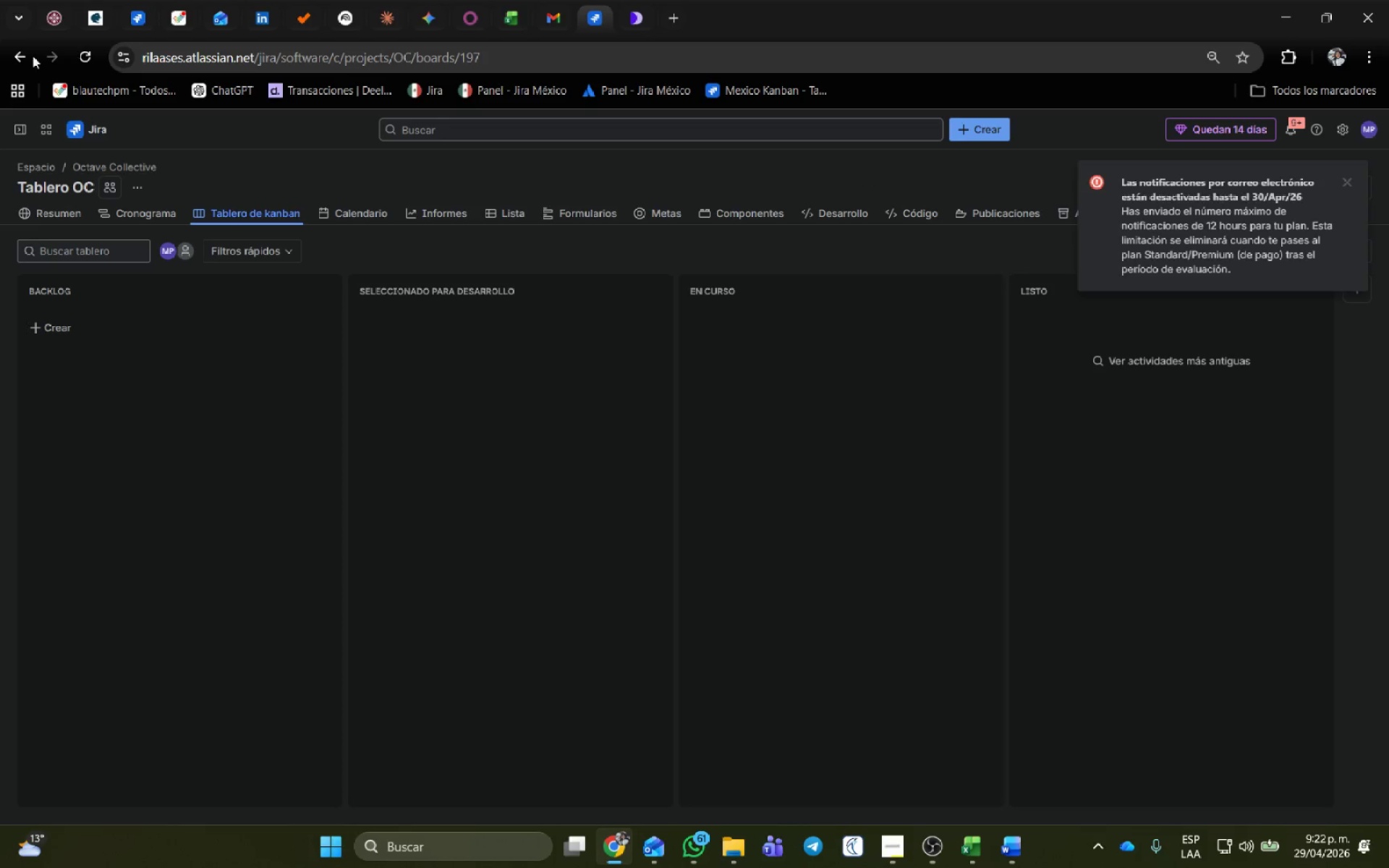 
mouse_move([21, 139])
 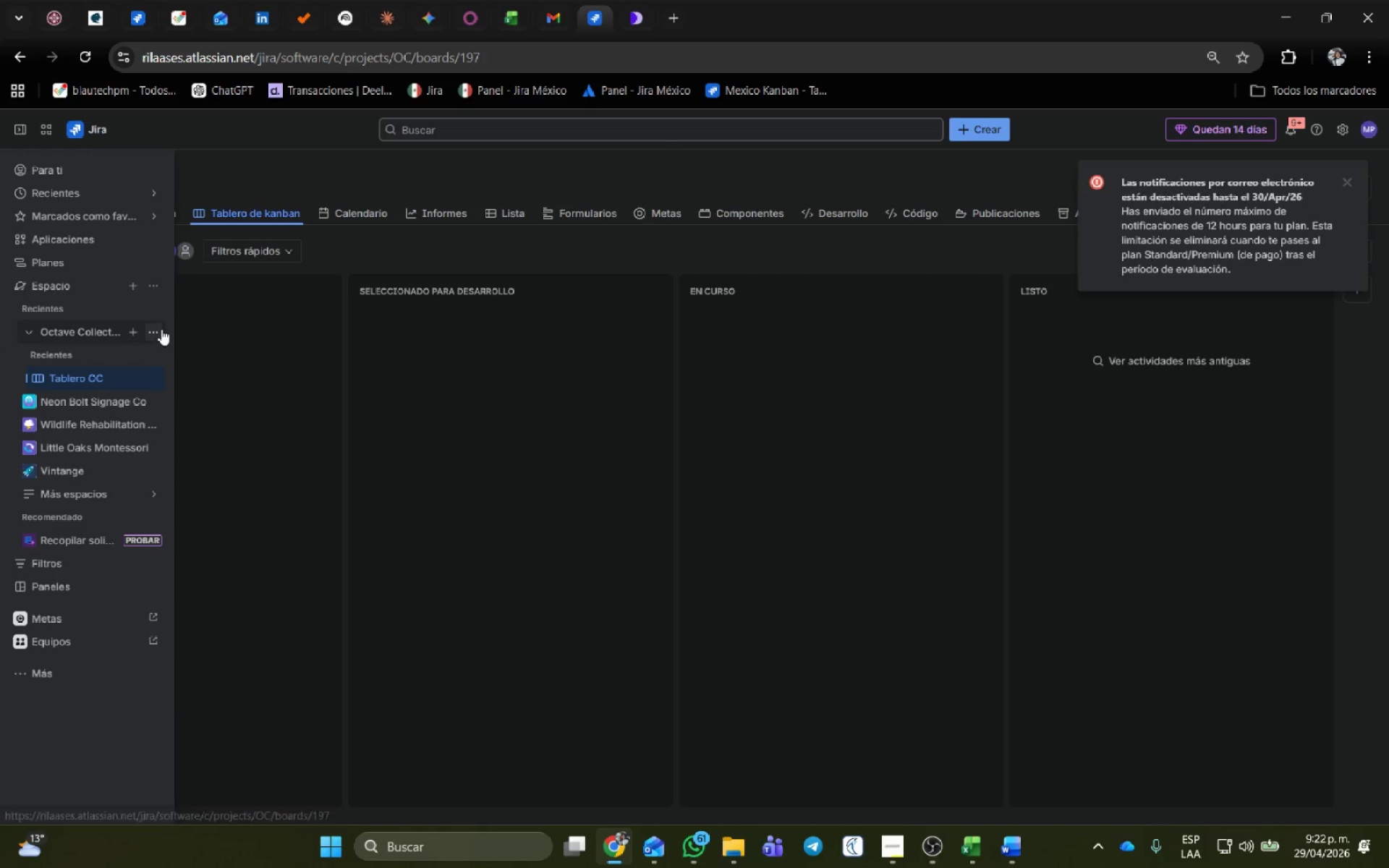 
left_click([161, 329])
 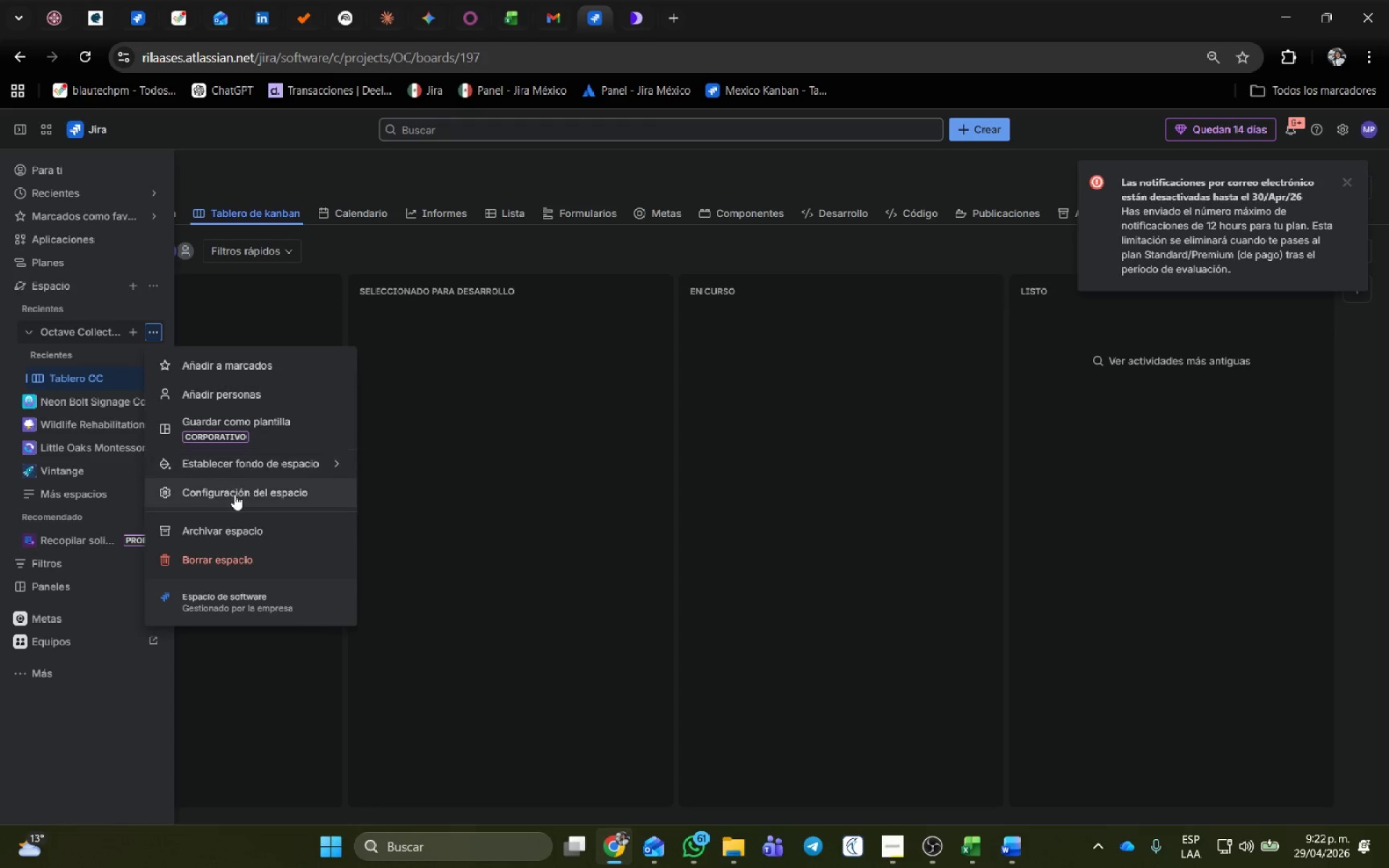 
left_click([234, 487])
 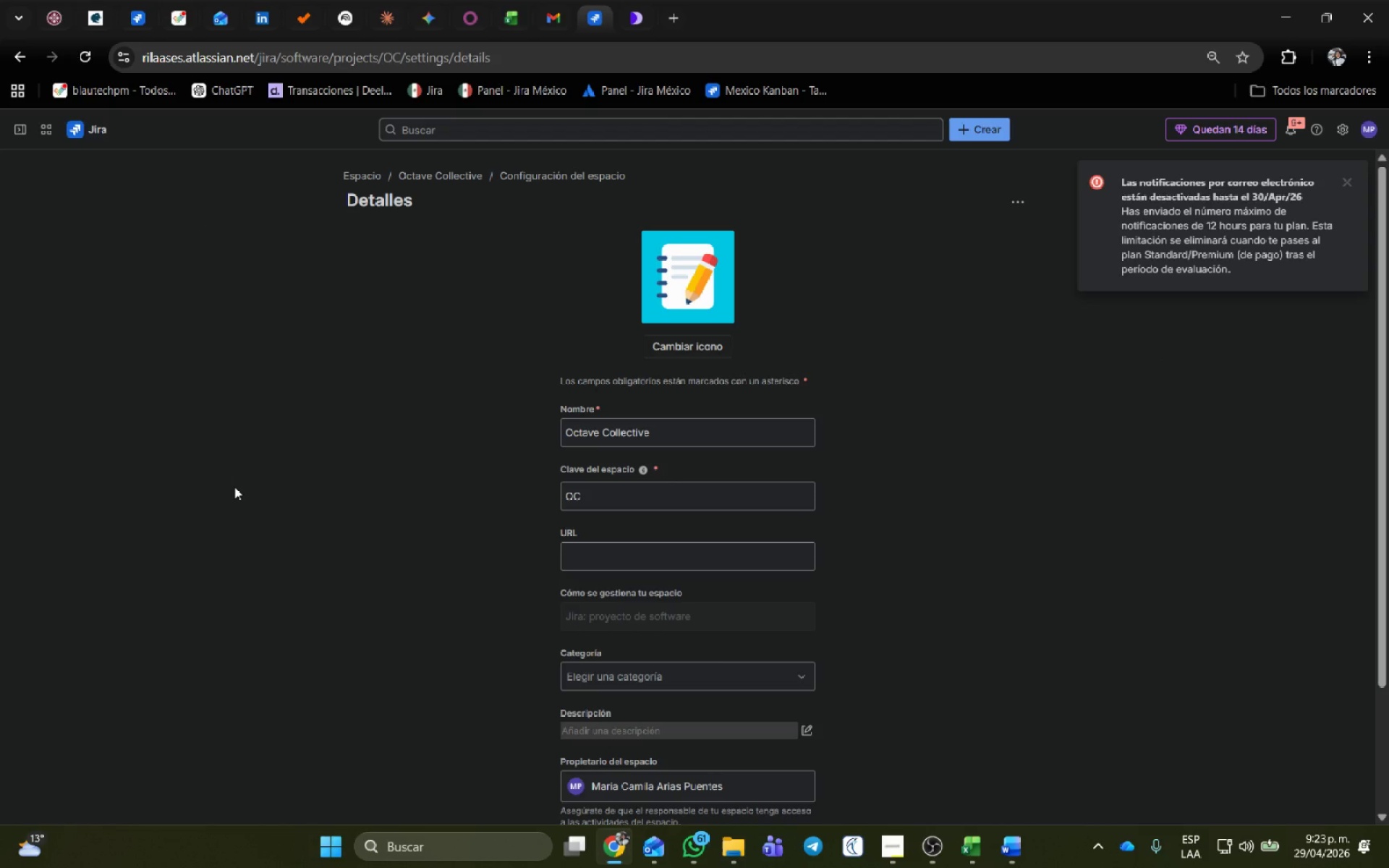 
wait(9.84)
 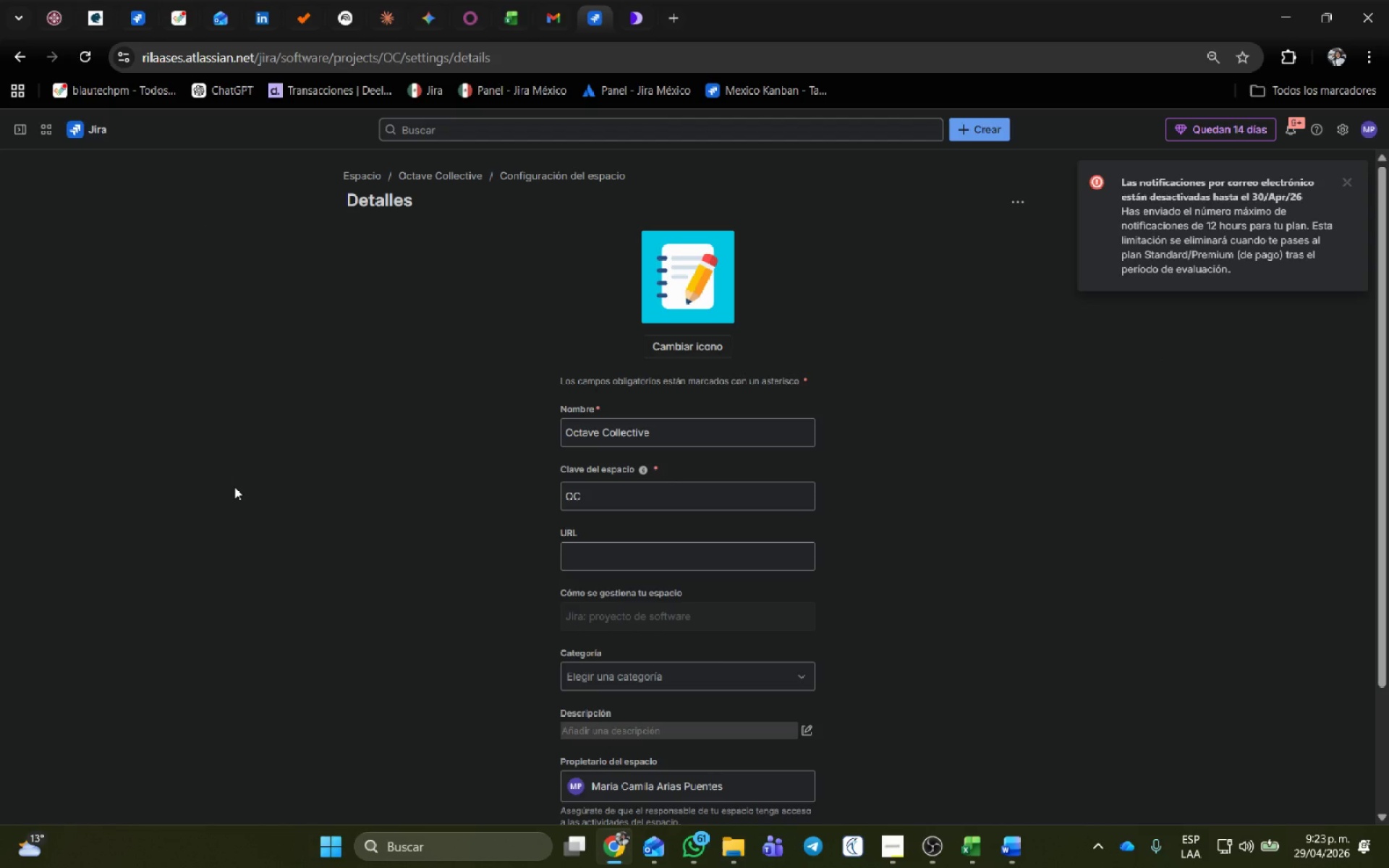 
left_click([14, 467])
 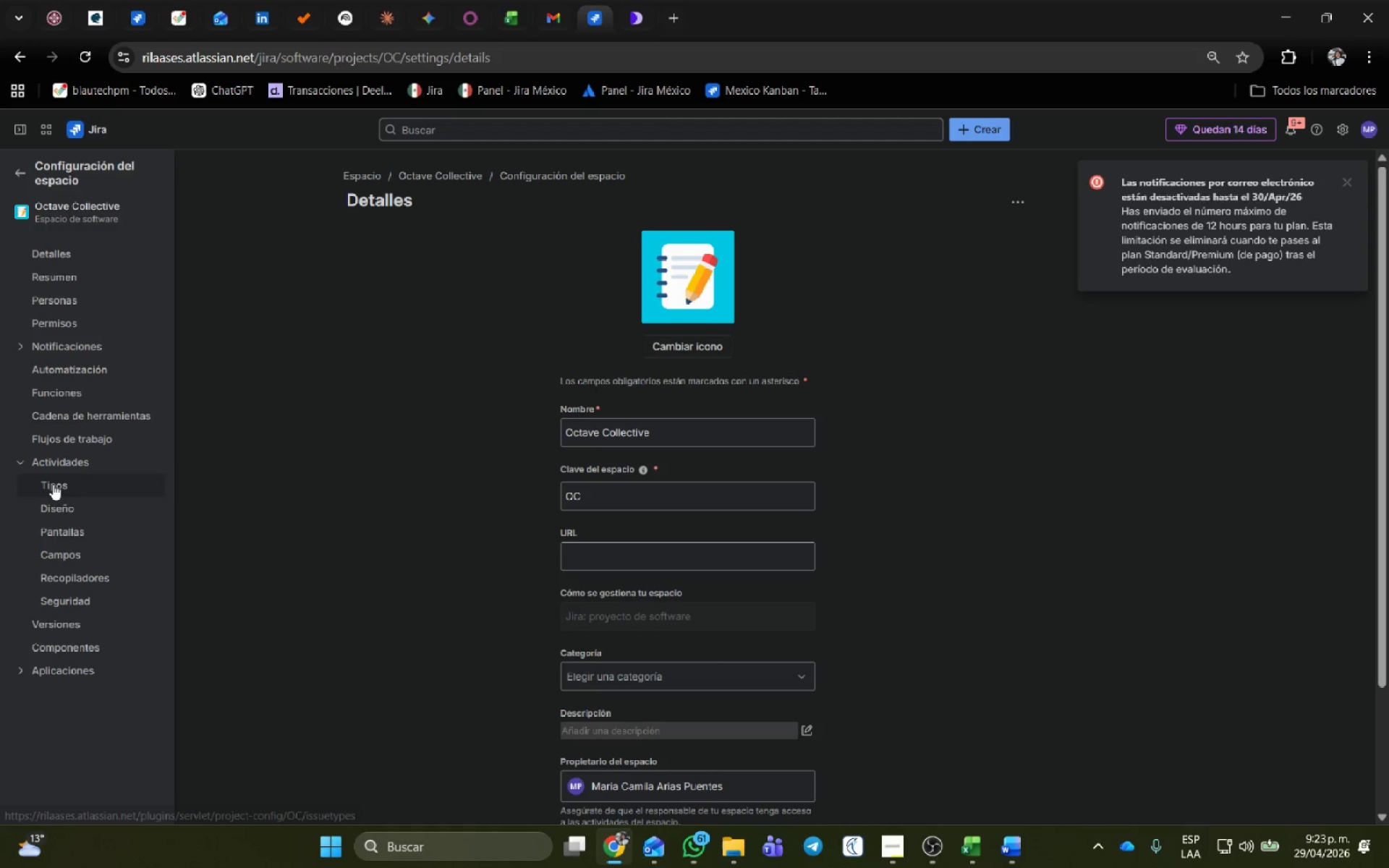 
left_click([53, 481])
 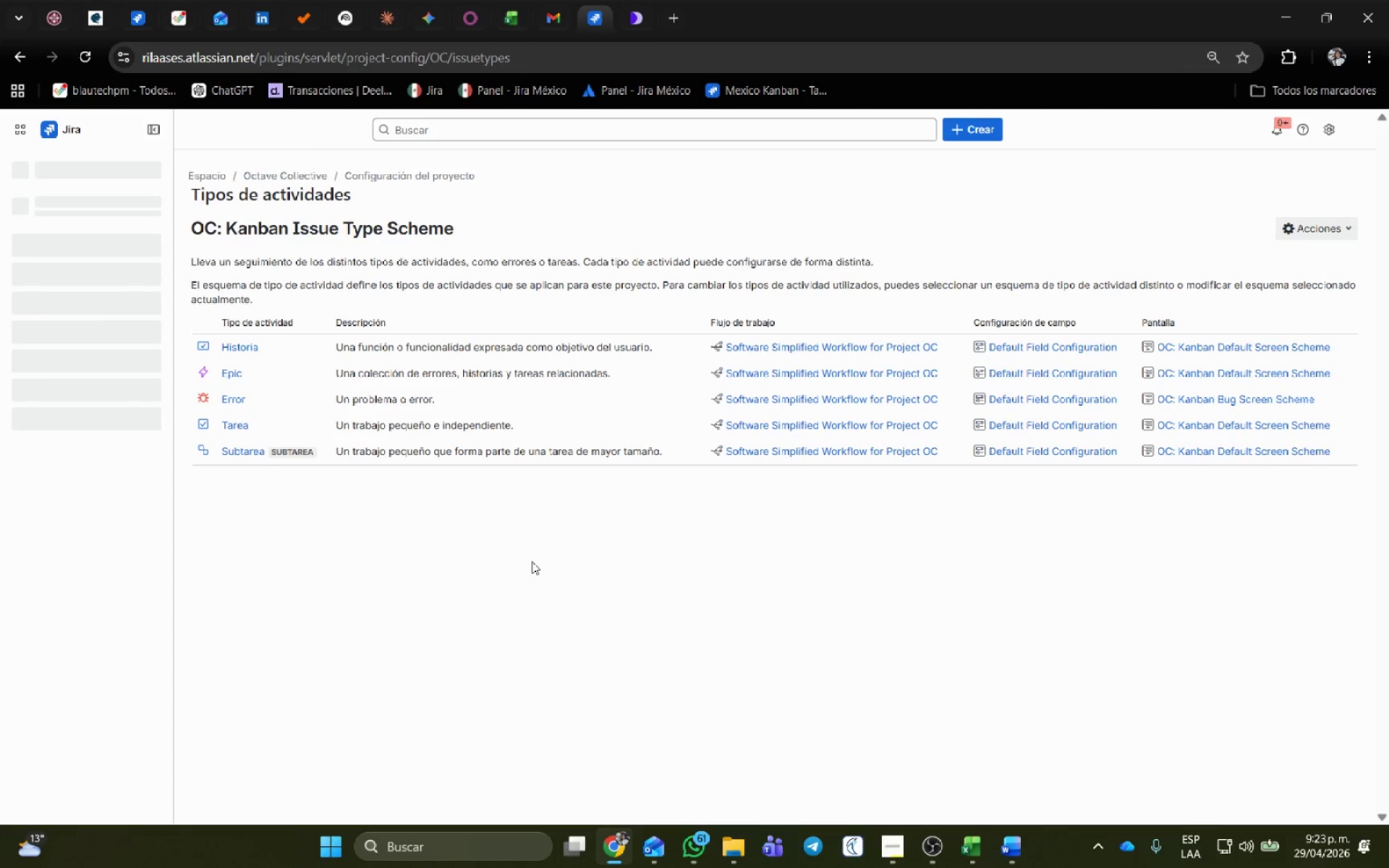 
left_click([1343, 231])
 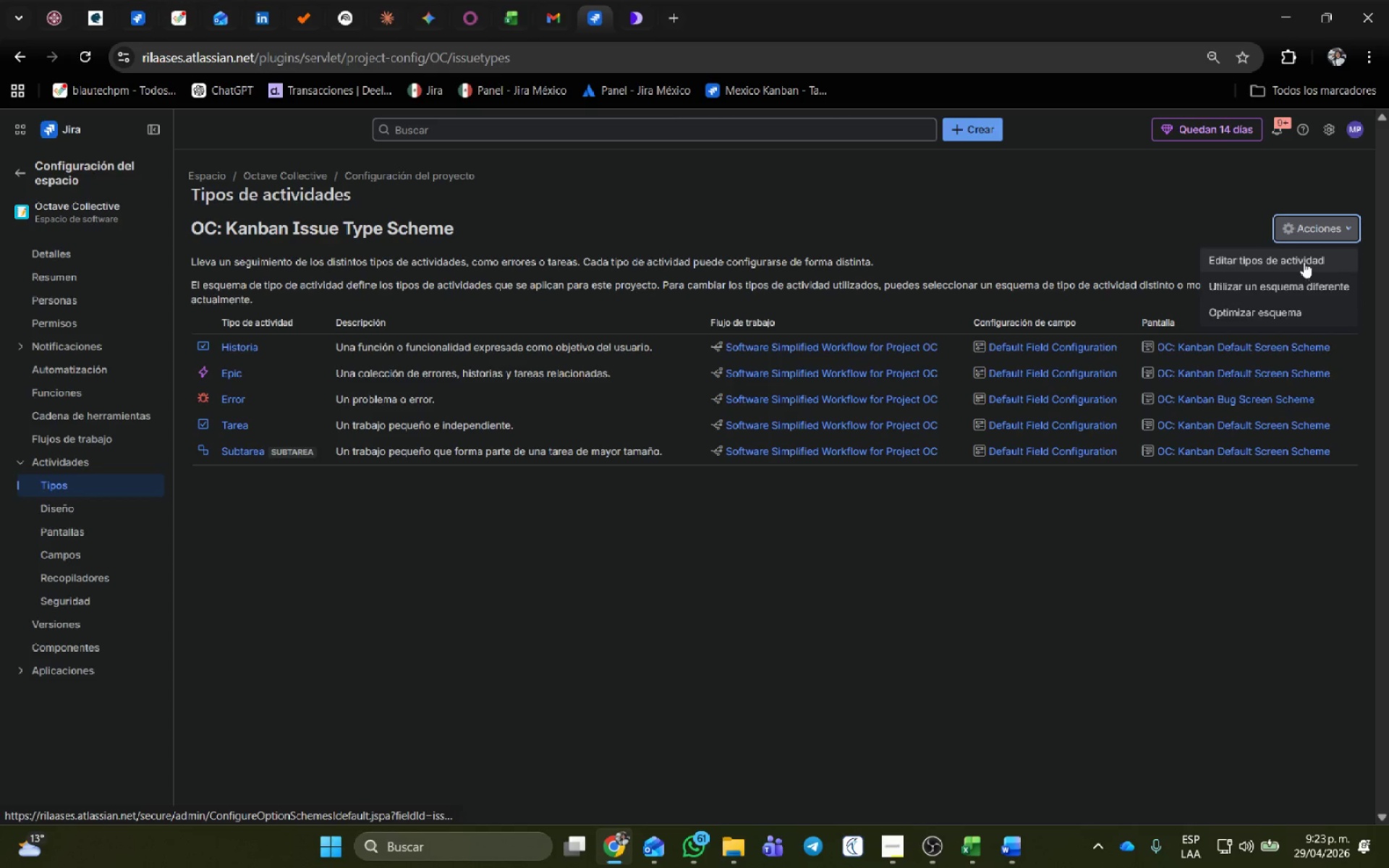 
left_click([1314, 259])
 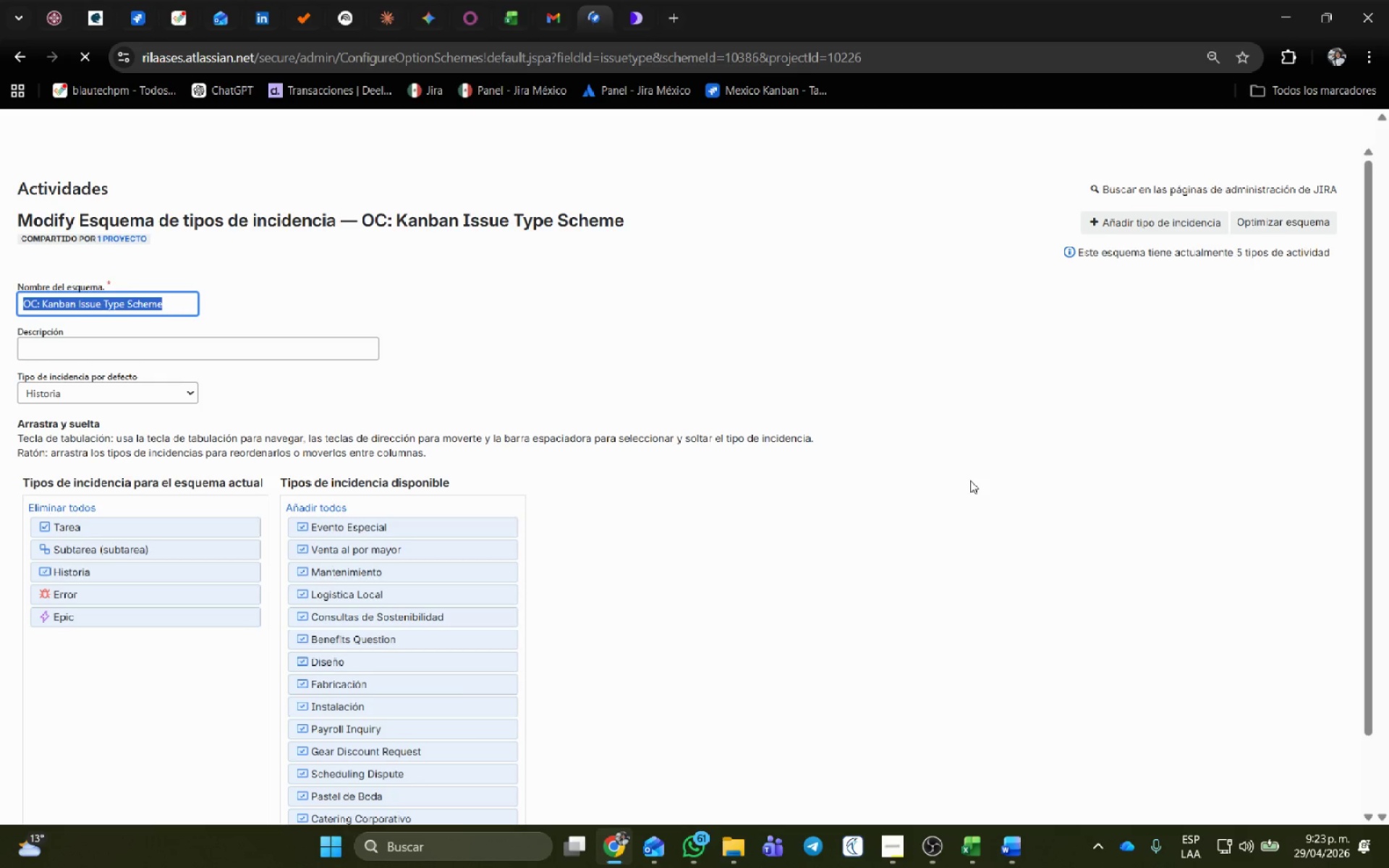 
scroll: coordinate [392, 572], scroll_direction: down, amount: 2.0
 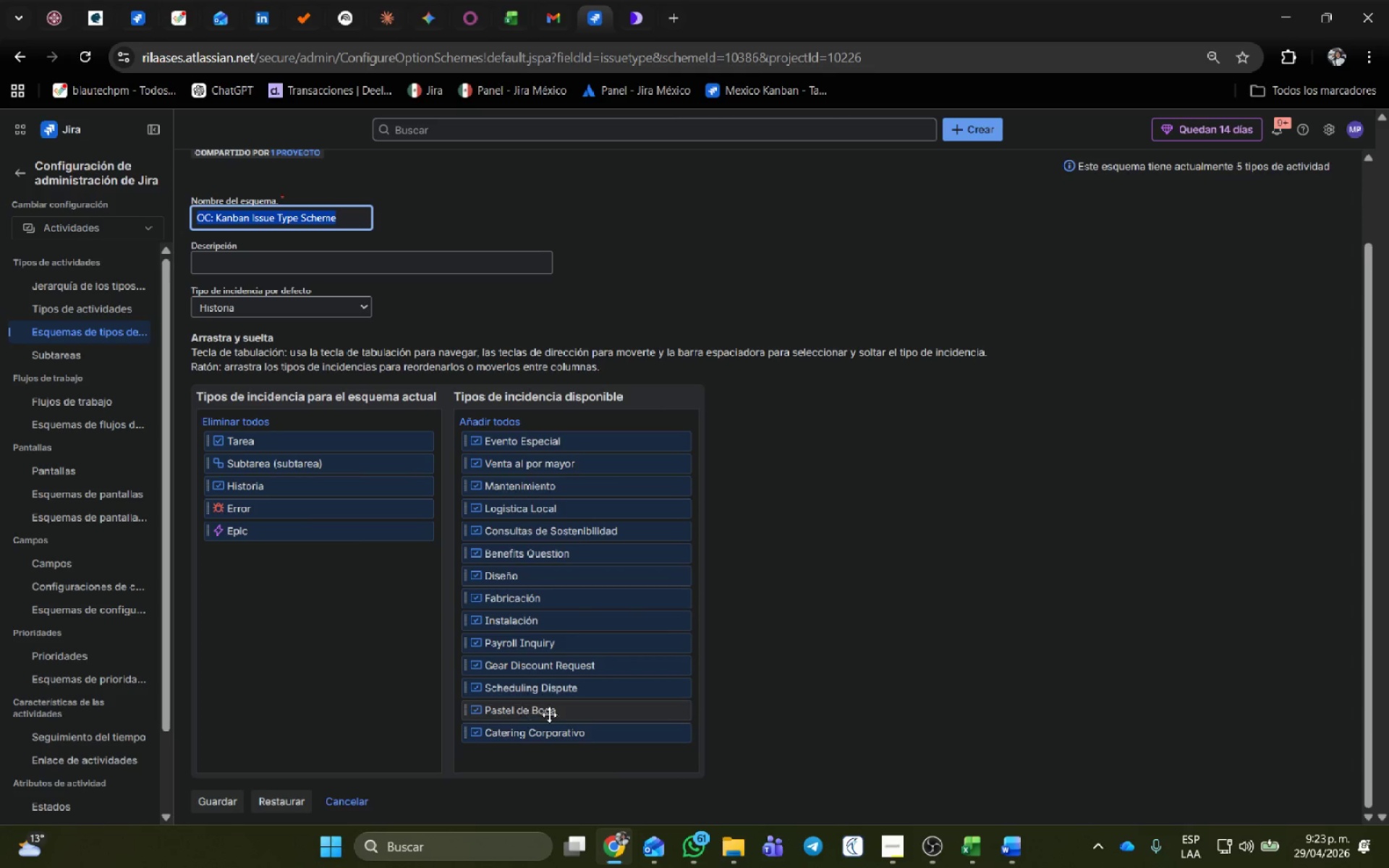 
left_click_drag(start_coordinate=[535, 738], to_coordinate=[556, 747])
 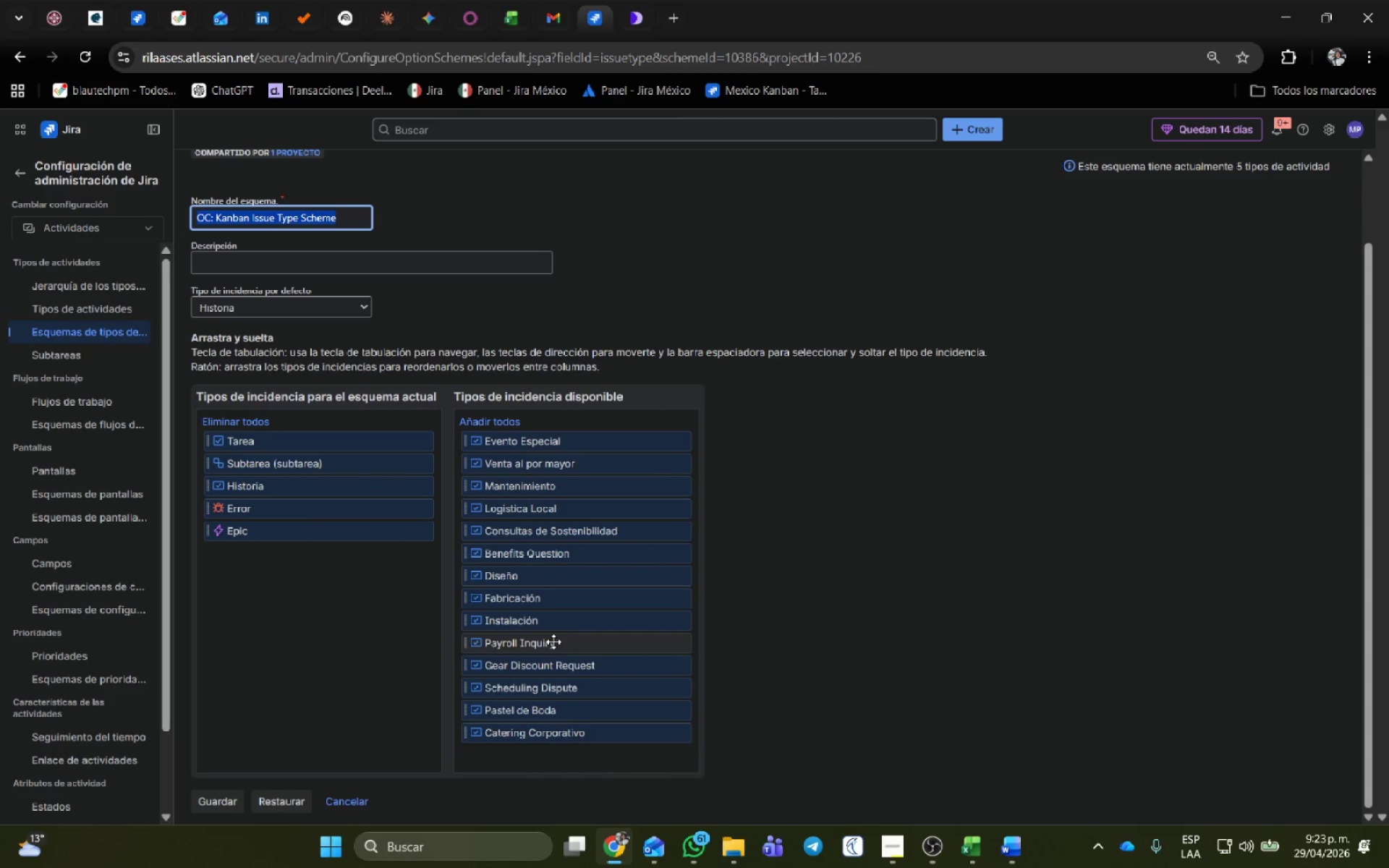 
wait(11.78)
 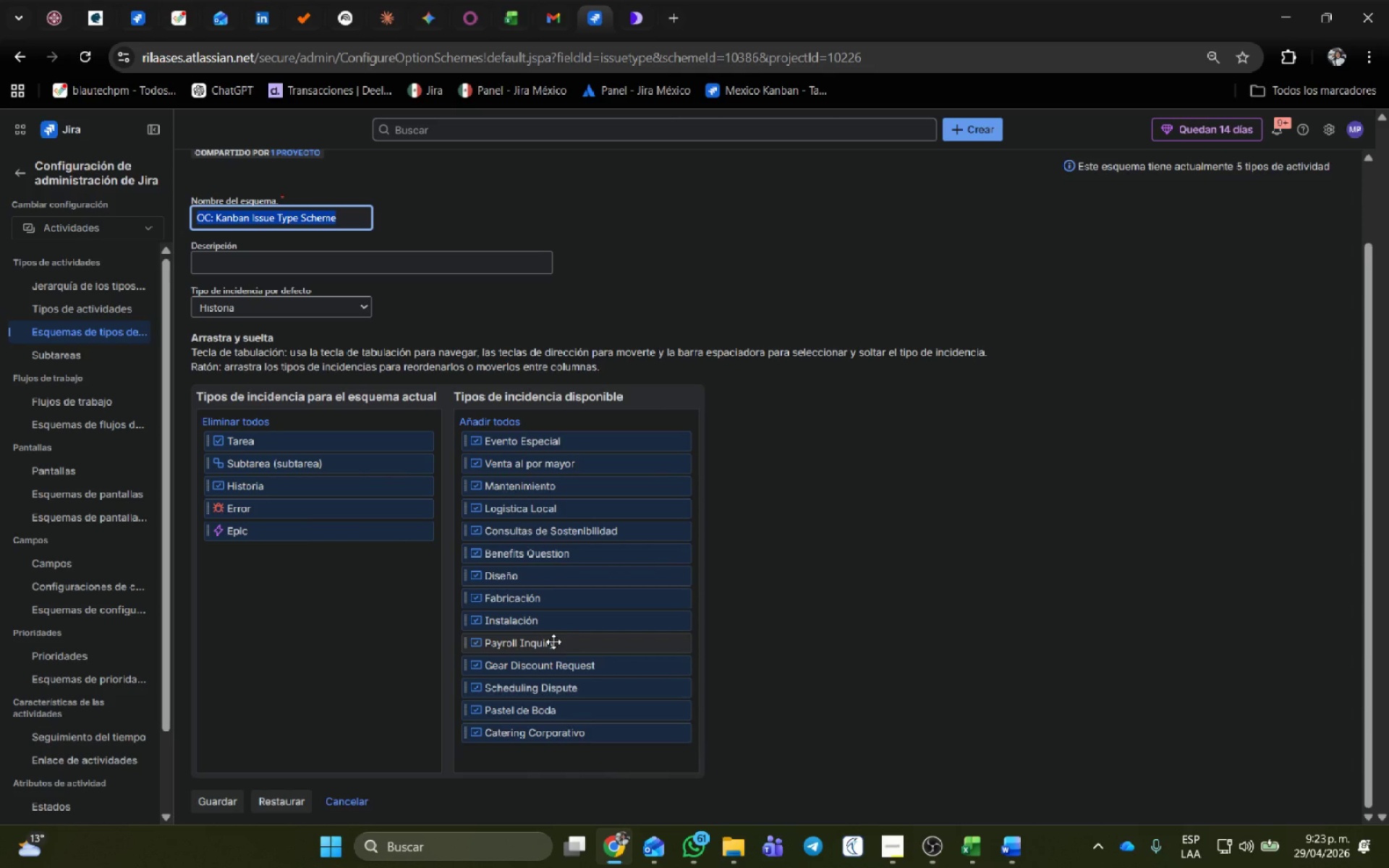 
left_click_drag(start_coordinate=[552, 644], to_coordinate=[308, 442])
 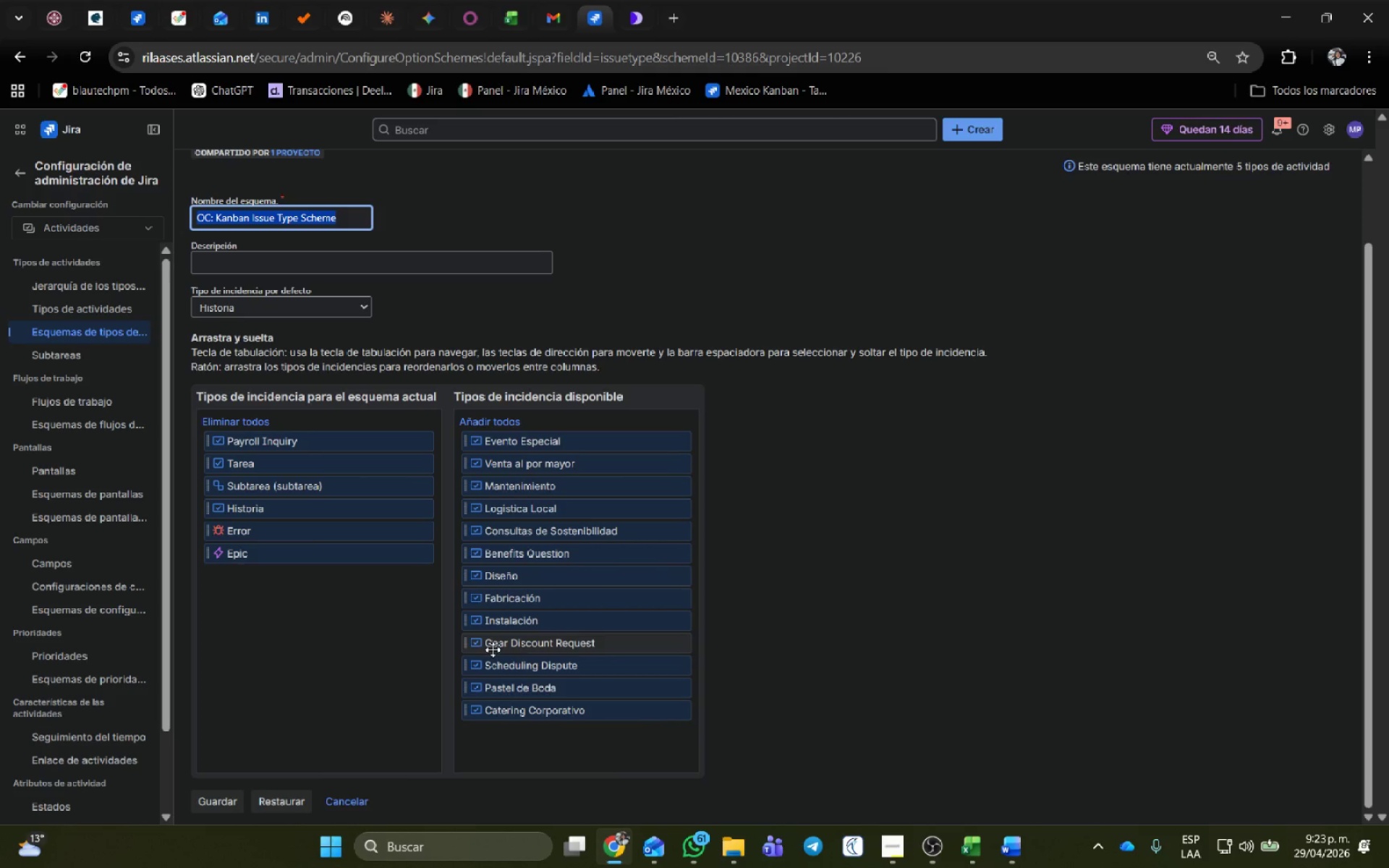 
left_click_drag(start_coordinate=[513, 645], to_coordinate=[313, 461])
 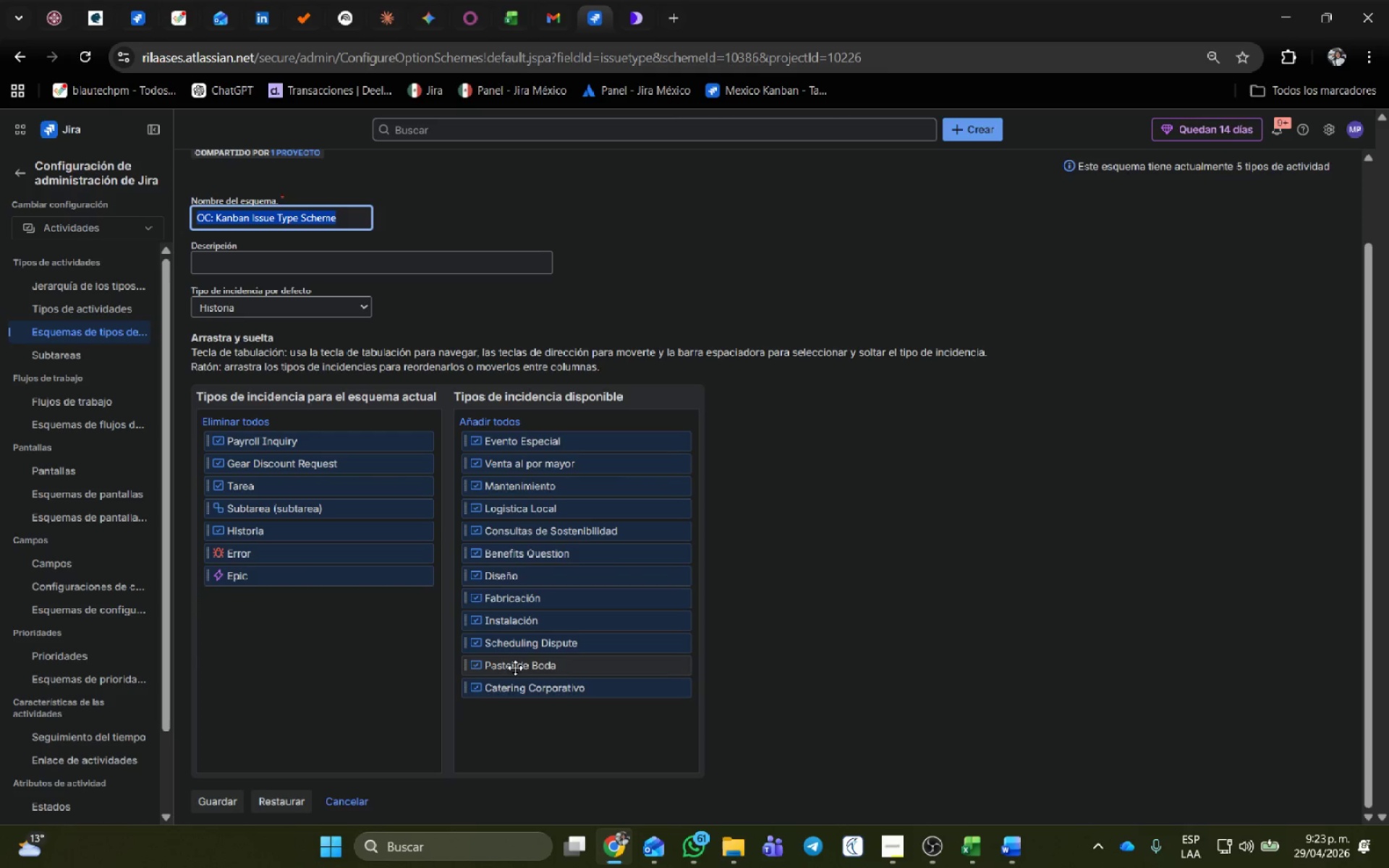 
left_click_drag(start_coordinate=[529, 647], to_coordinate=[289, 484])
 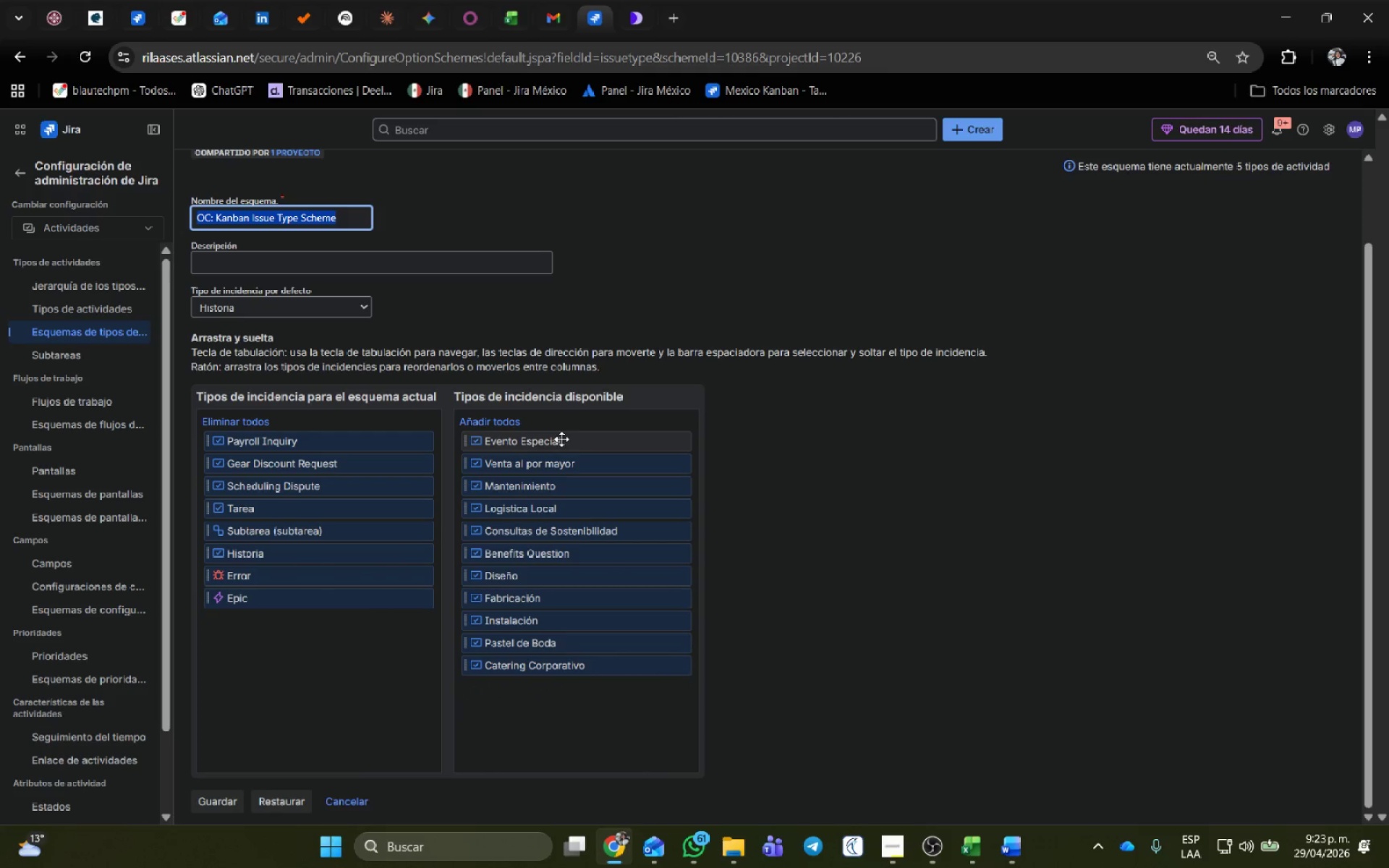 
left_click_drag(start_coordinate=[556, 554], to_coordinate=[326, 505])
 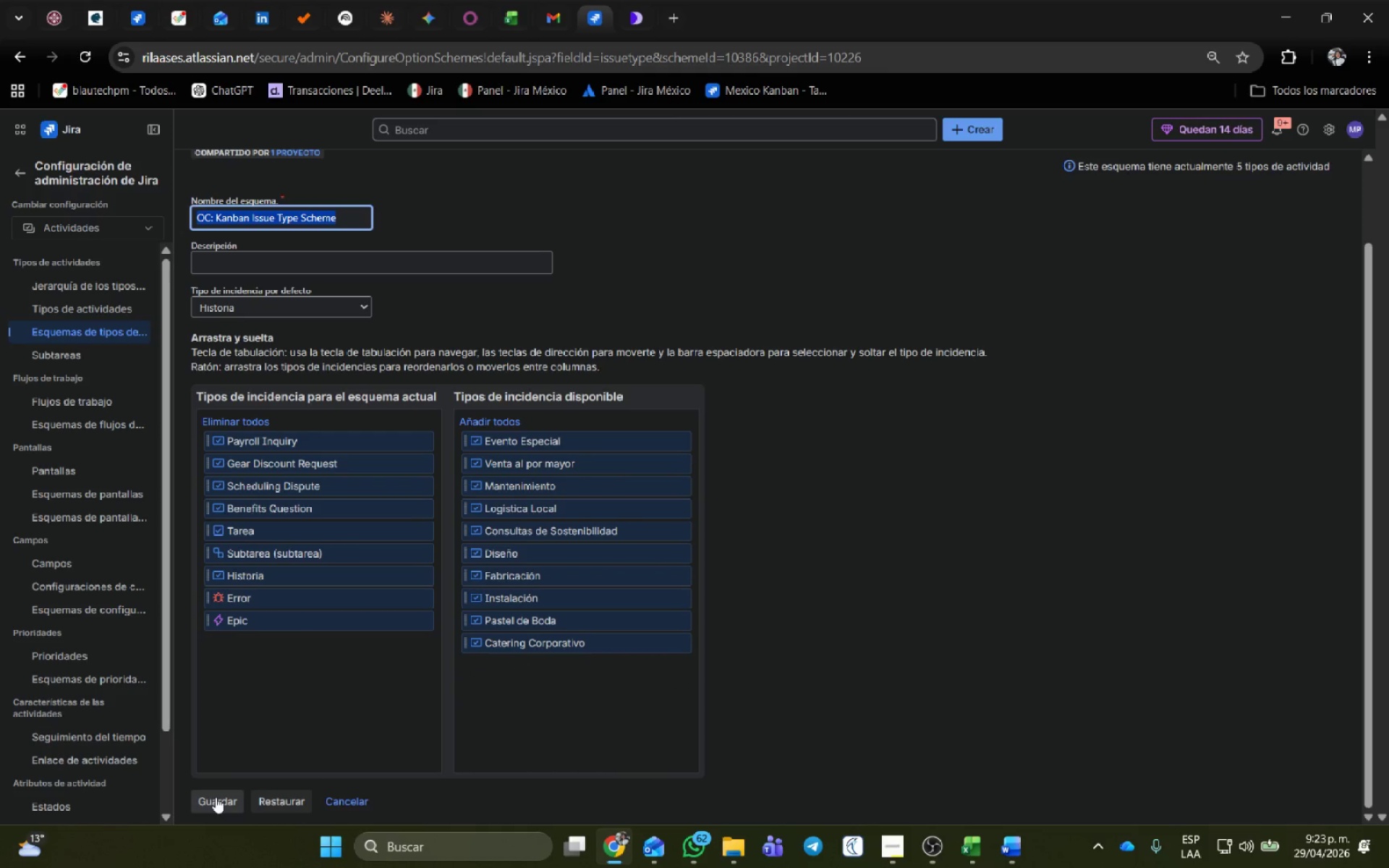 
left_click([216, 798])
 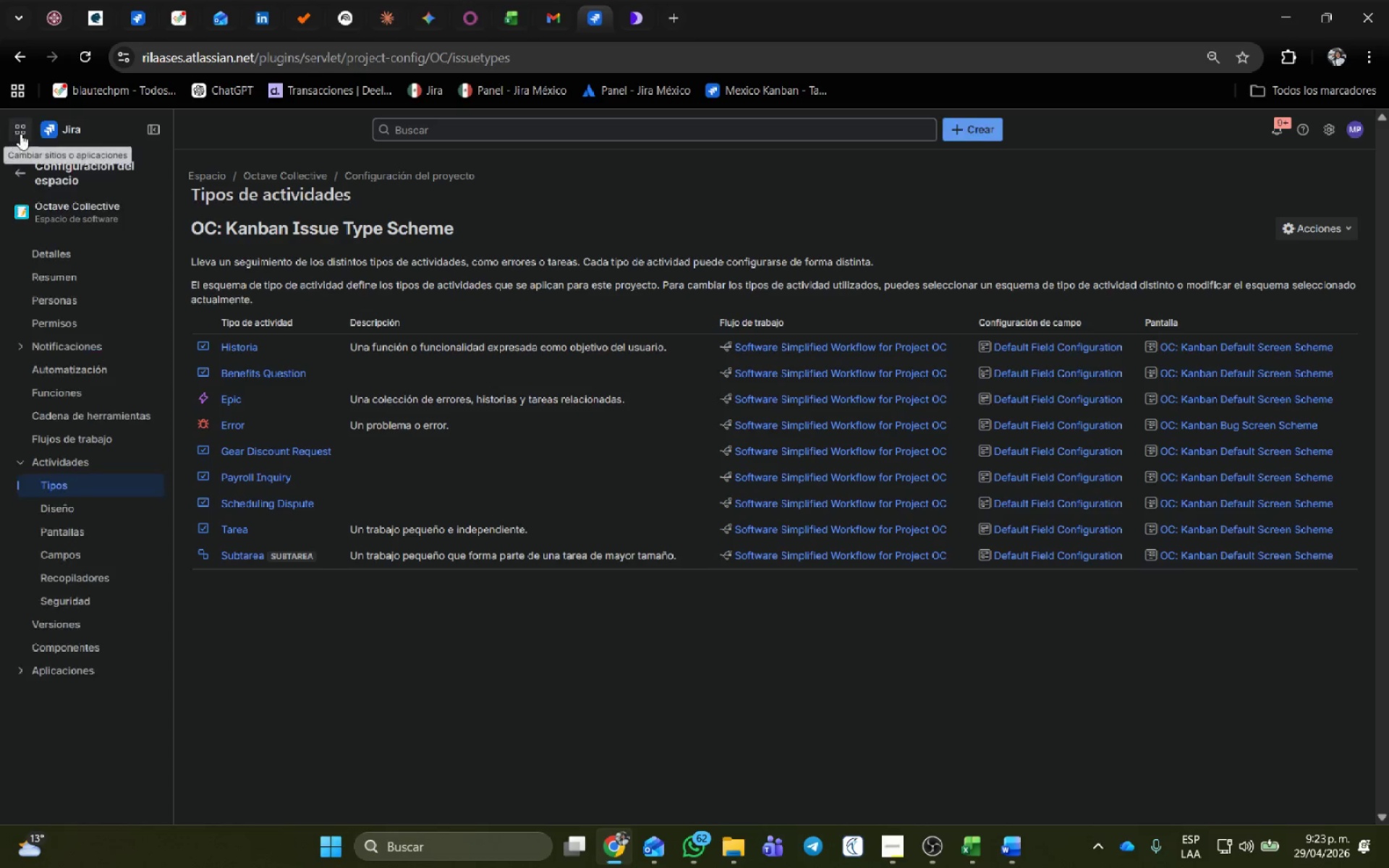 
left_click([960, 129])
 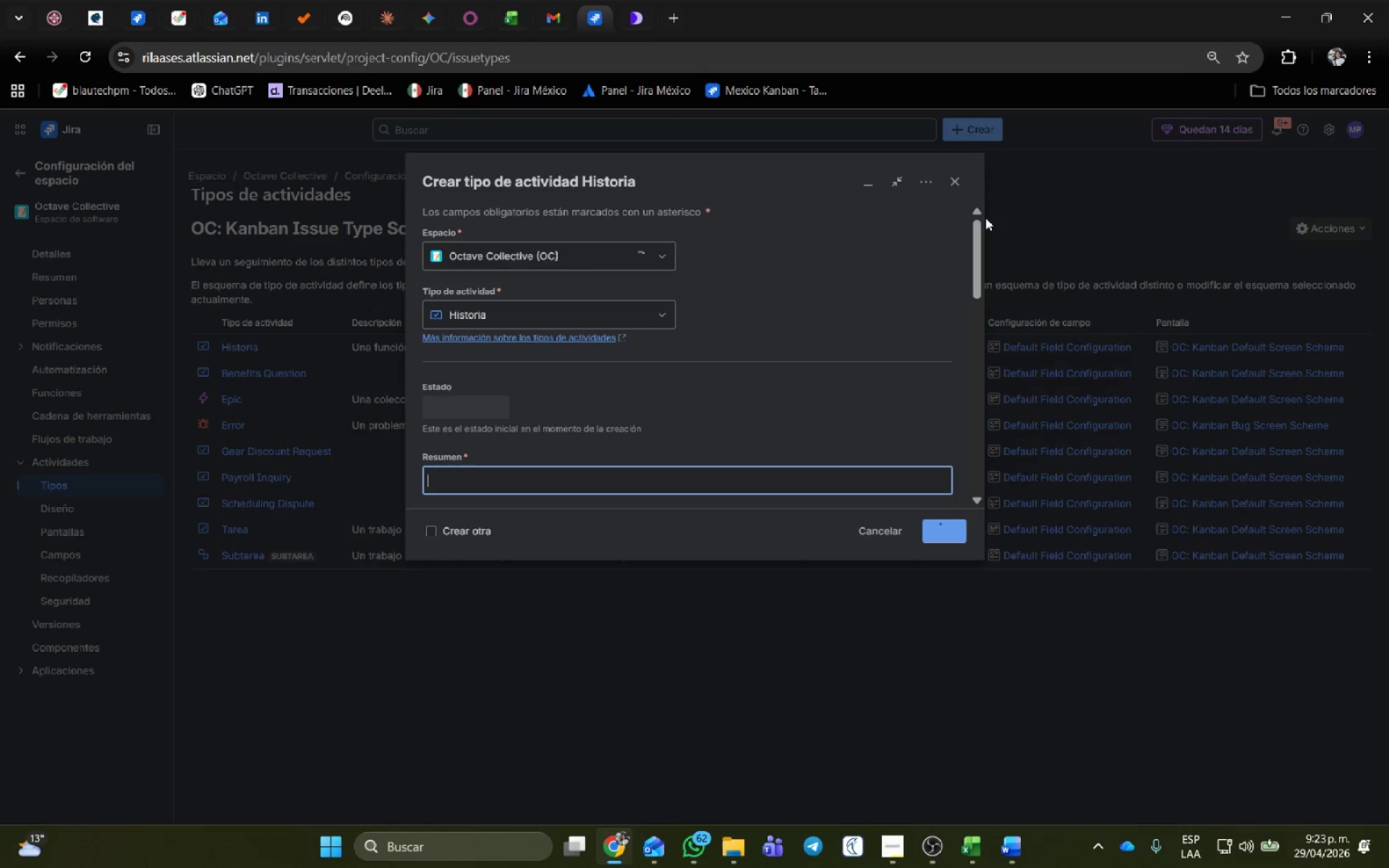 
wait(9.28)
 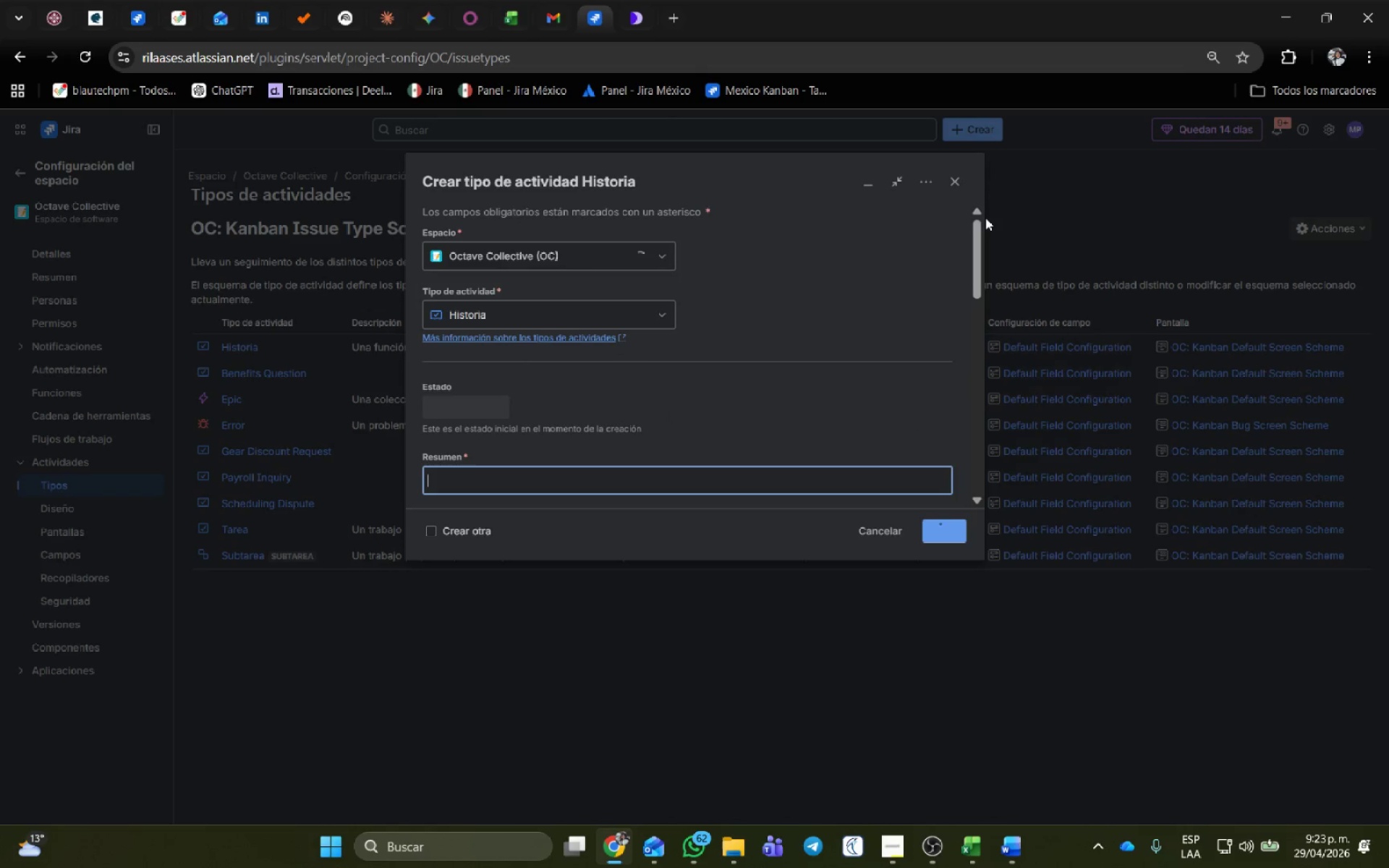 
left_click([659, 316])
 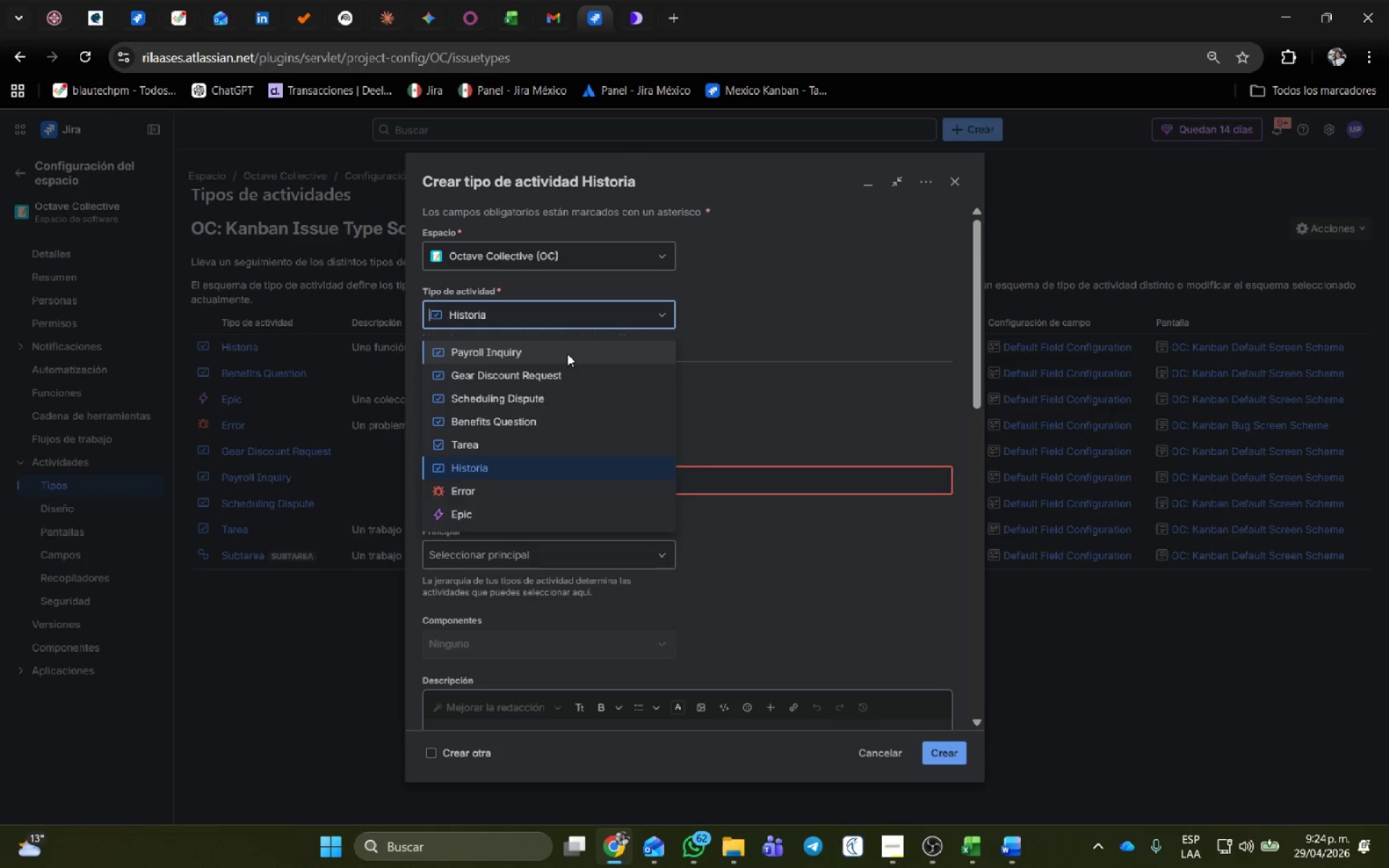 
left_click([563, 354])
 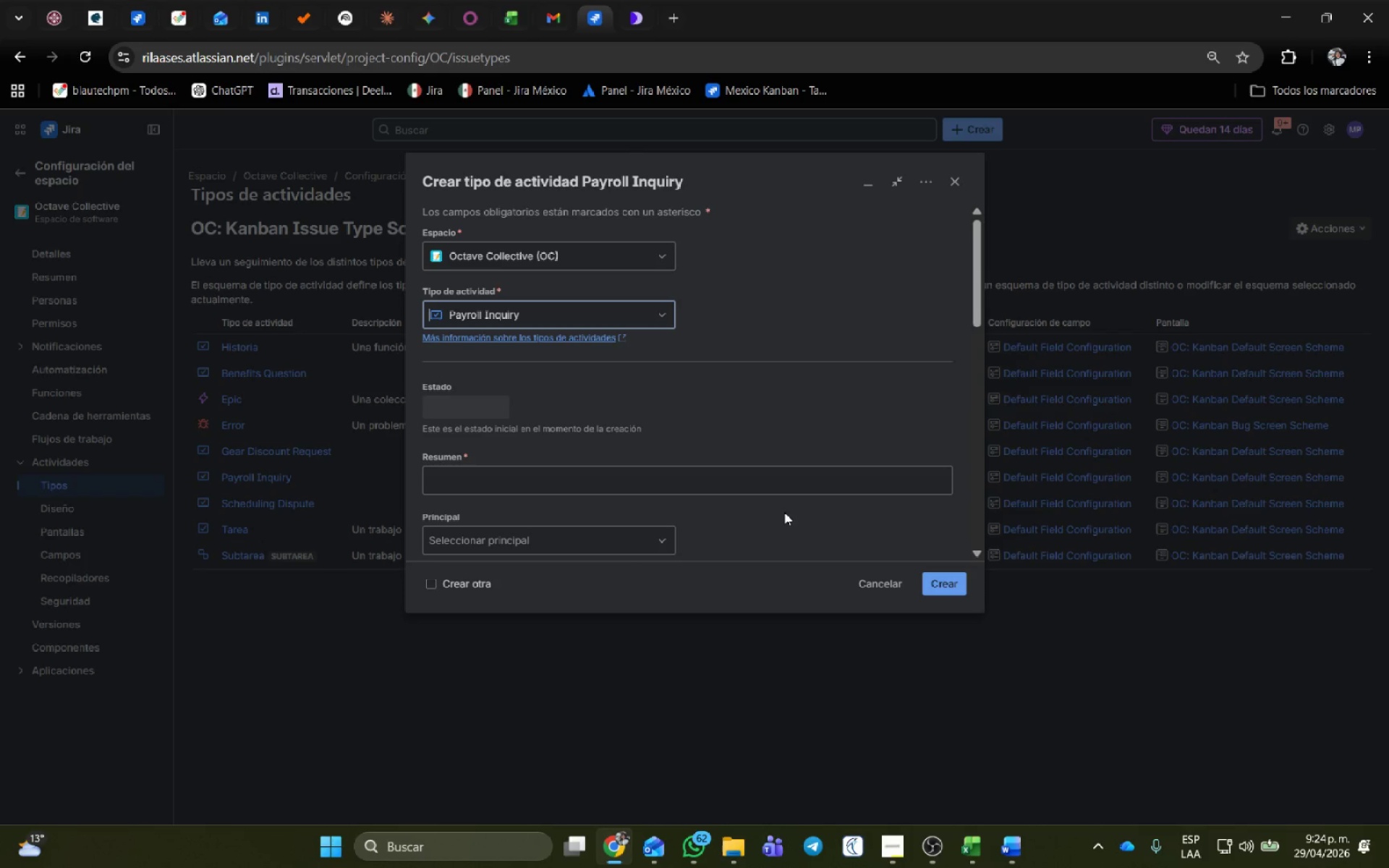 
scroll: coordinate [547, 568], scroll_direction: down, amount: 12.0
 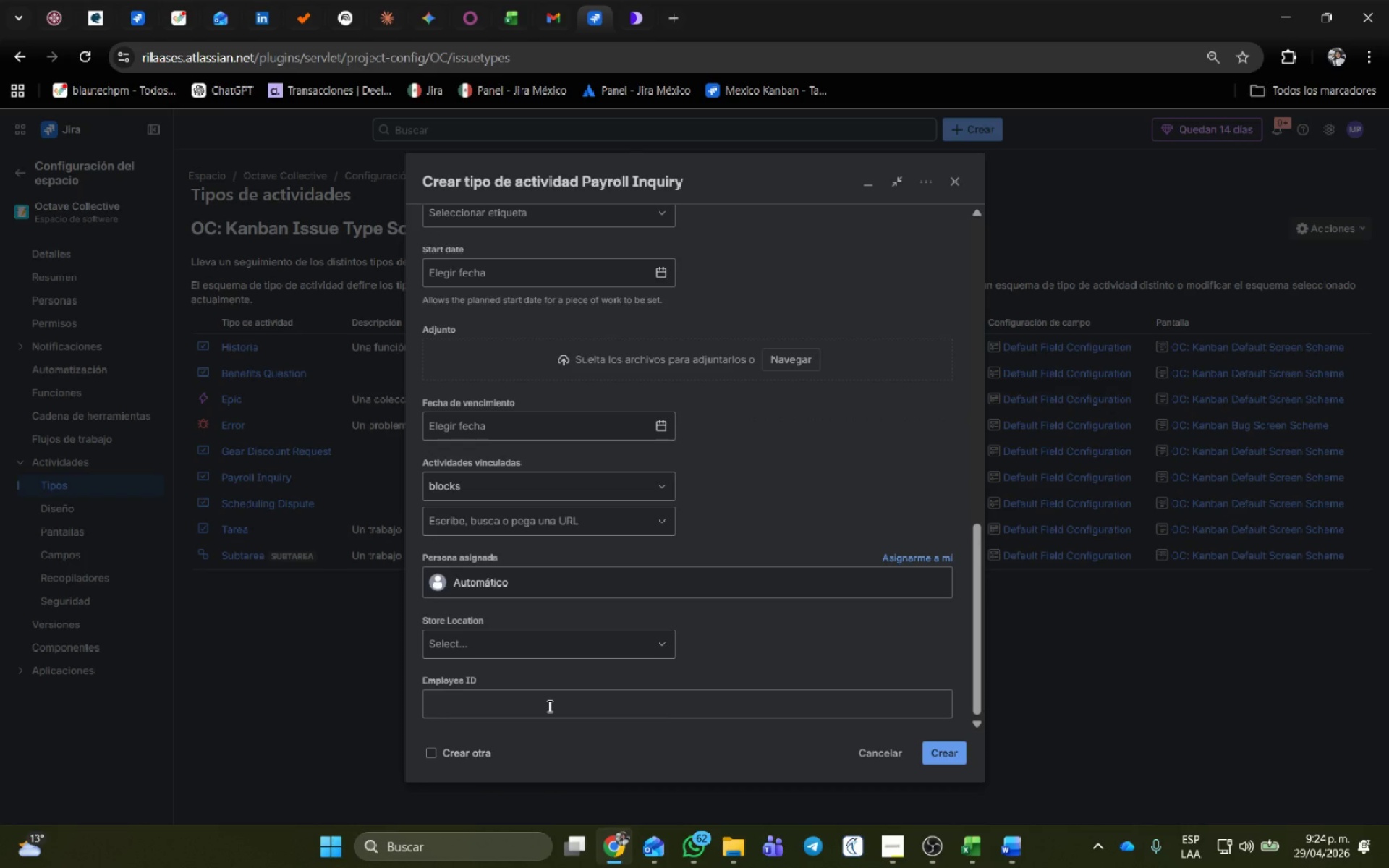 
scroll: coordinate [679, 415], scroll_direction: up, amount: 11.0
 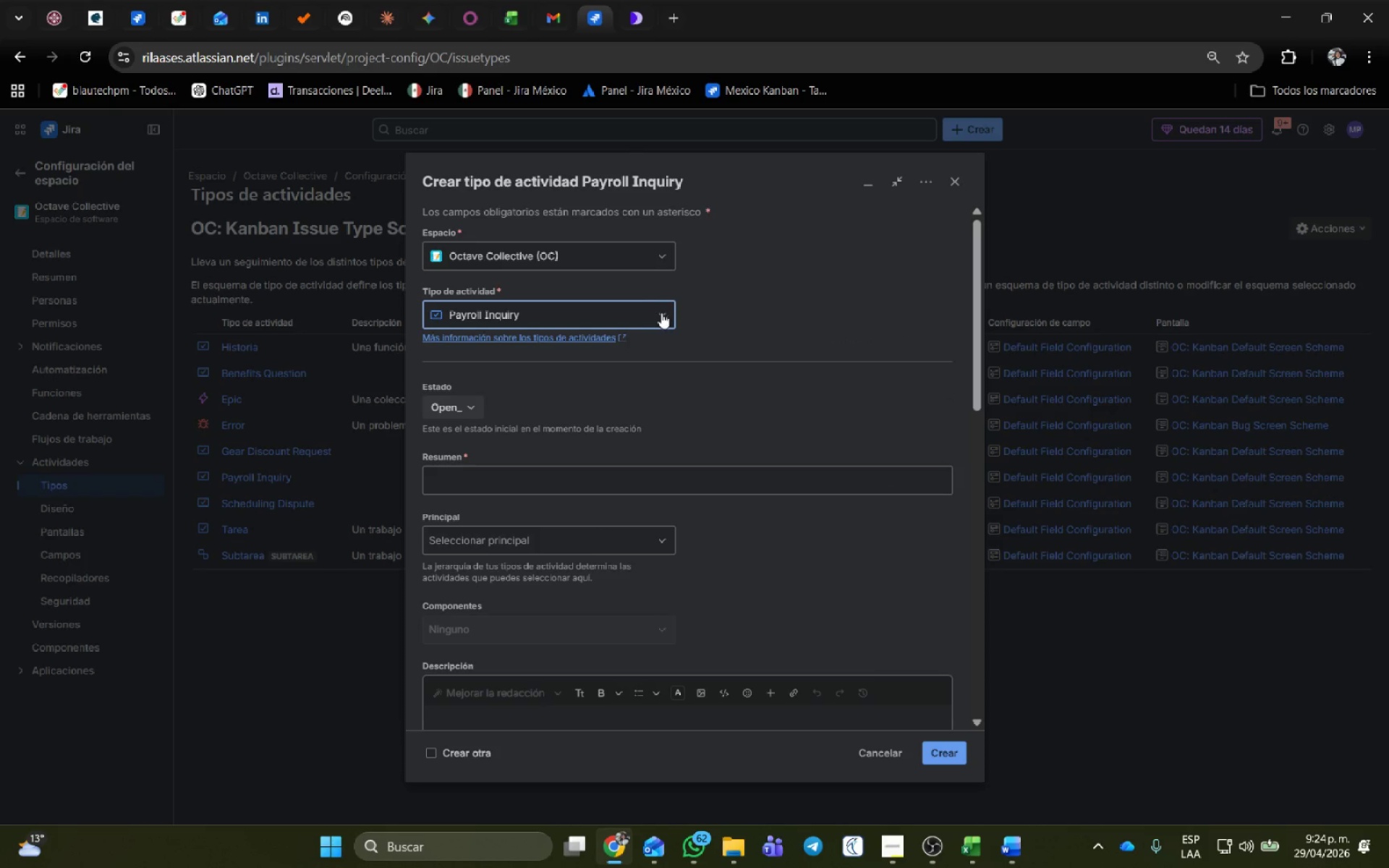 
left_click([665, 314])
 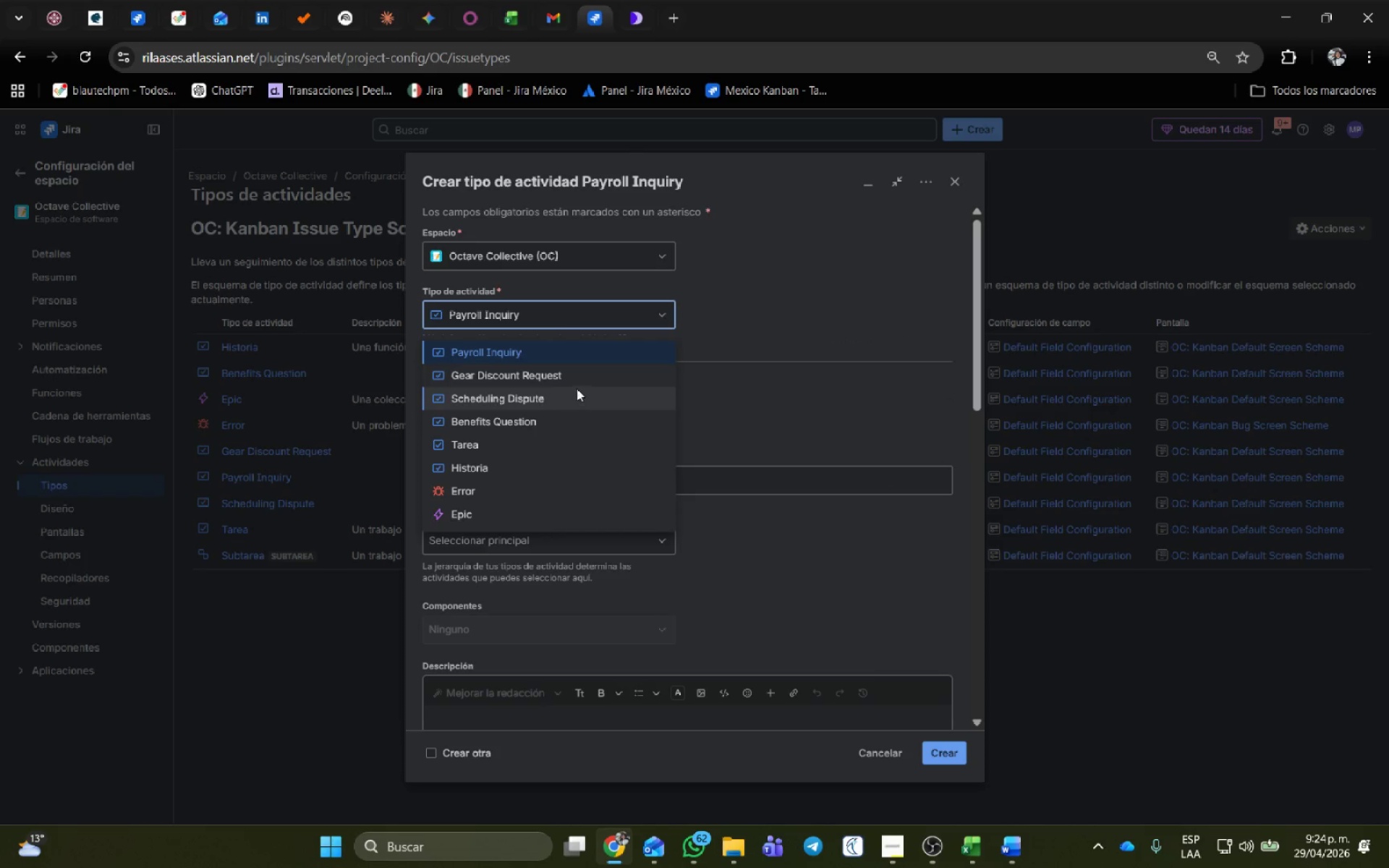 
left_click([577, 380])
 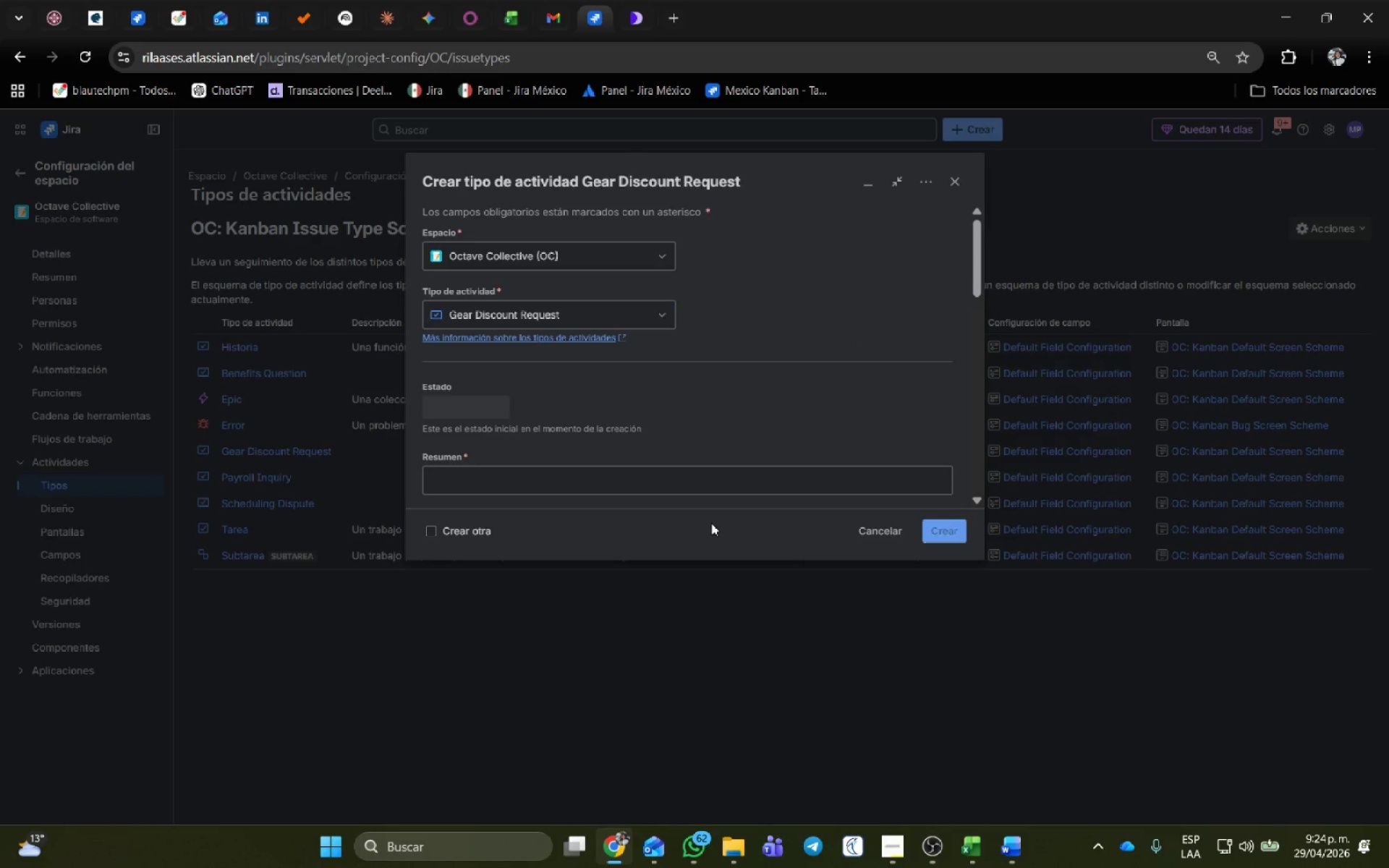 
scroll: coordinate [706, 556], scroll_direction: down, amount: 11.0
 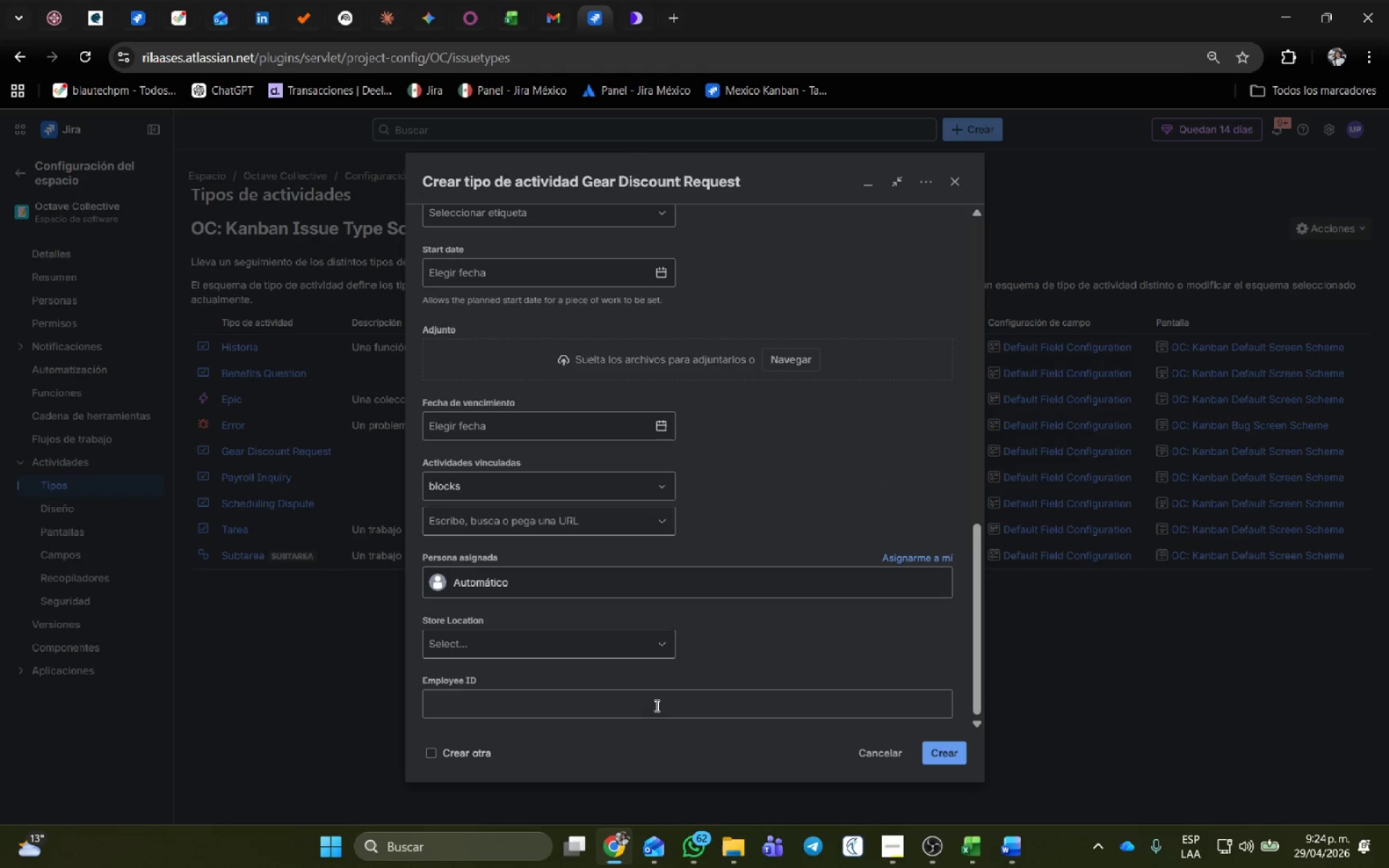 
scroll: coordinate [616, 301], scroll_direction: up, amount: 15.0
 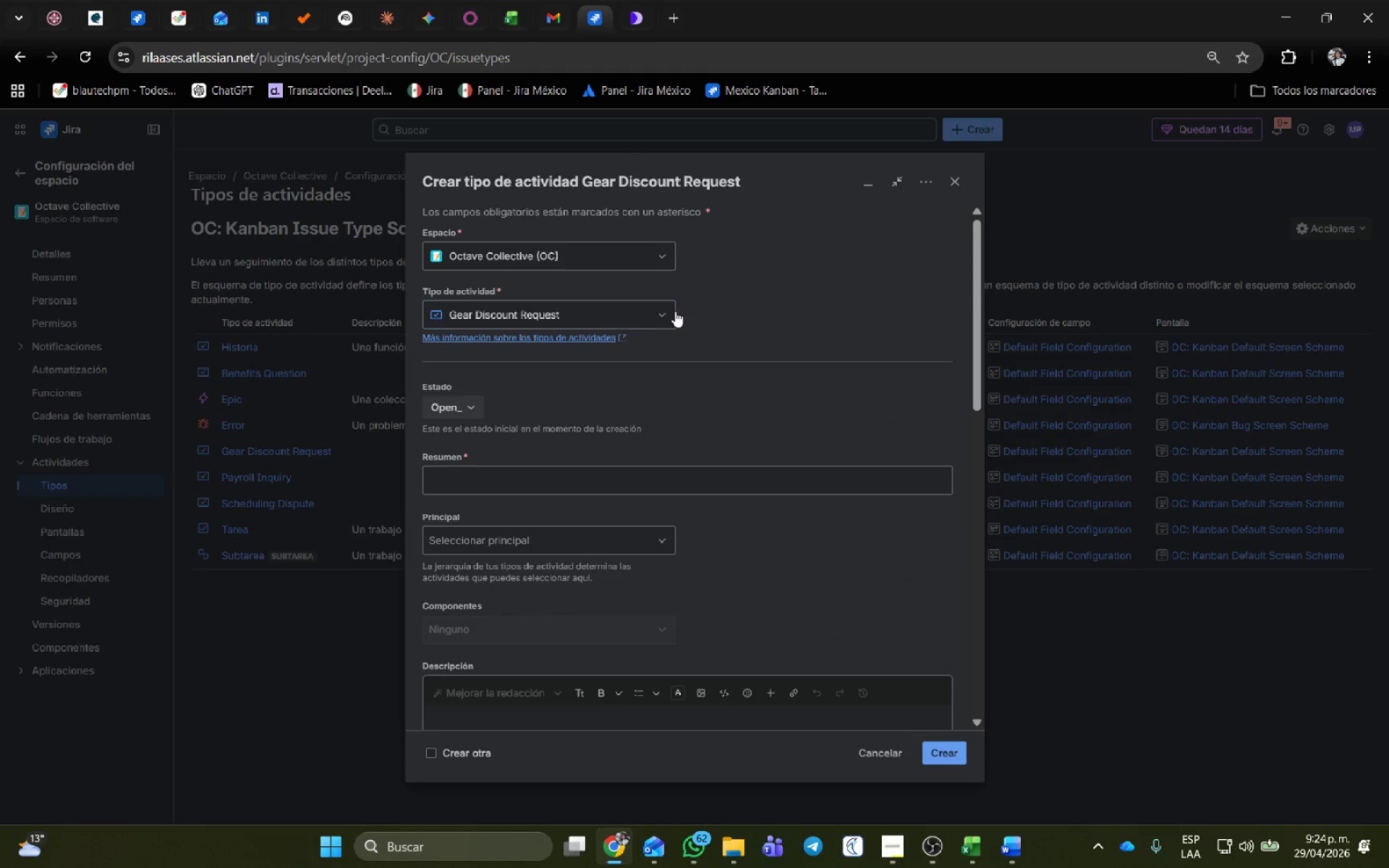 
double_click([668, 311])
 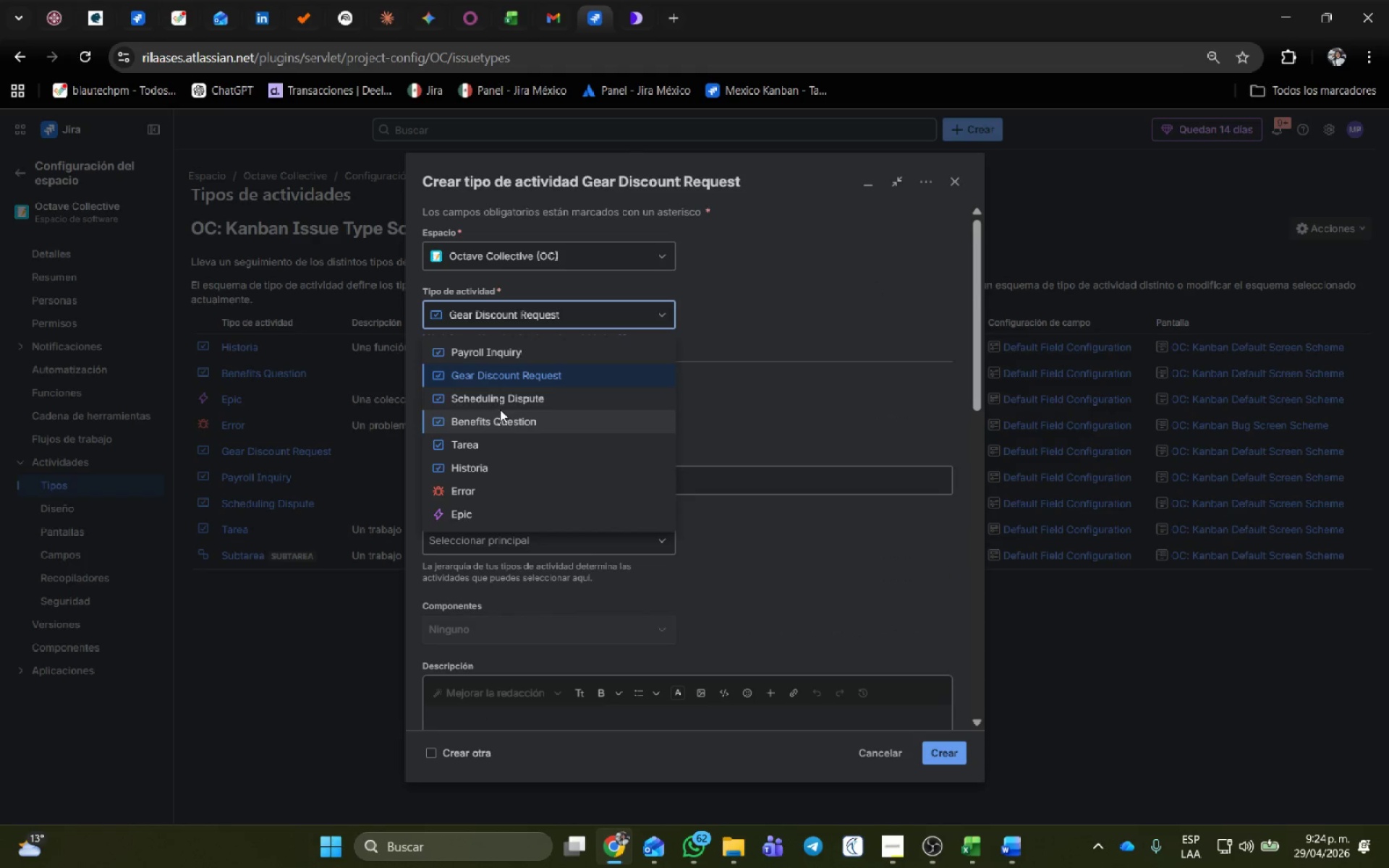 
left_click([500, 409])
 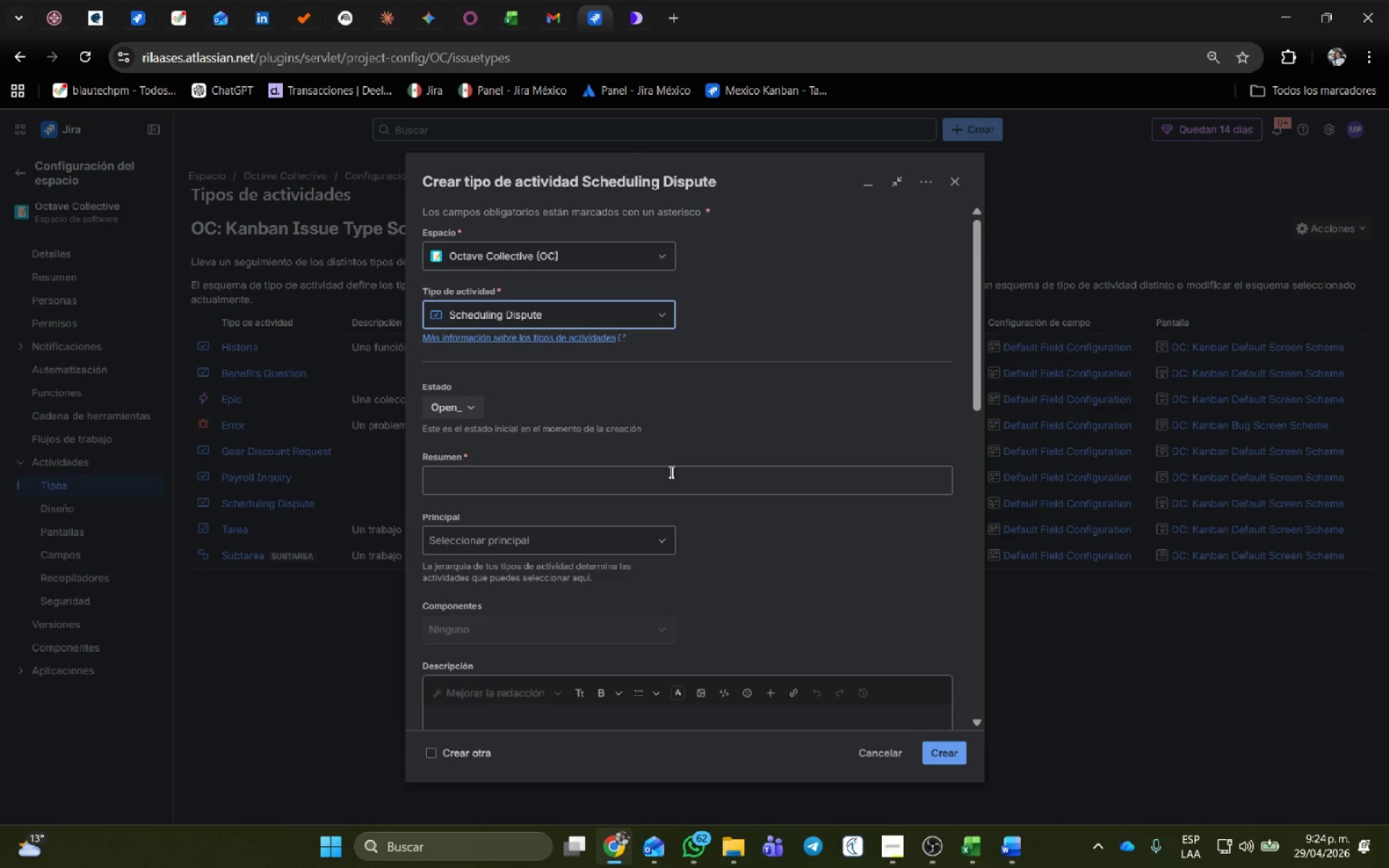 
wait(10.47)
 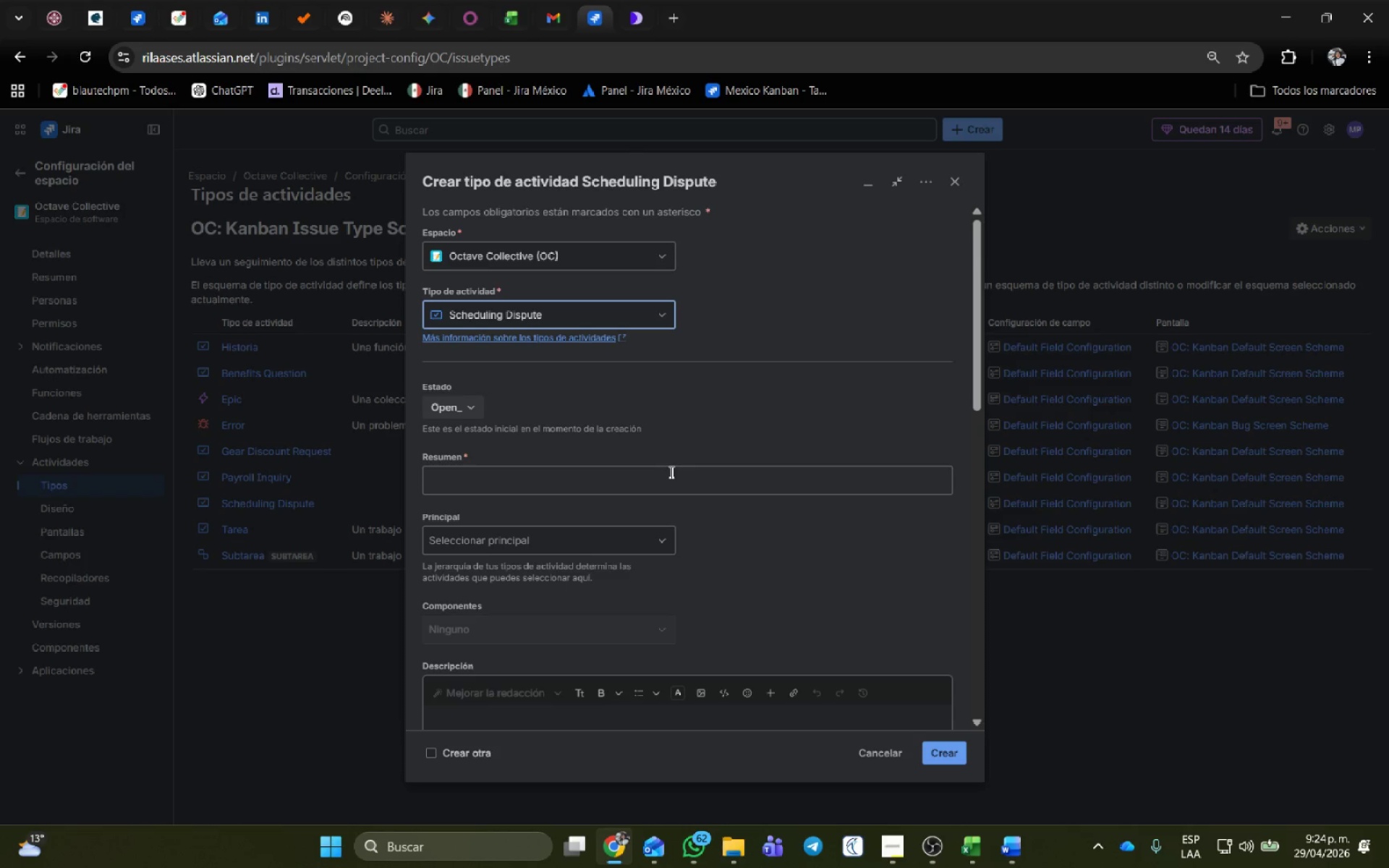 
scroll: coordinate [570, 688], scroll_direction: down, amount: 17.0
 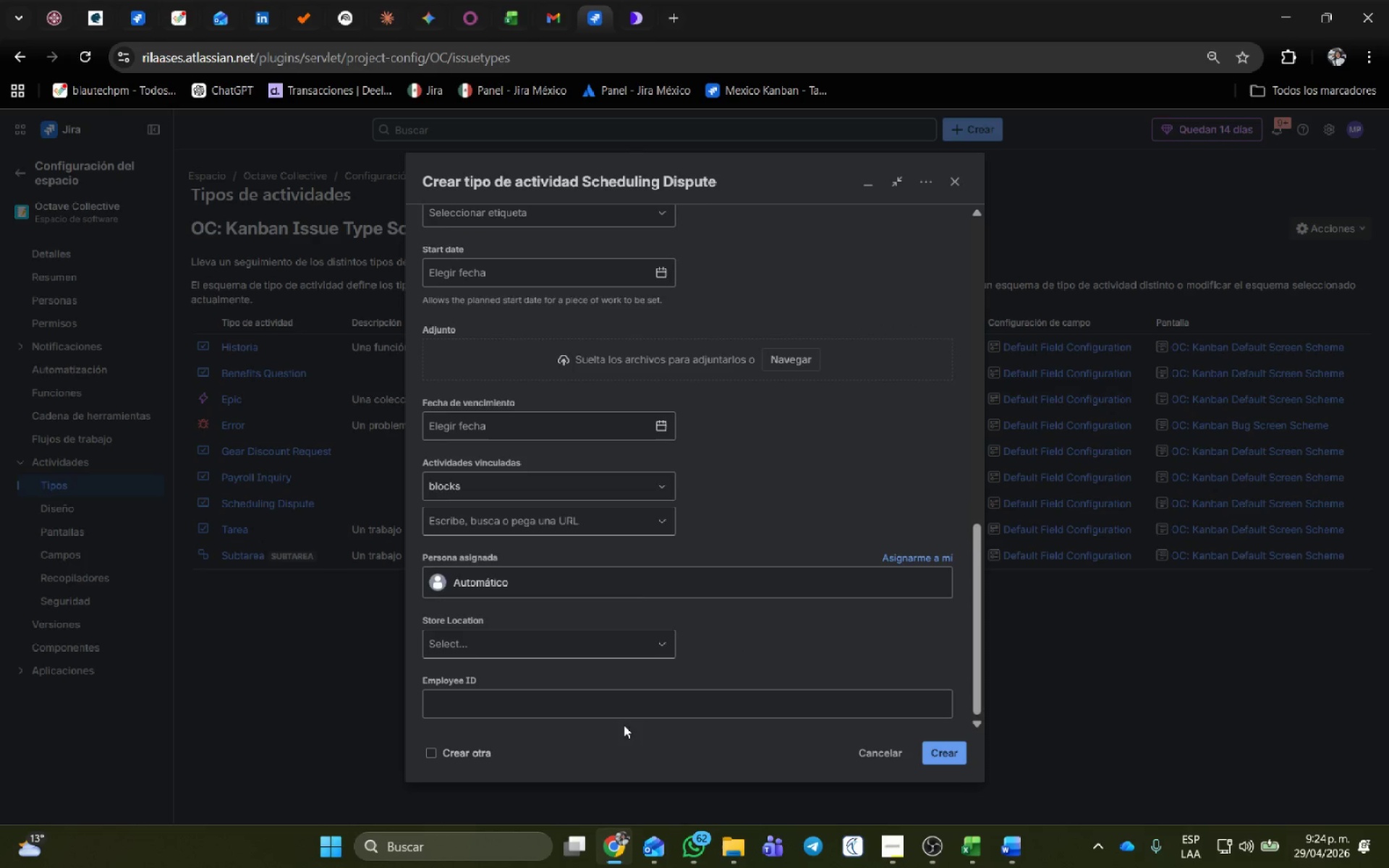 
scroll: coordinate [666, 404], scroll_direction: up, amount: 13.0
 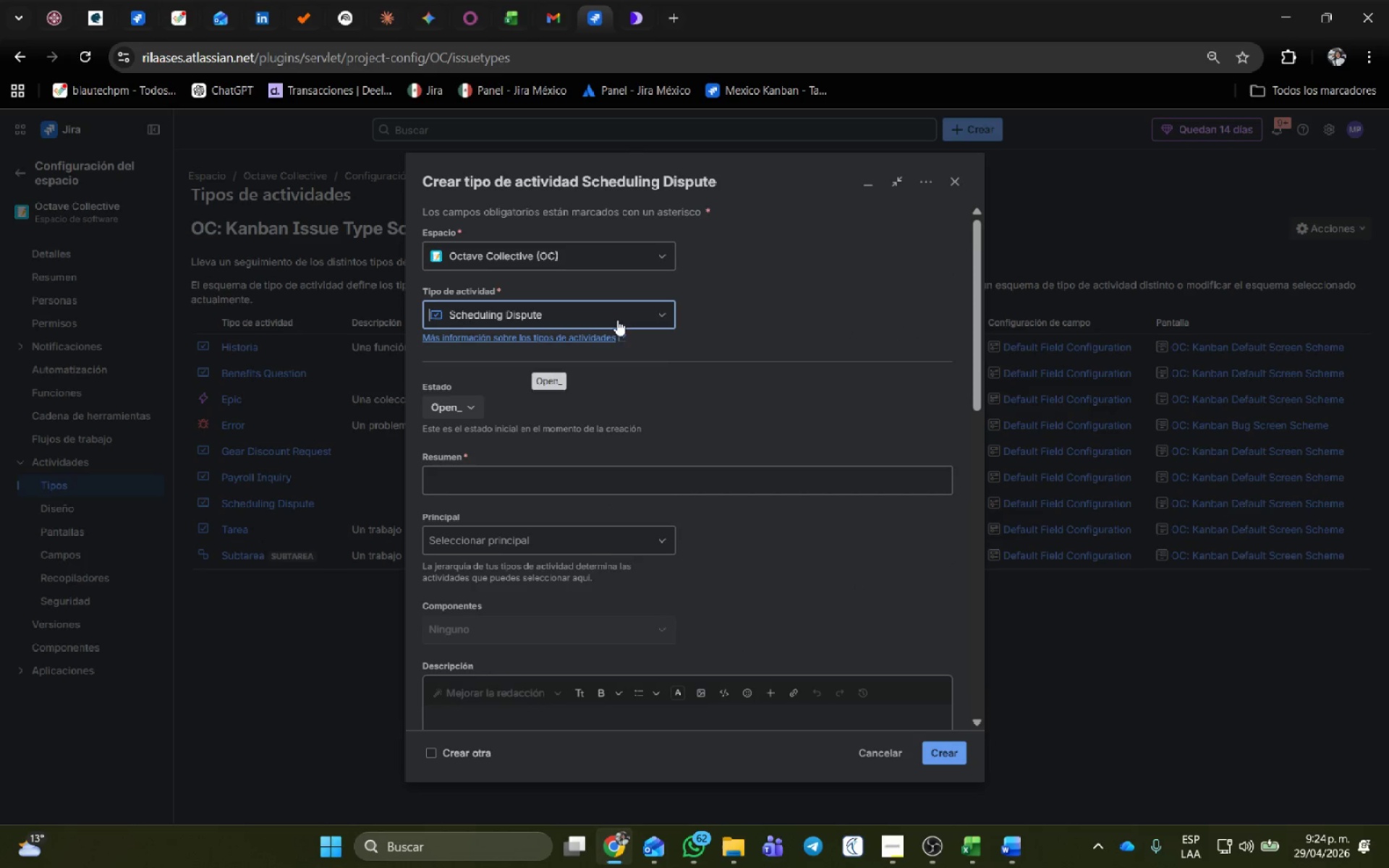 
left_click([619, 315])
 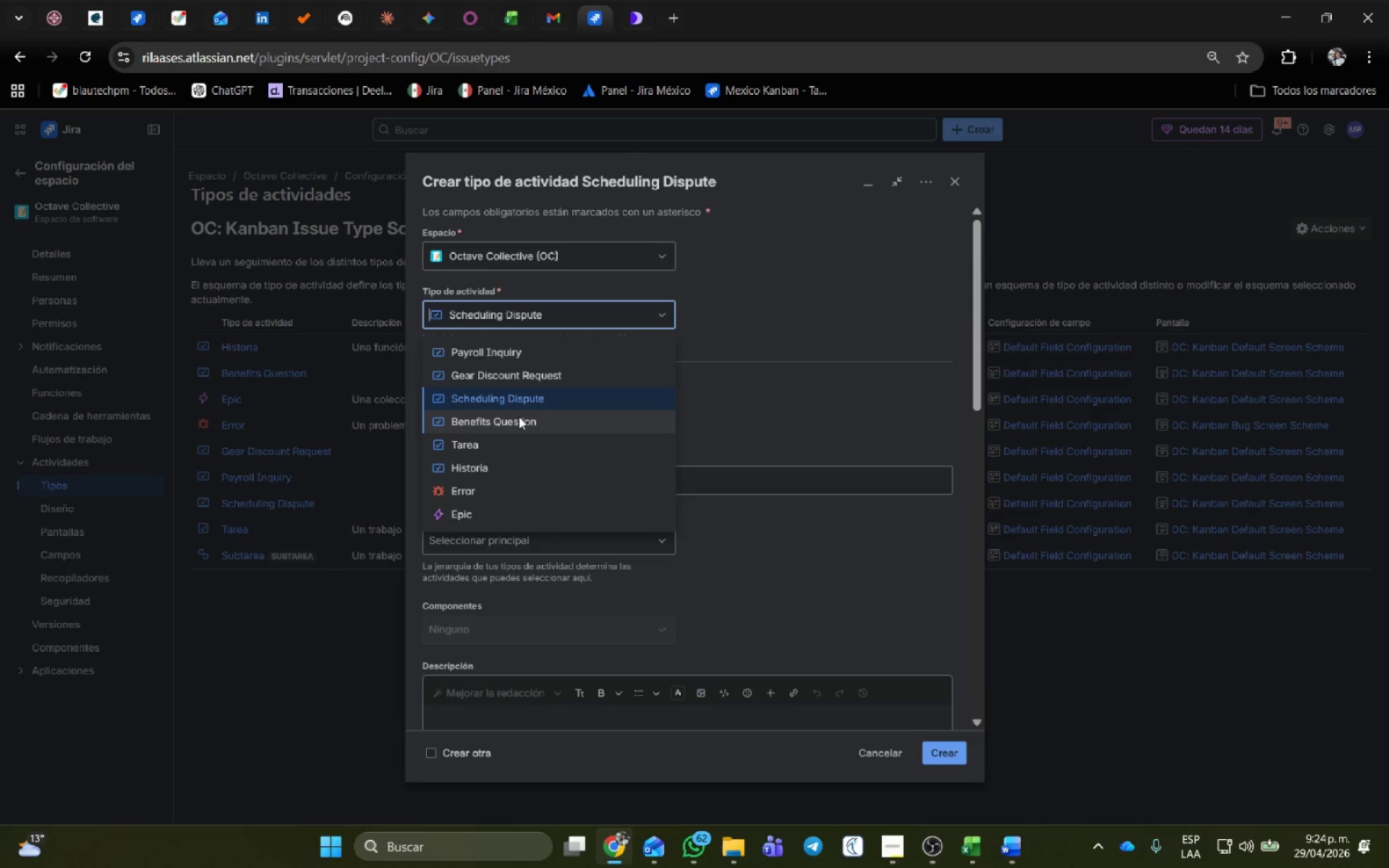 
left_click([514, 422])
 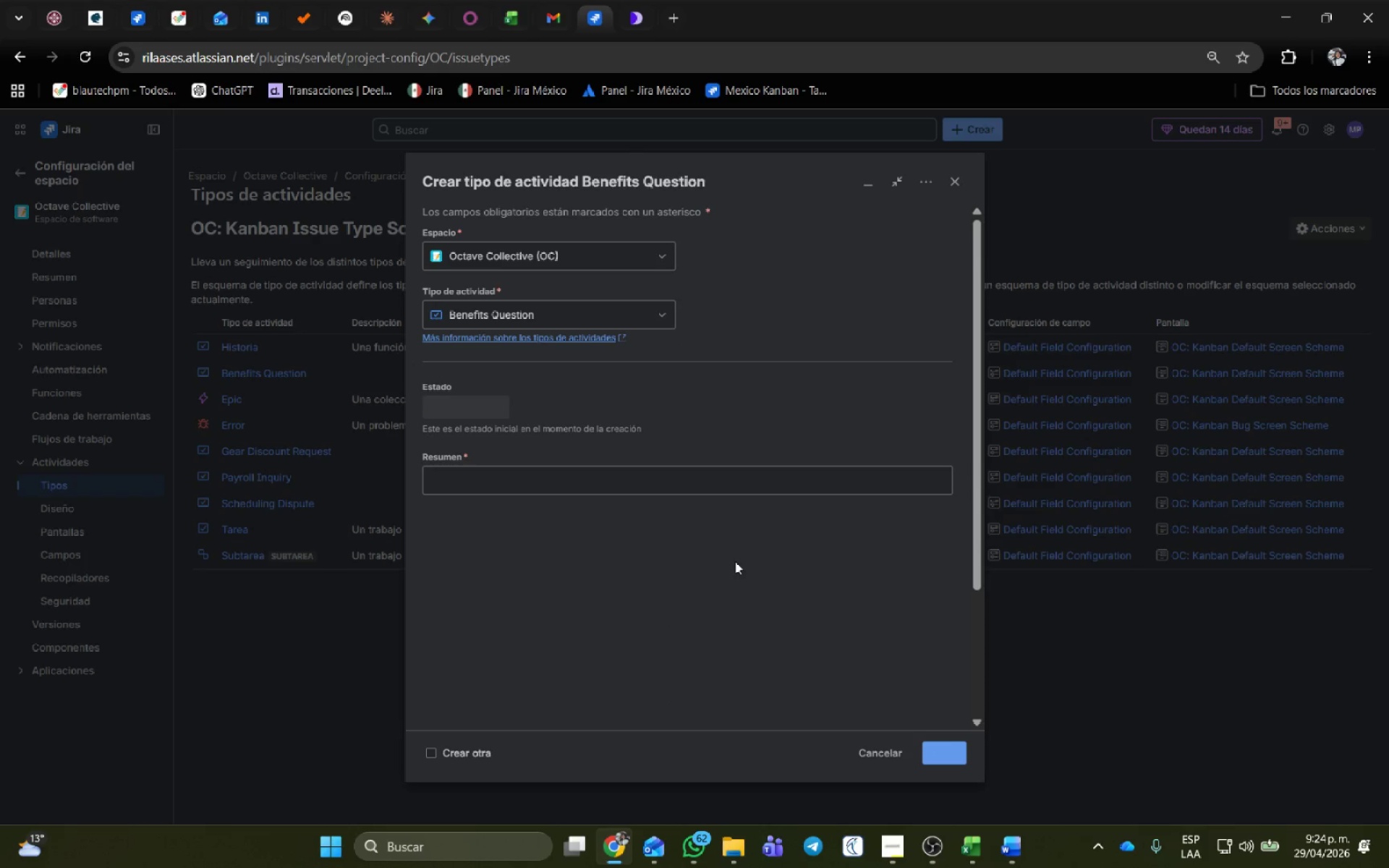 
scroll: coordinate [735, 561], scroll_direction: down, amount: 14.0
 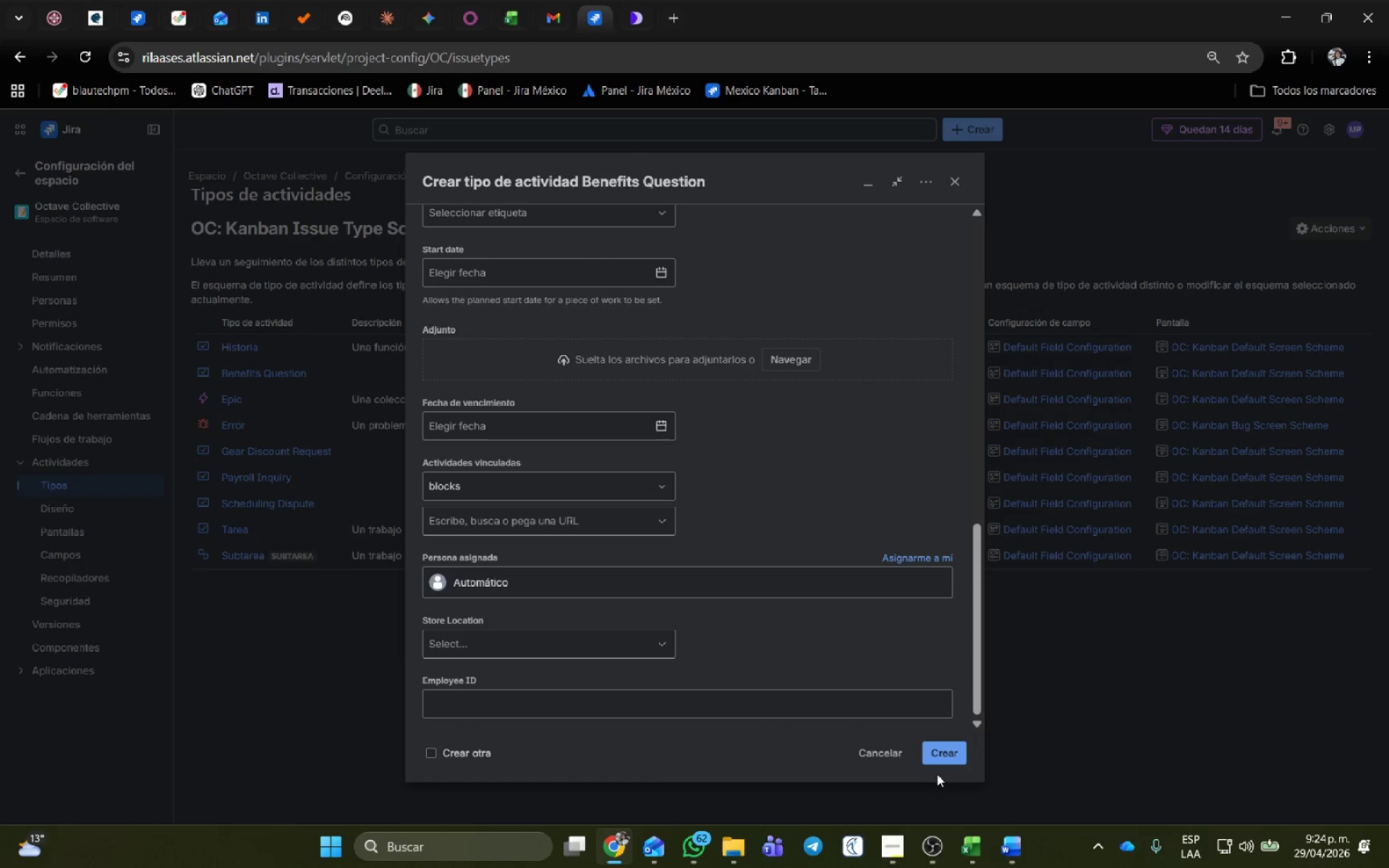 
left_click([898, 757])
 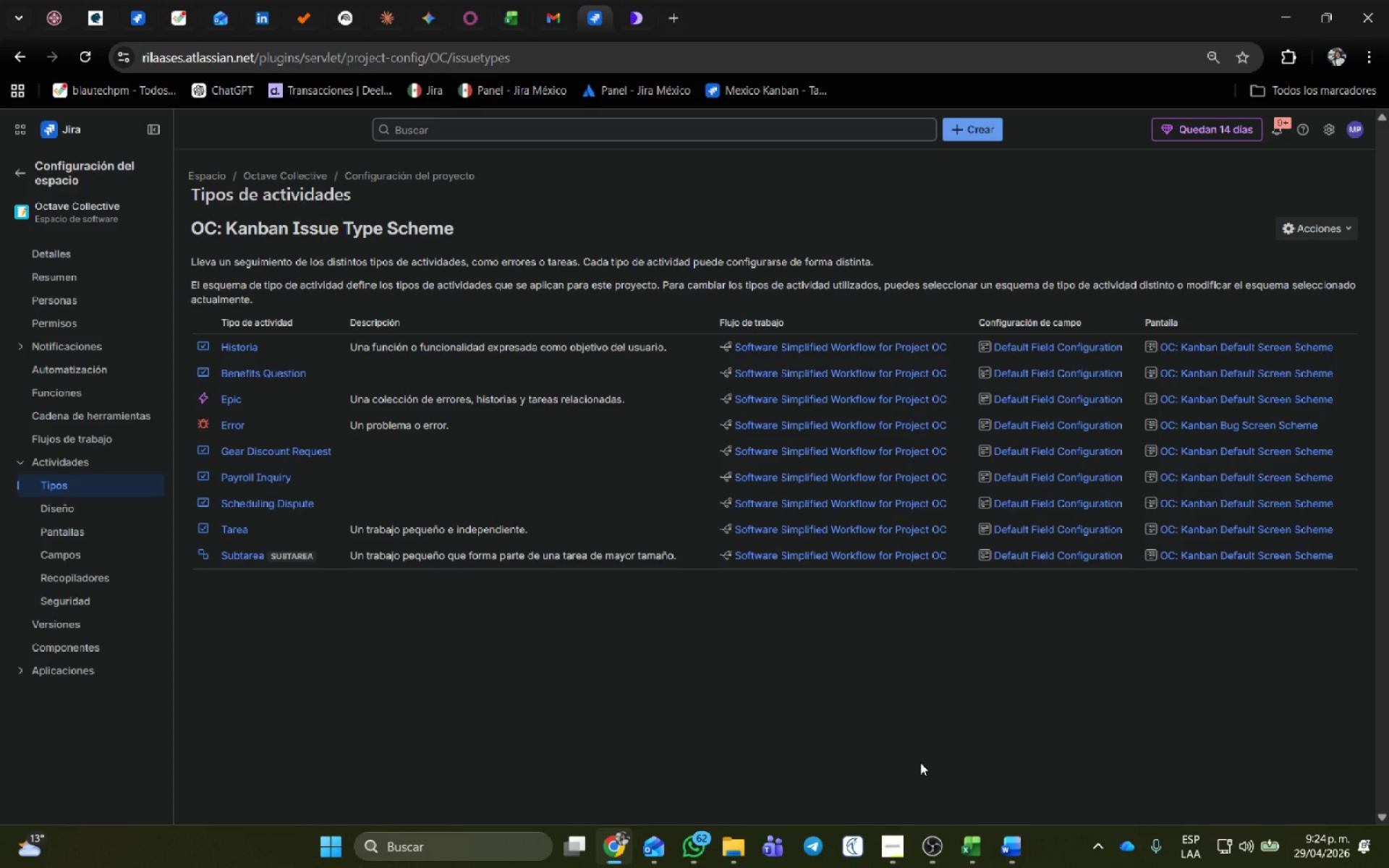 
wait(6.66)
 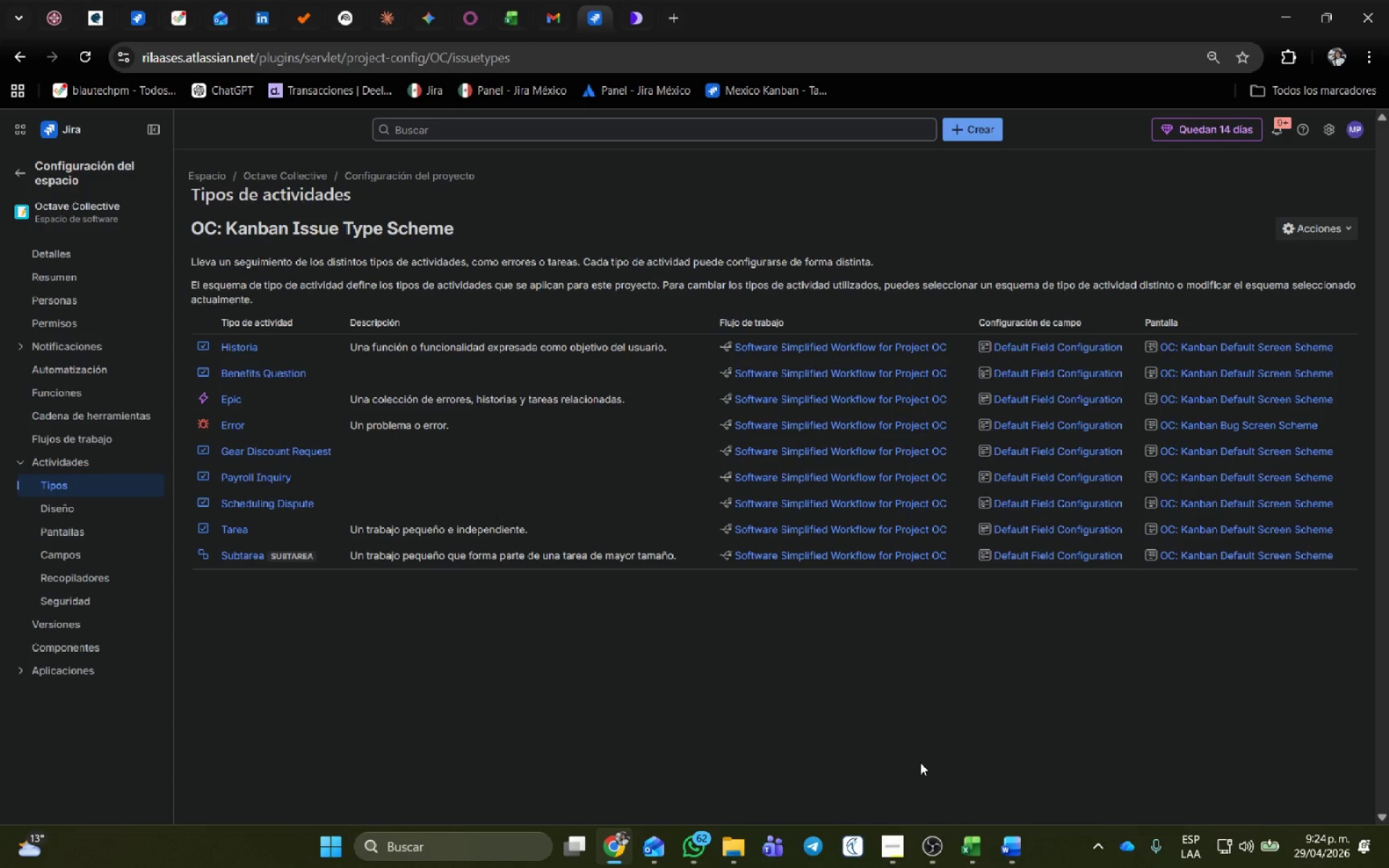 
left_click([77, 369])
 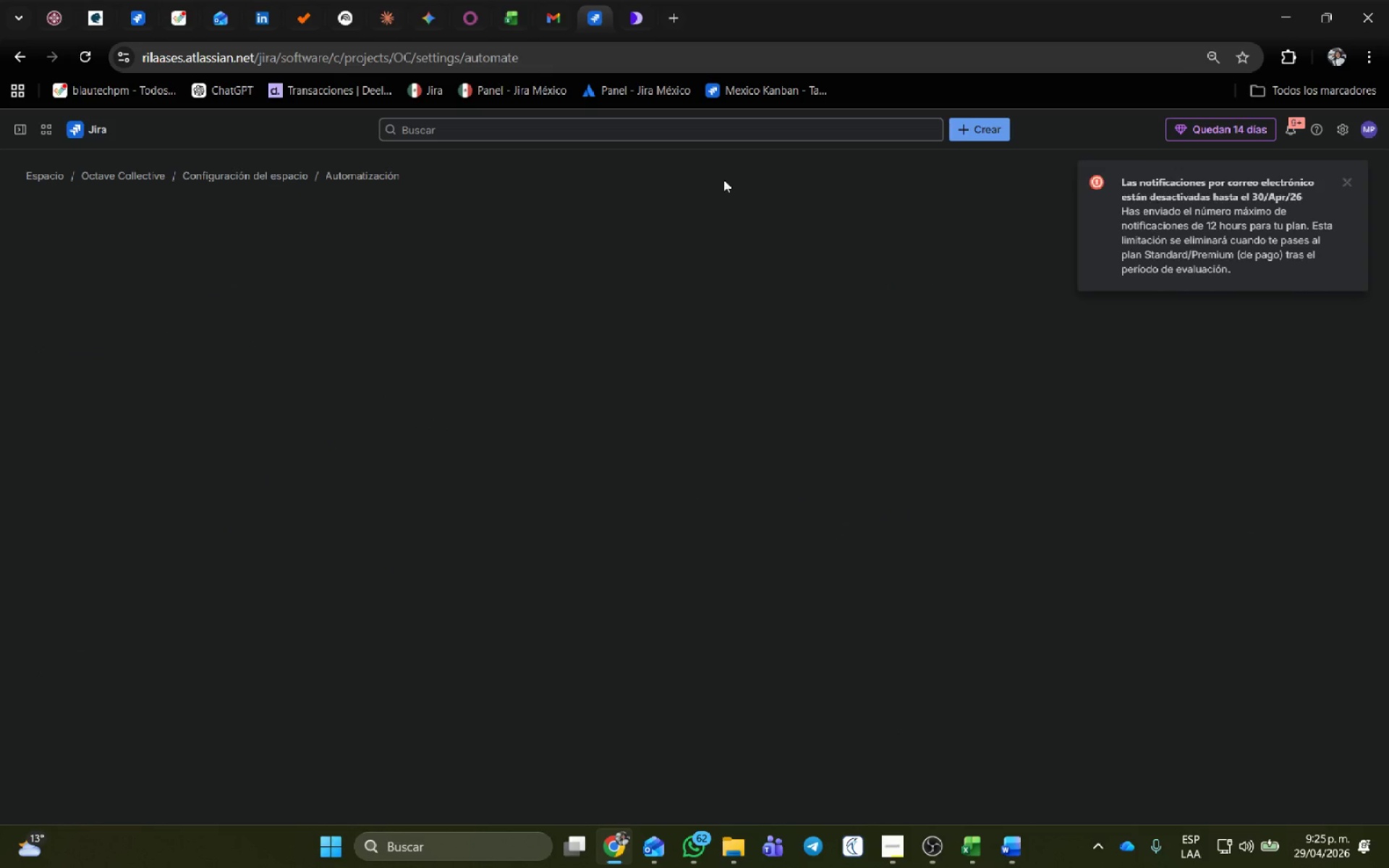 
left_click([1344, 179])
 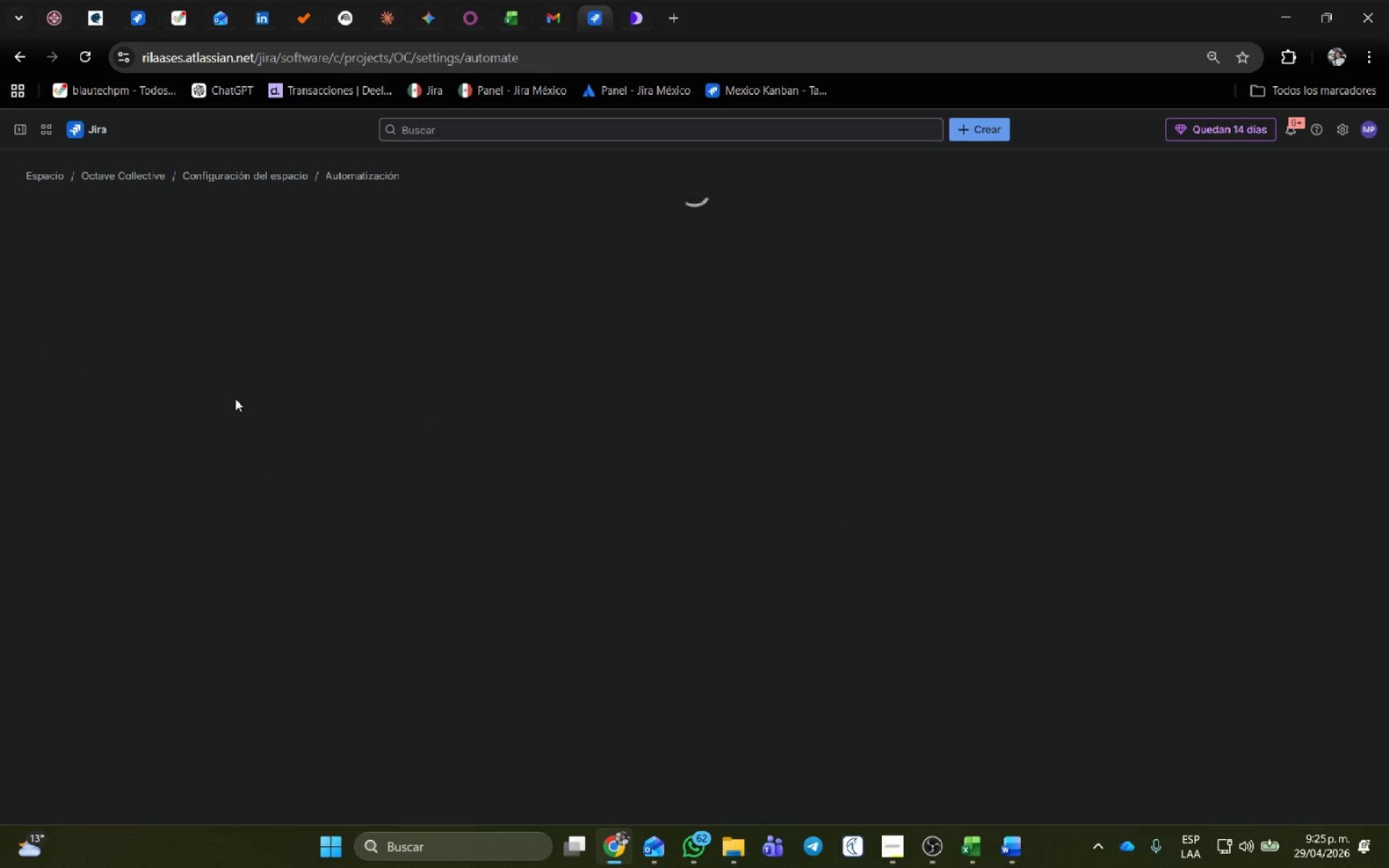 
mouse_move([226, 360])
 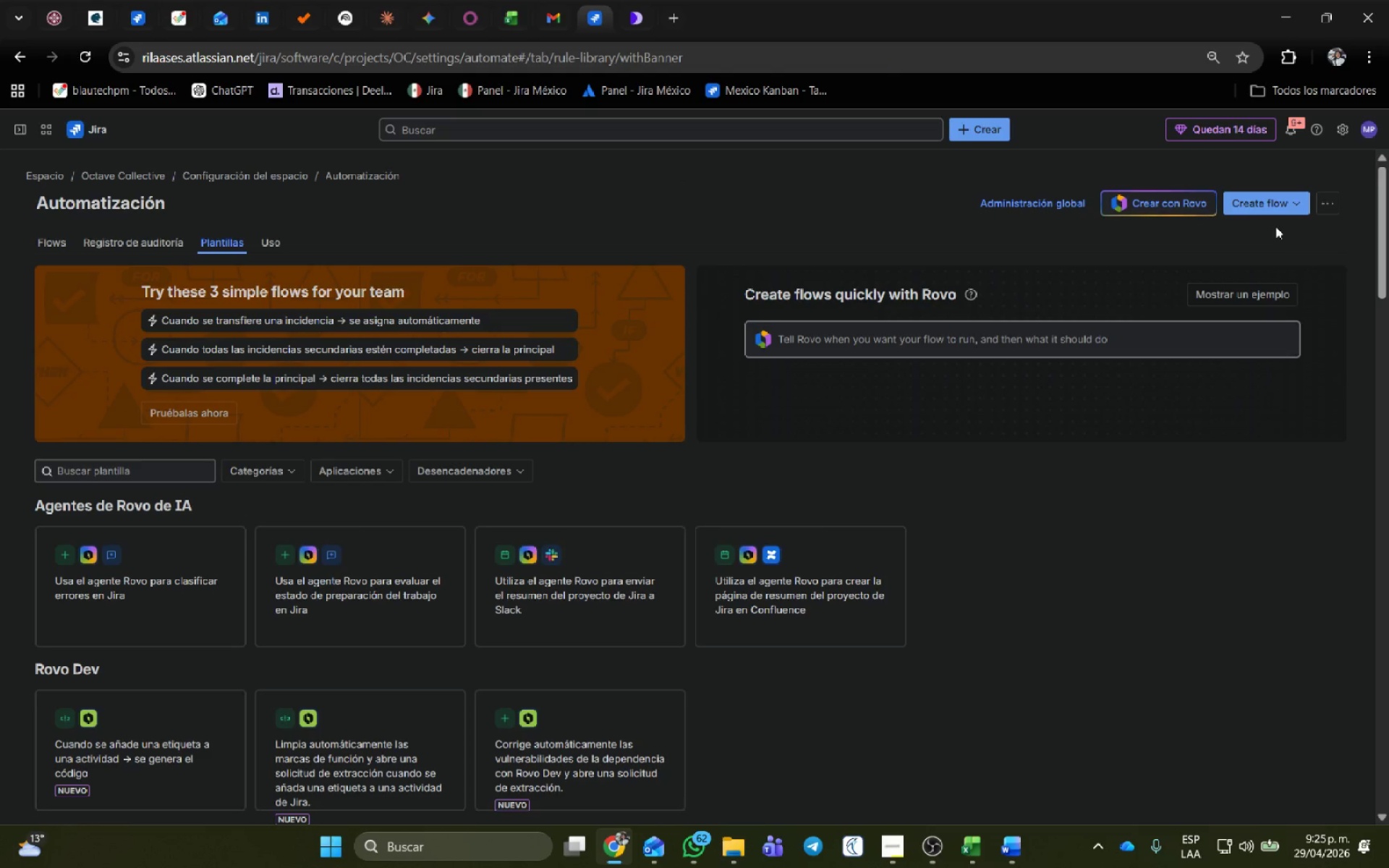 
left_click([1266, 210])
 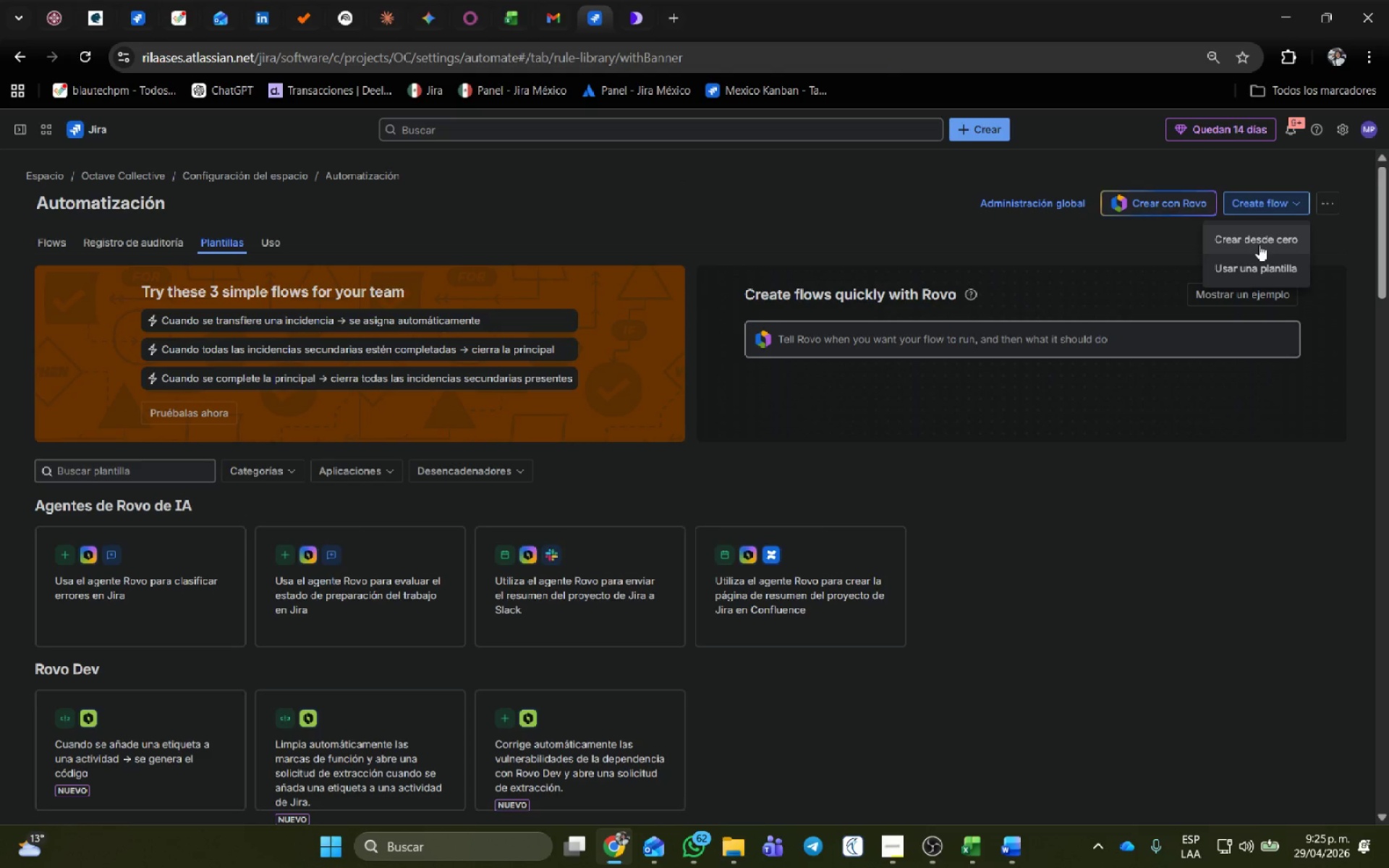 
left_click([1260, 239])
 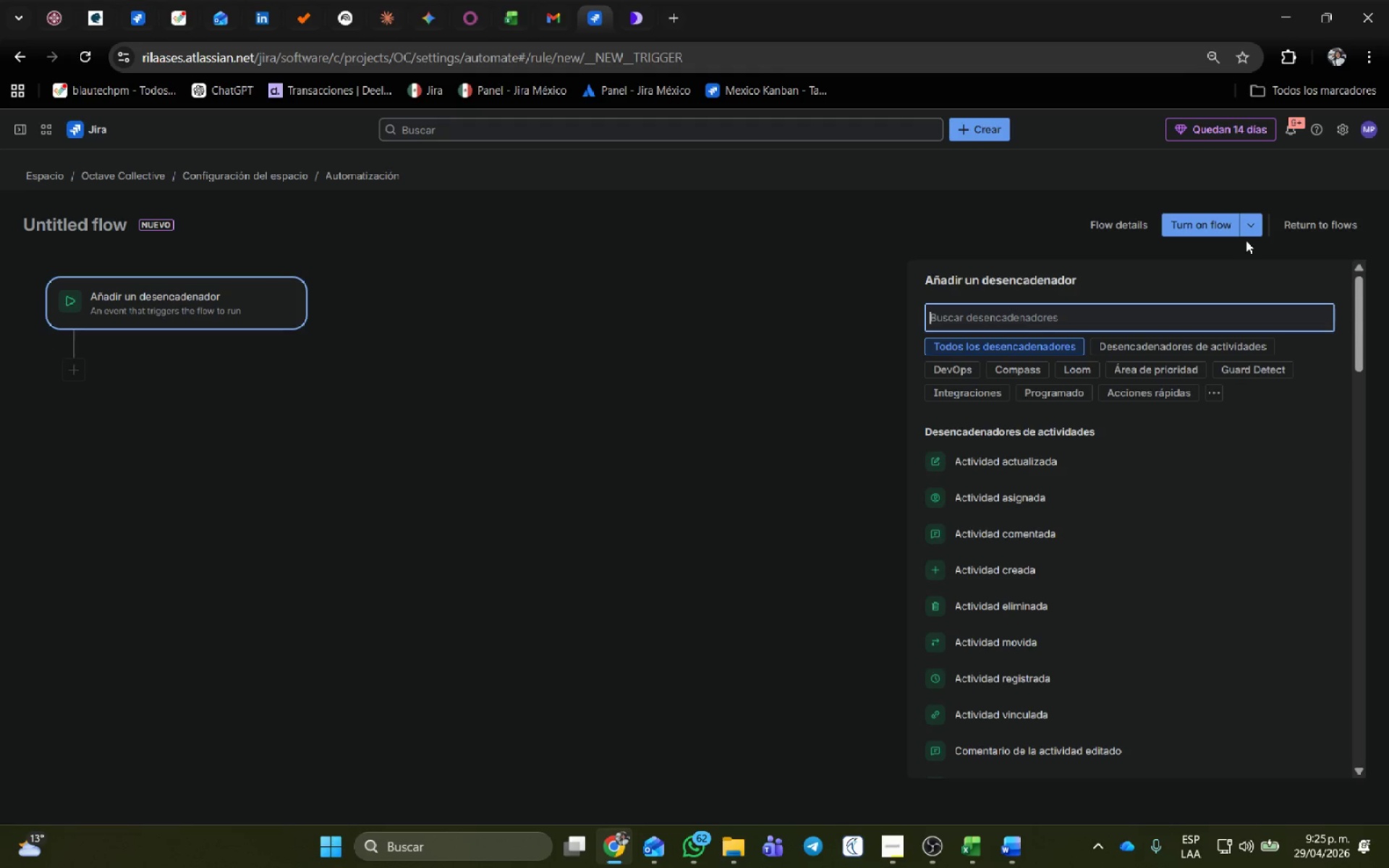 
wait(5.53)
 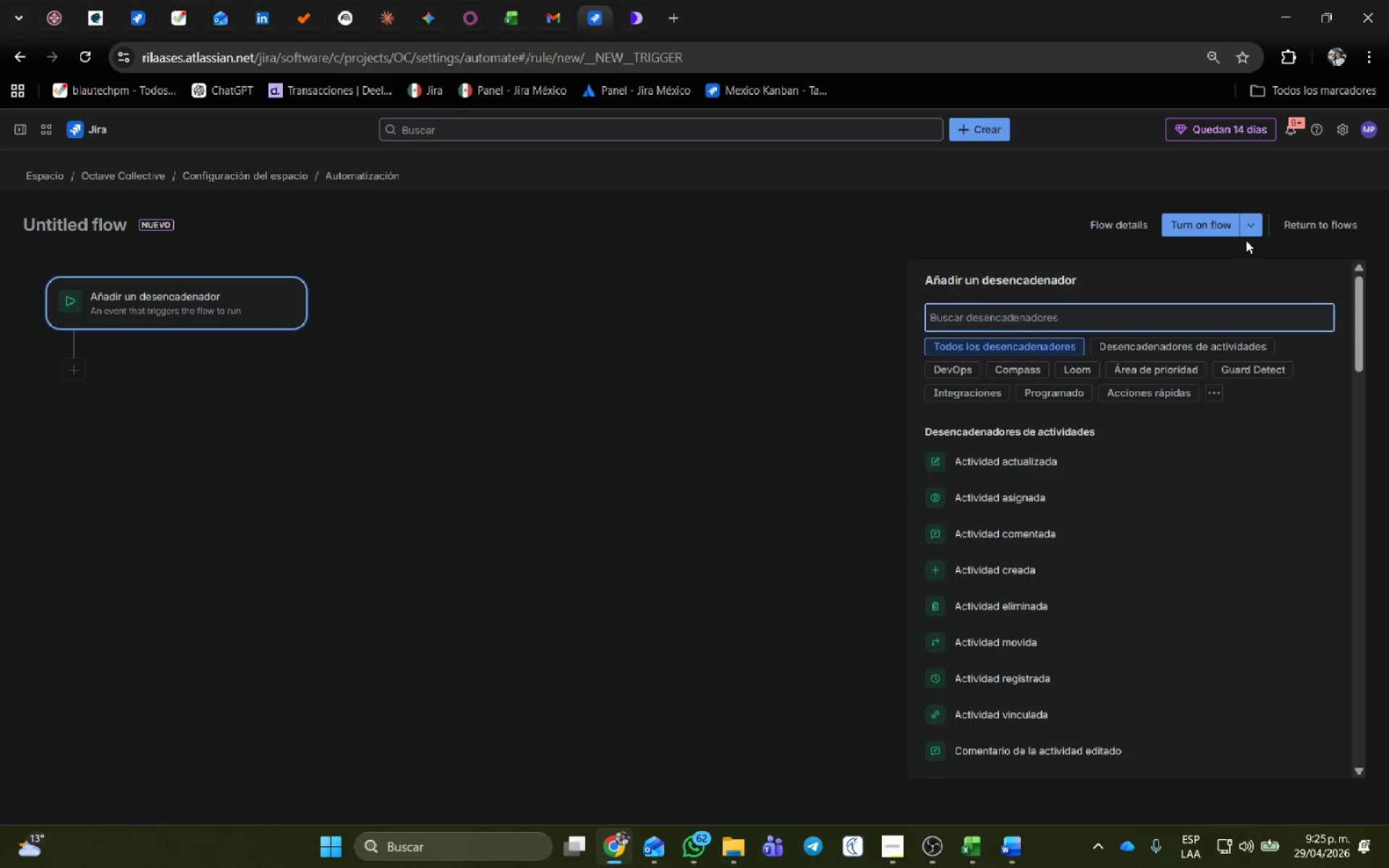 
left_click([1058, 569])
 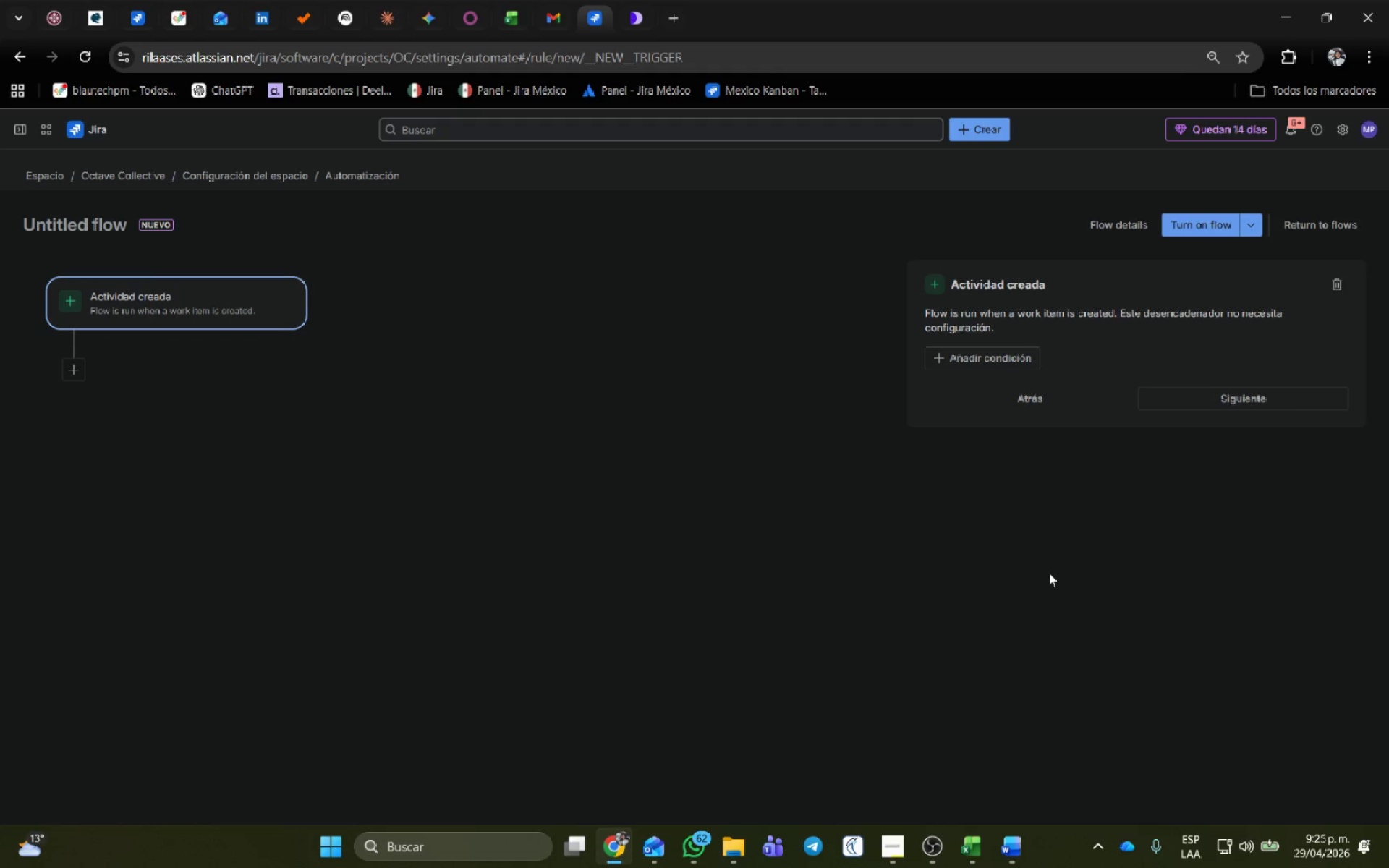 
wait(15.28)
 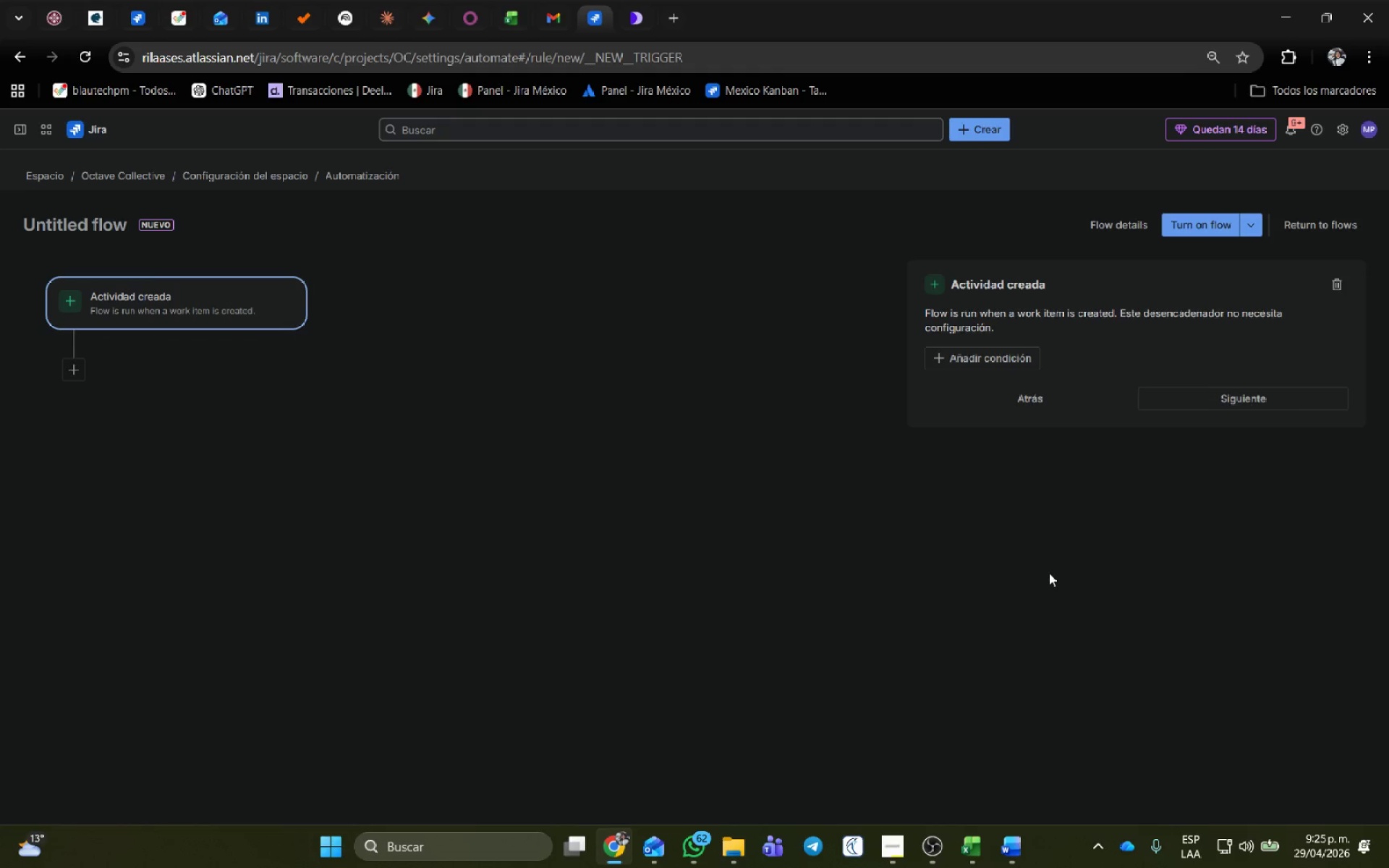 
left_click([991, 359])
 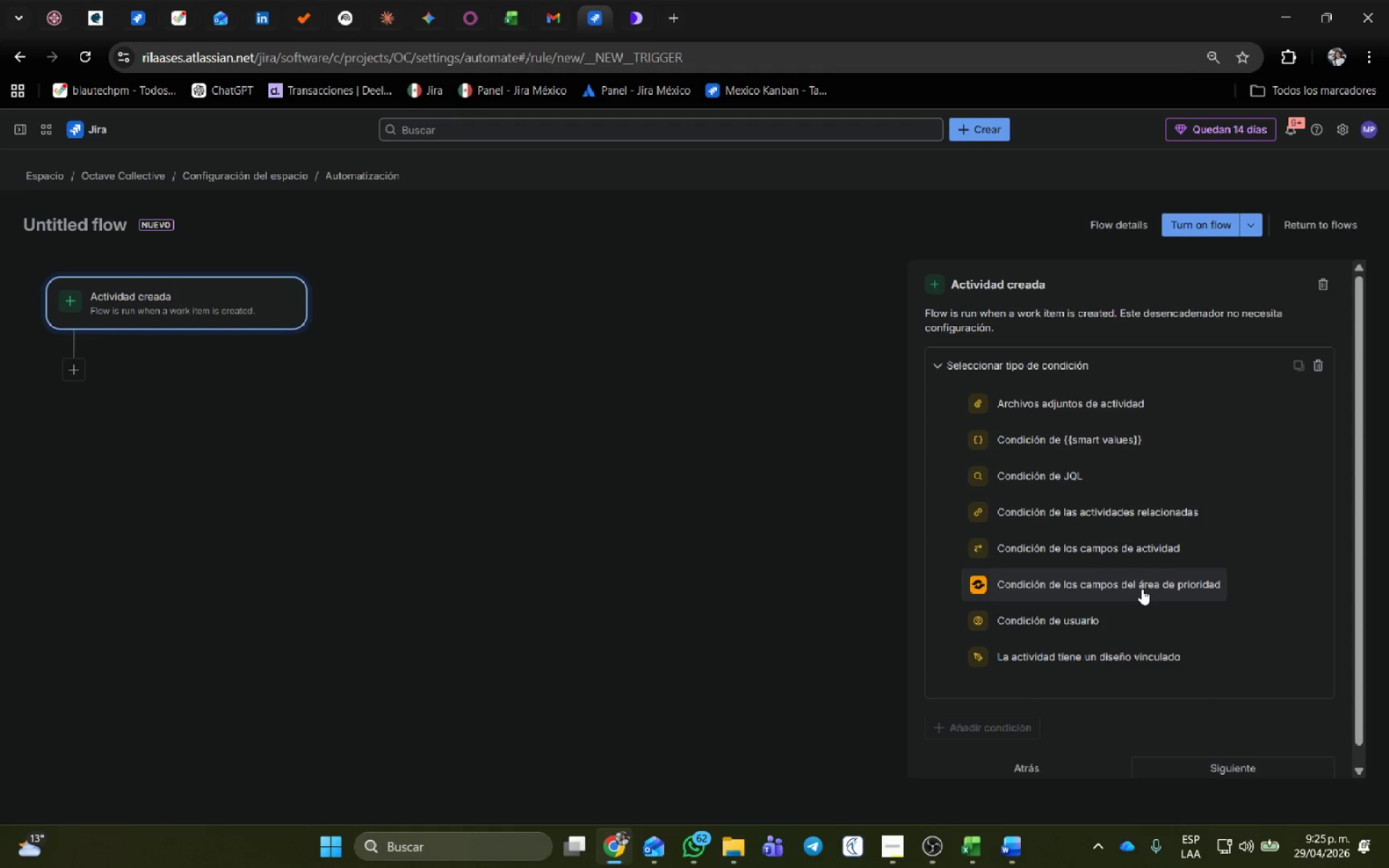 
left_click([1147, 556])
 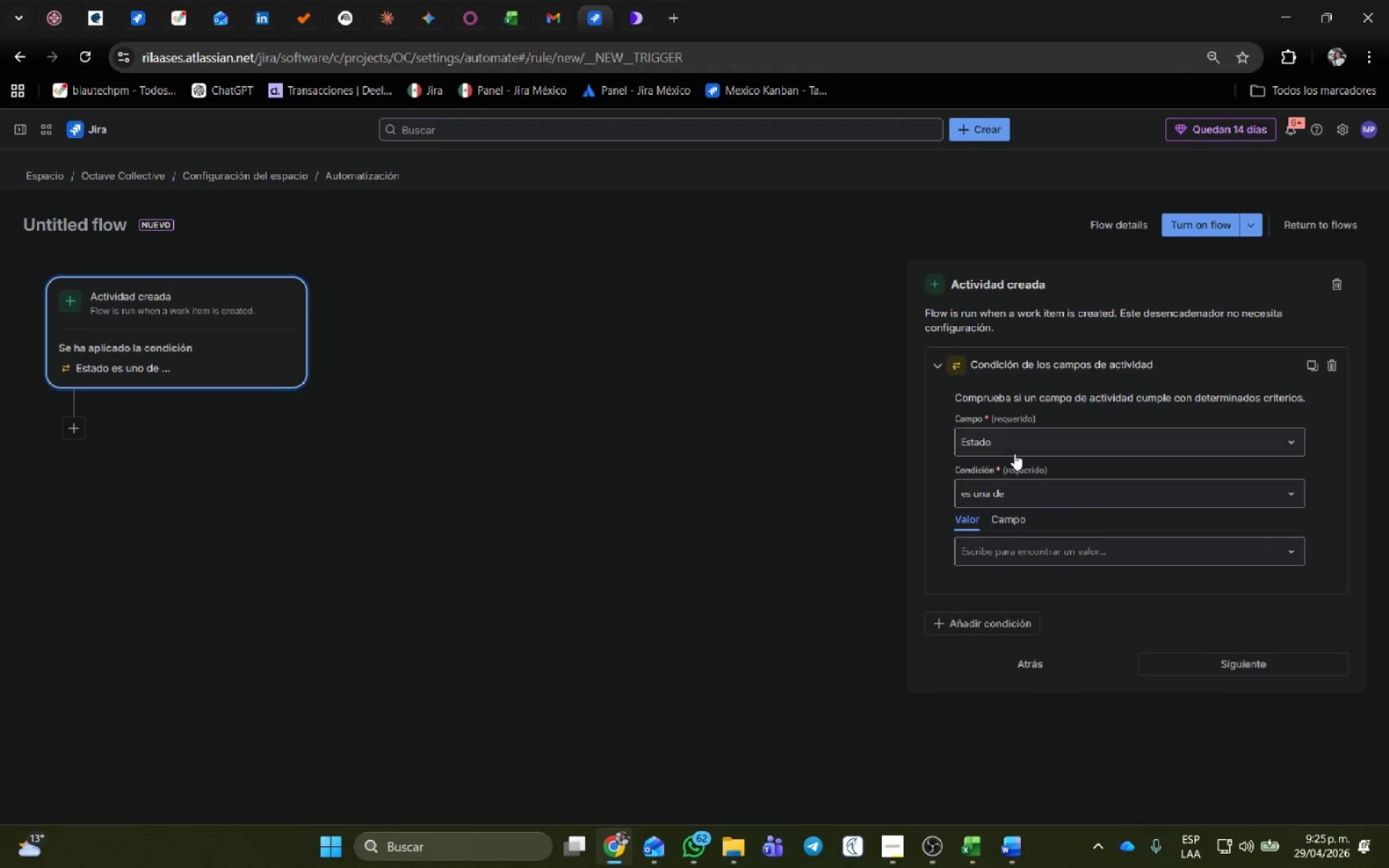 
left_click([1016, 438])
 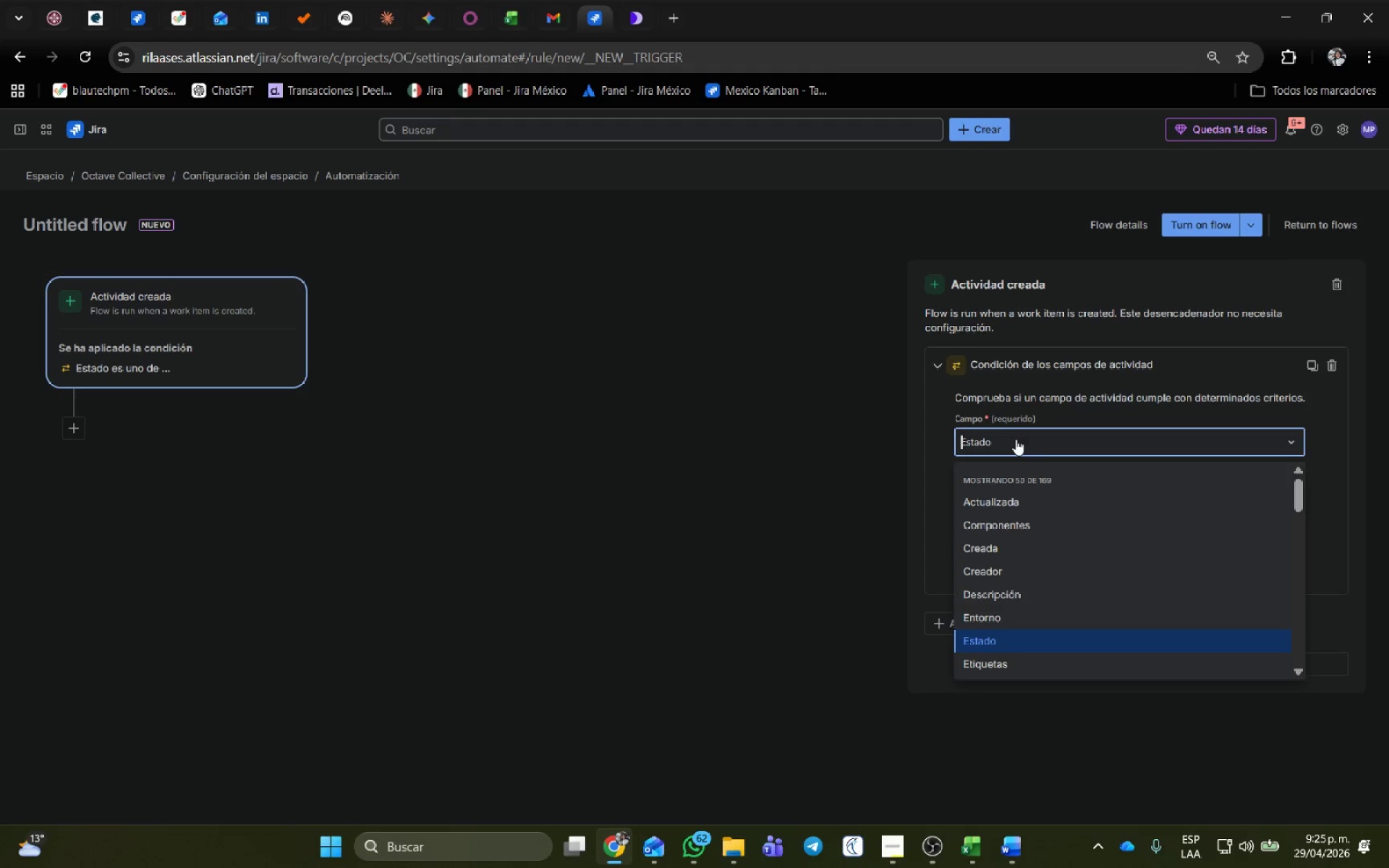 
type(sto)
 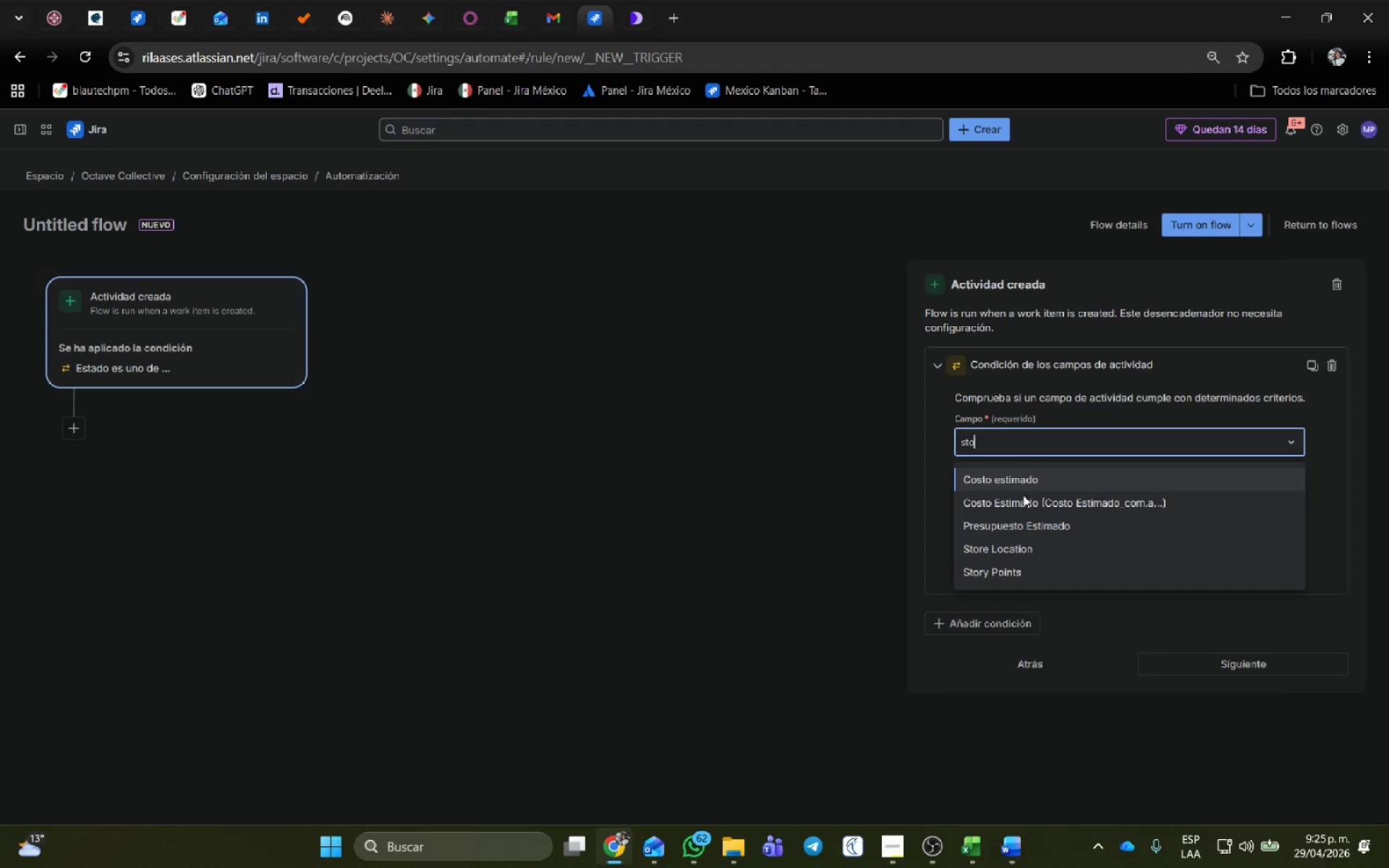 
left_click([1035, 545])
 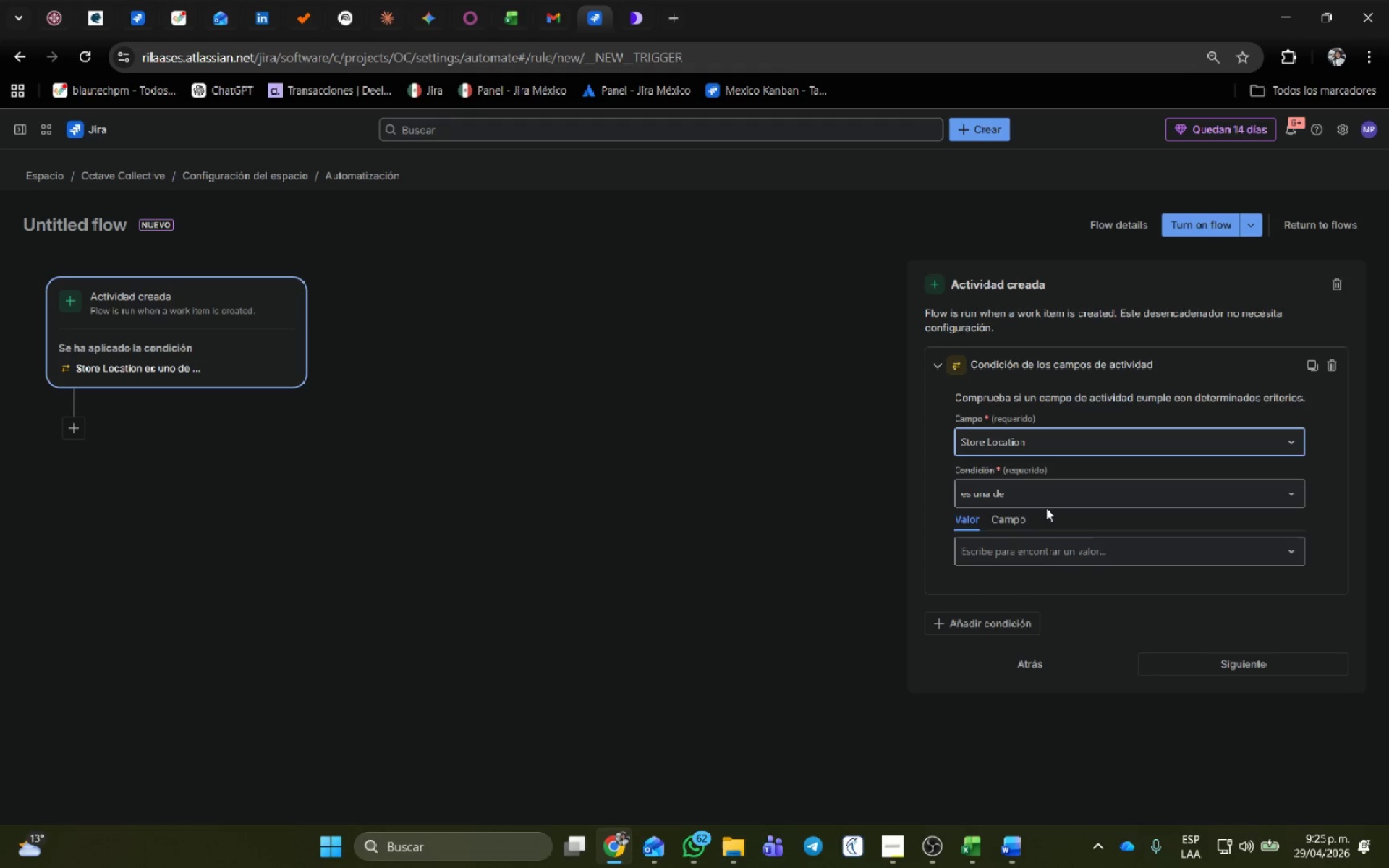 
wait(7.41)
 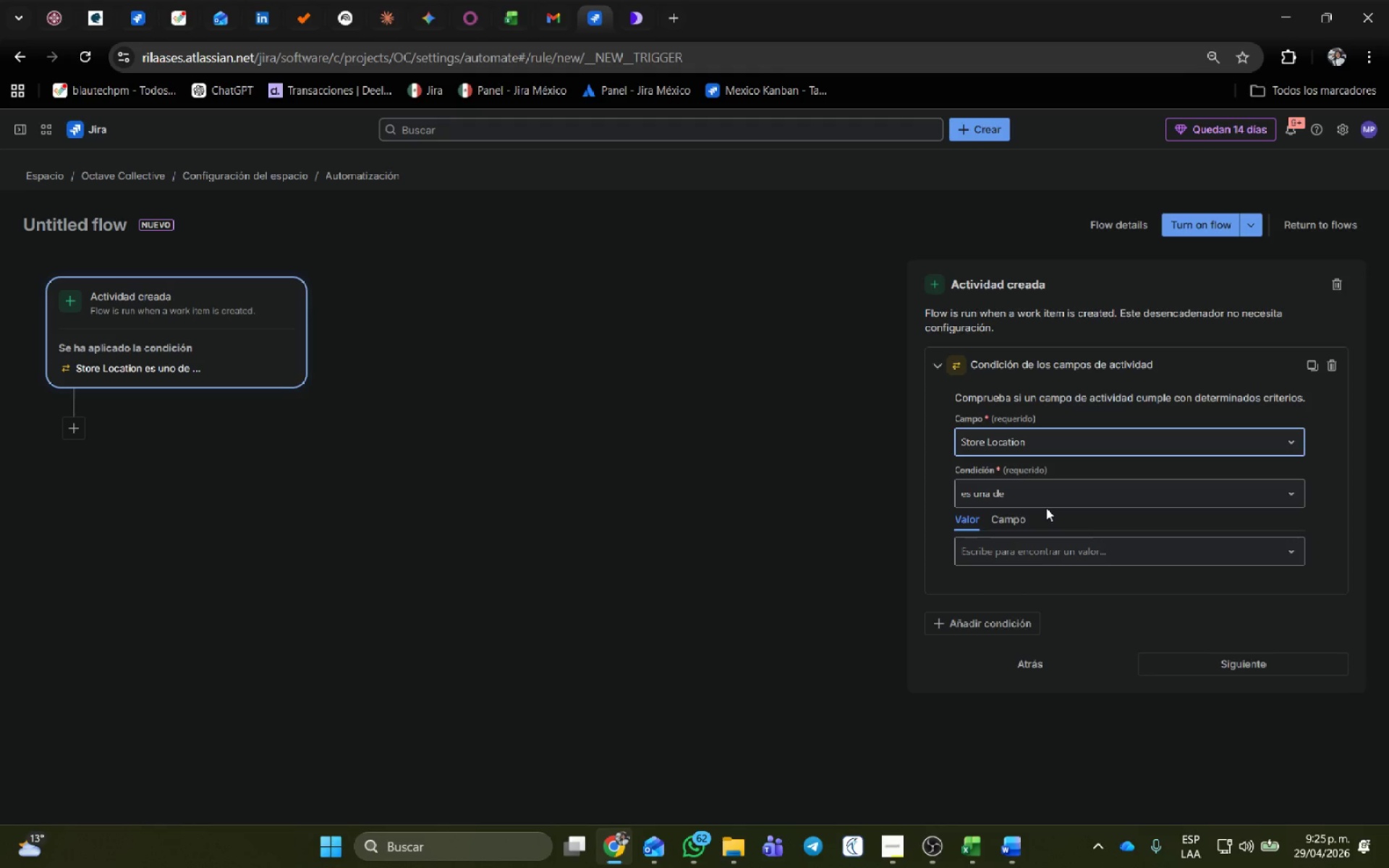 
left_click([1040, 498])
 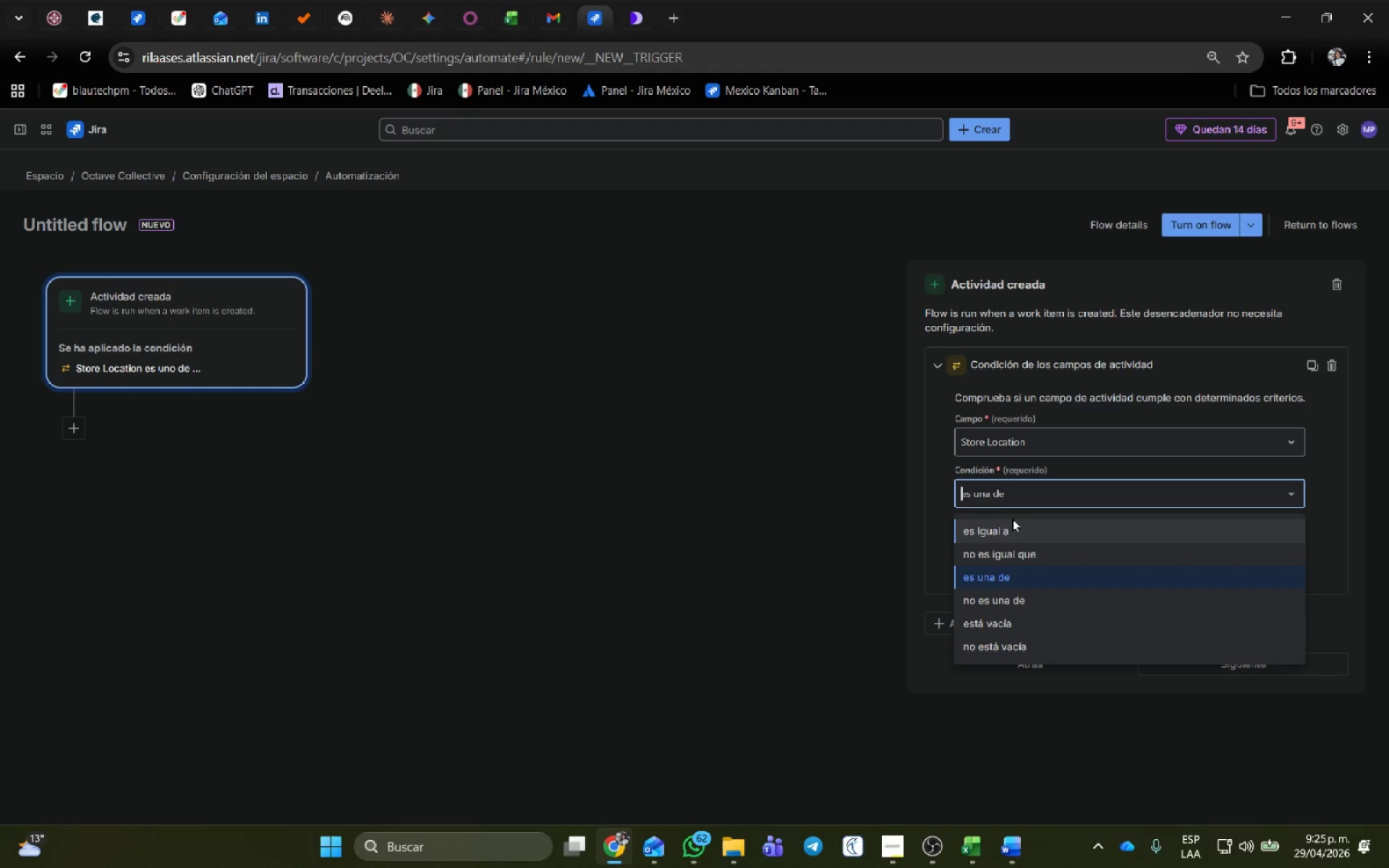 
left_click([1011, 521])
 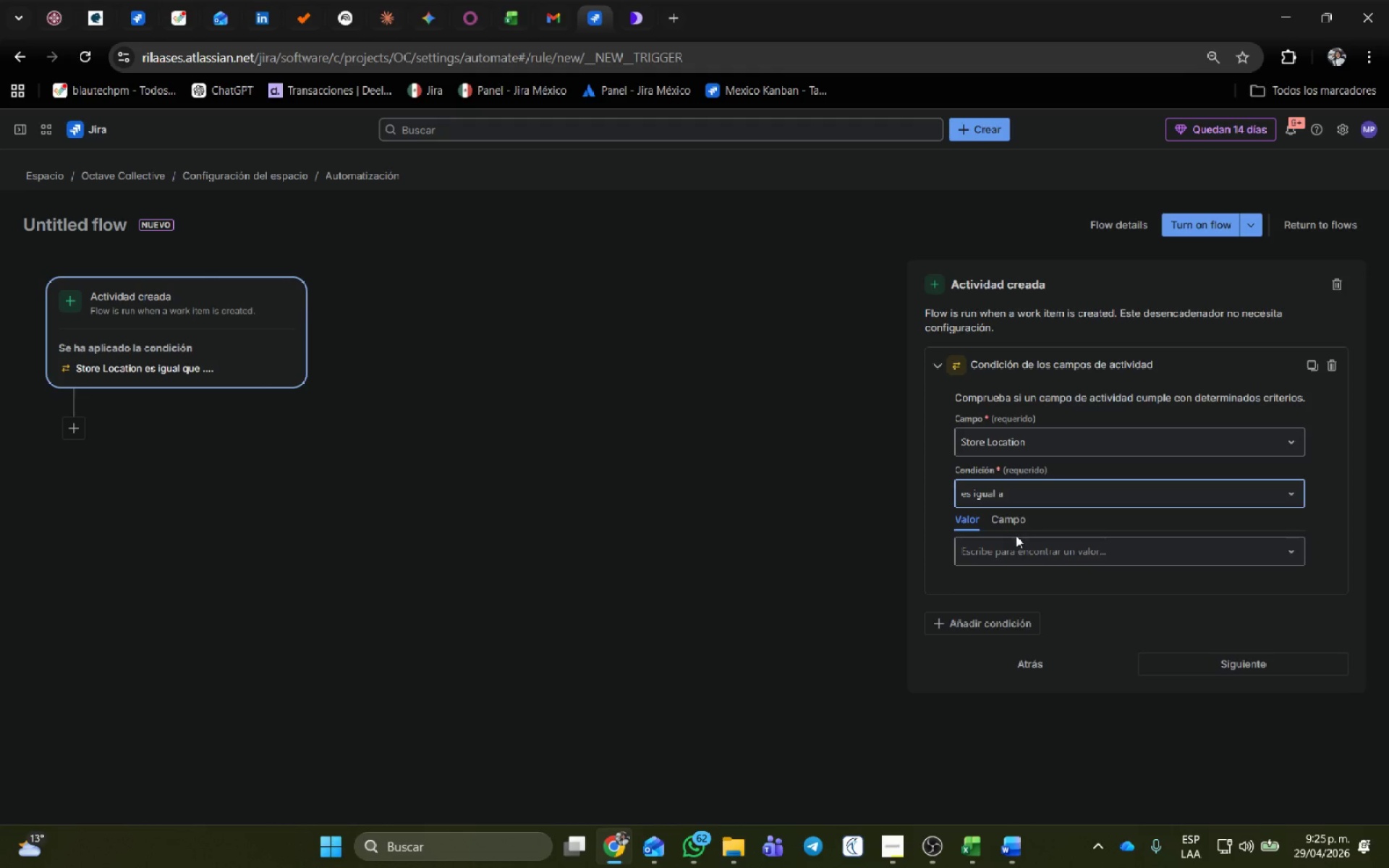 
left_click([1018, 542])
 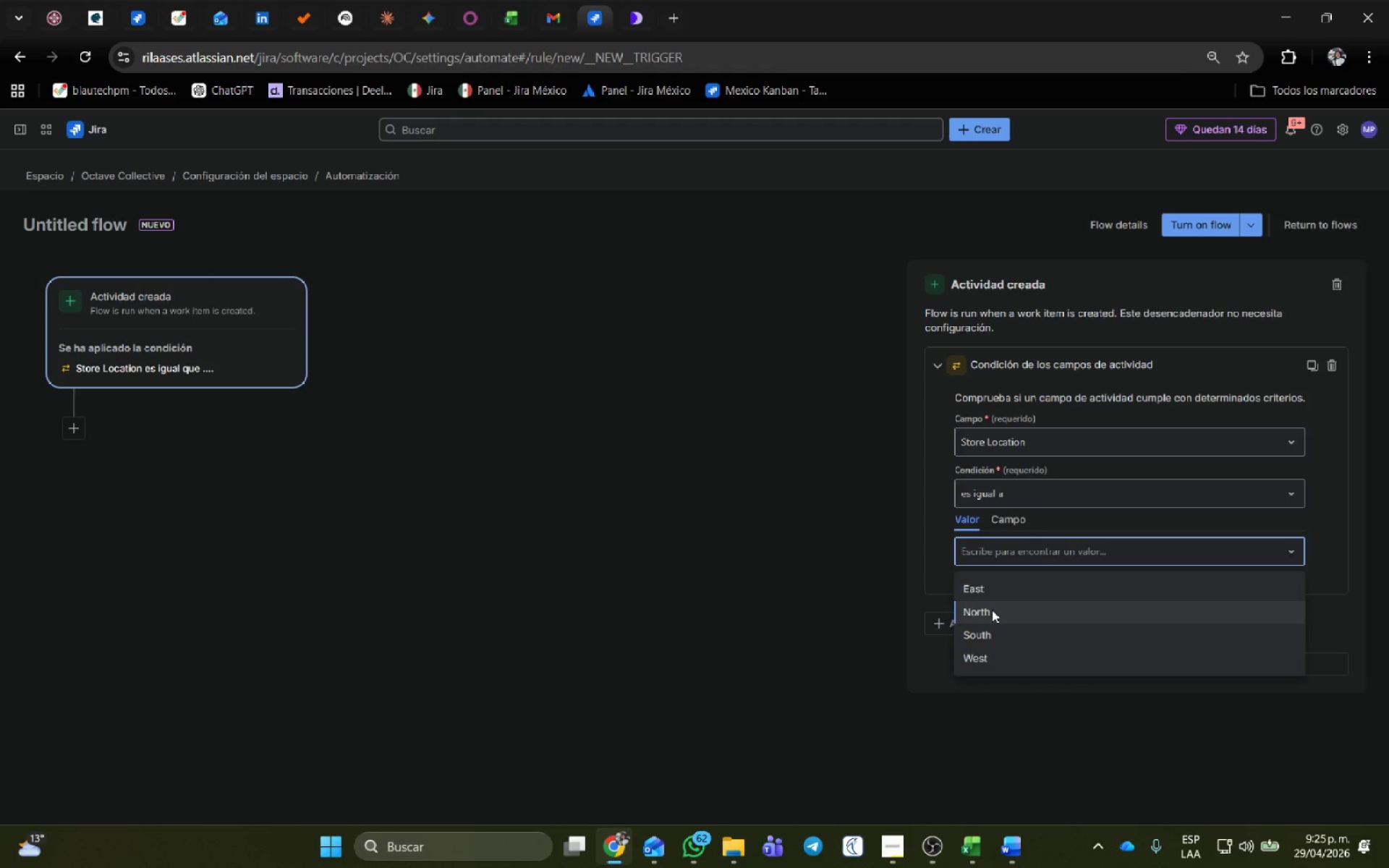 
left_click([990, 612])
 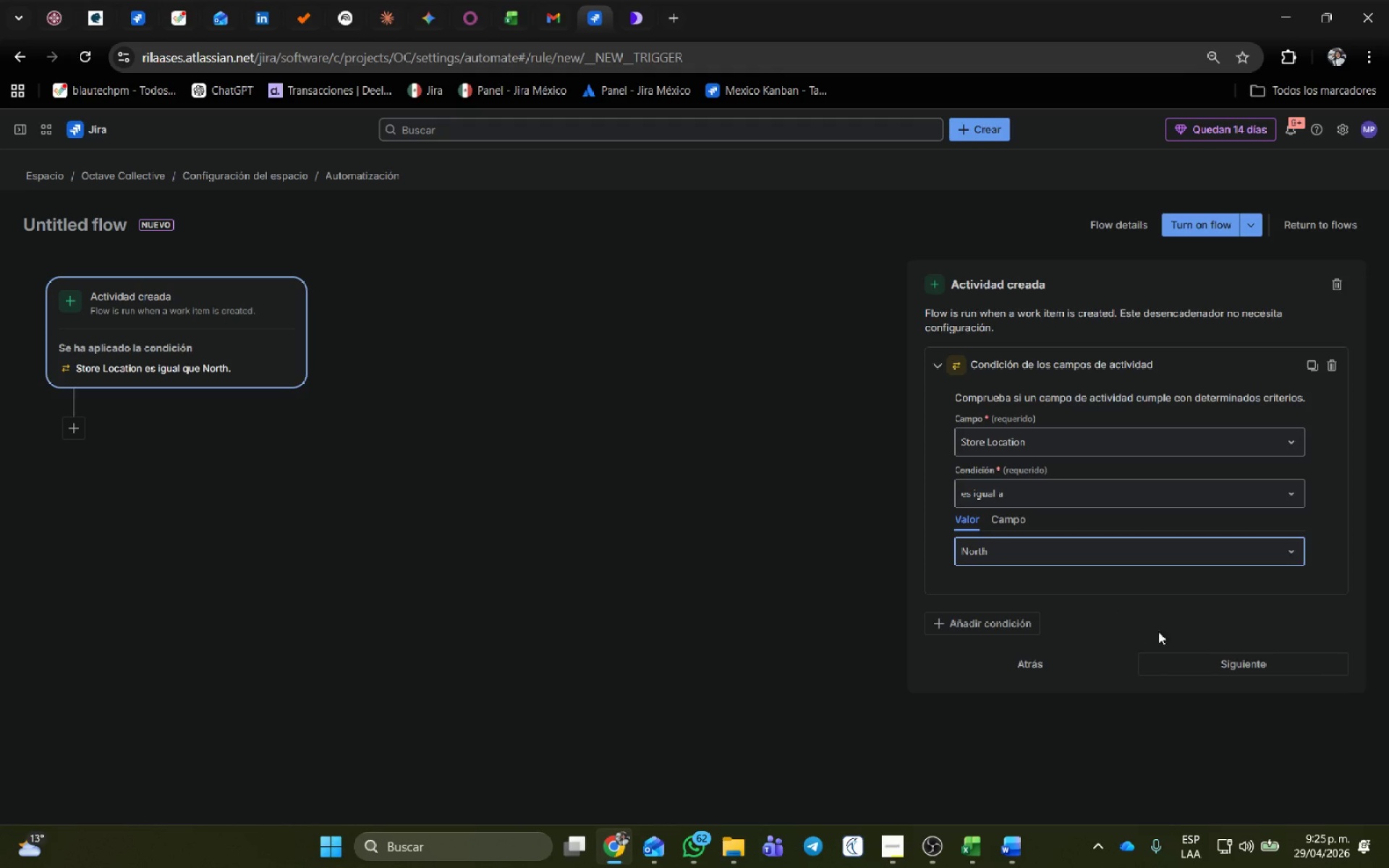 
left_click([1246, 664])
 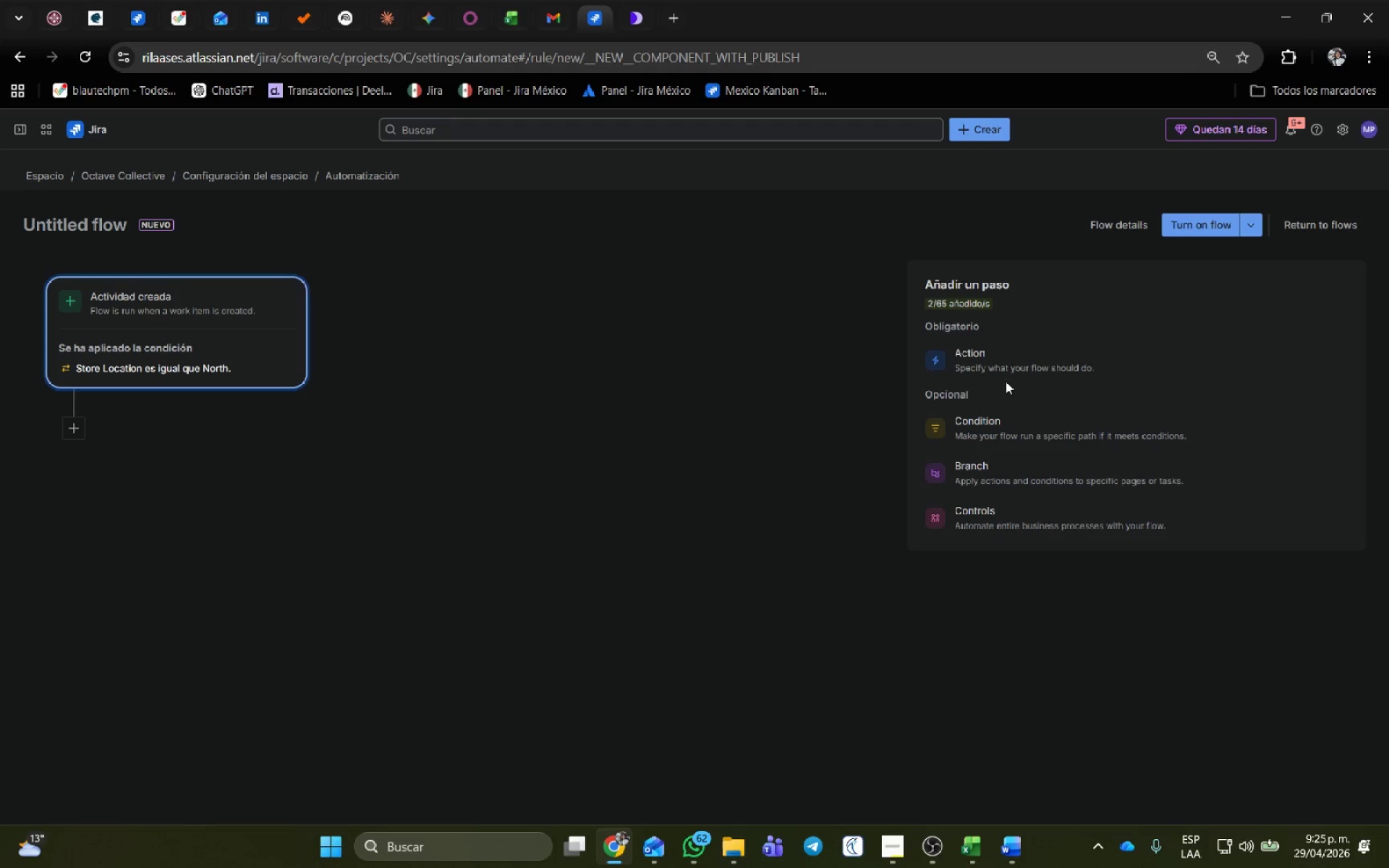 
left_click([1014, 358])
 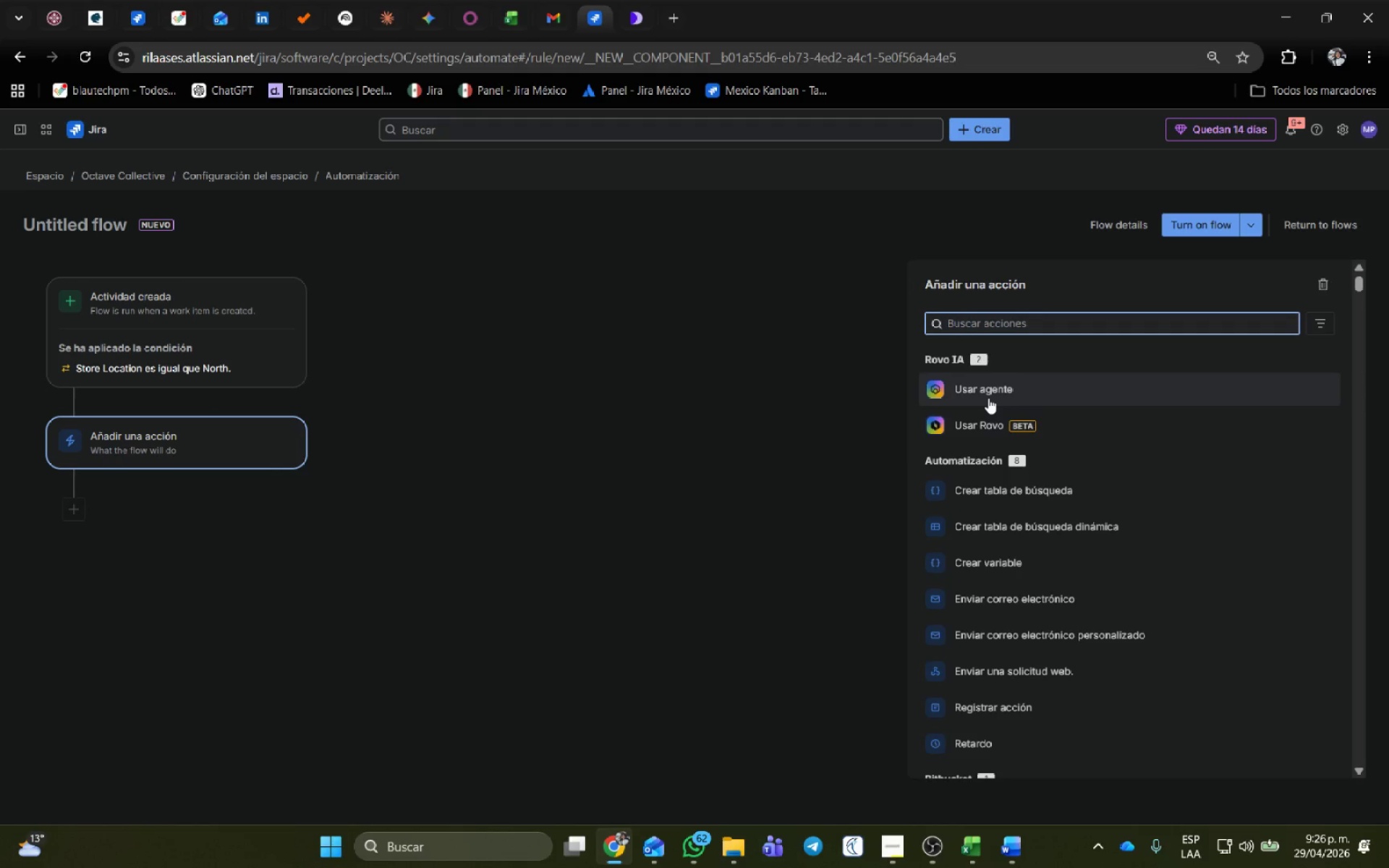 
type(asig)
 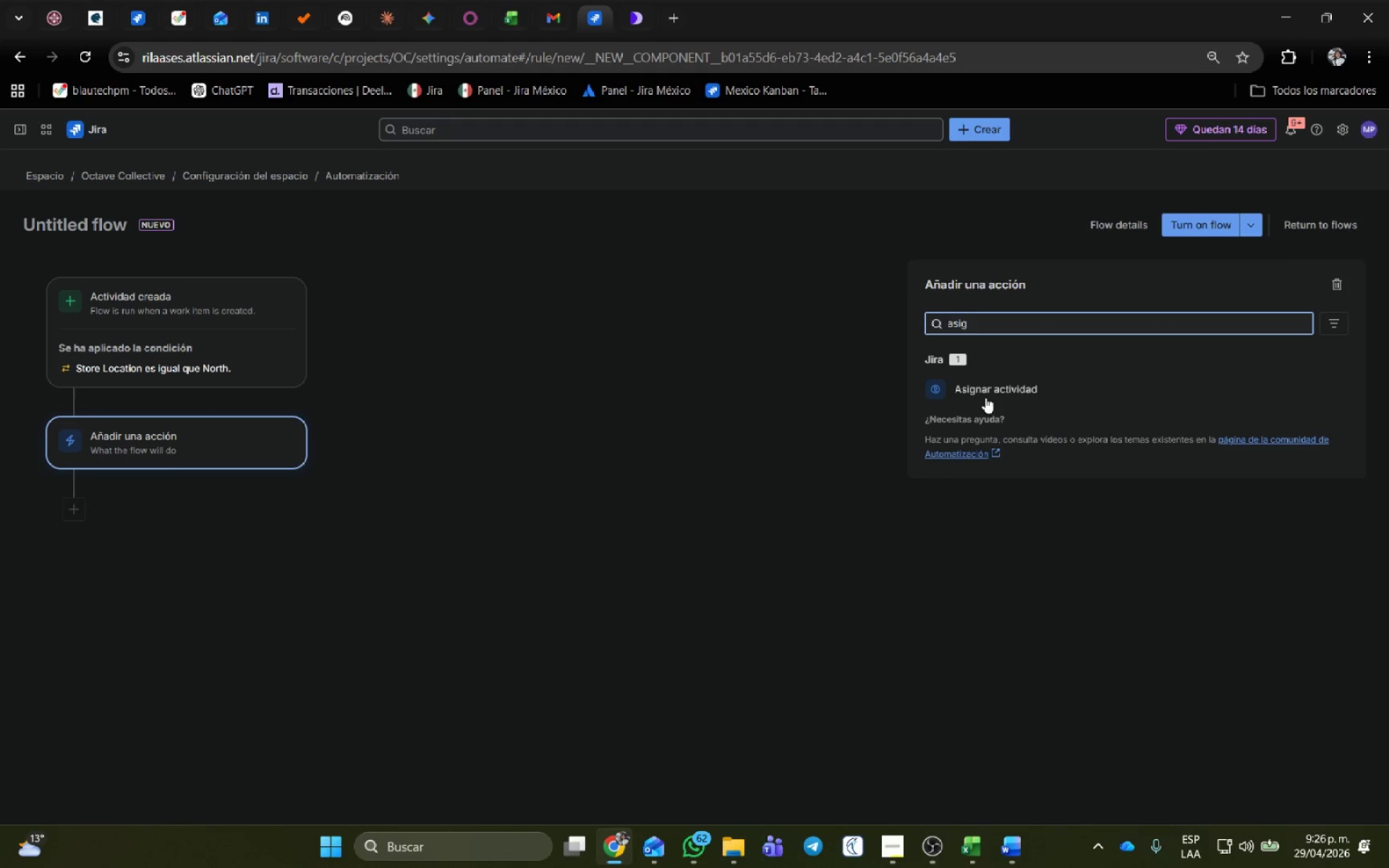 
left_click([984, 386])
 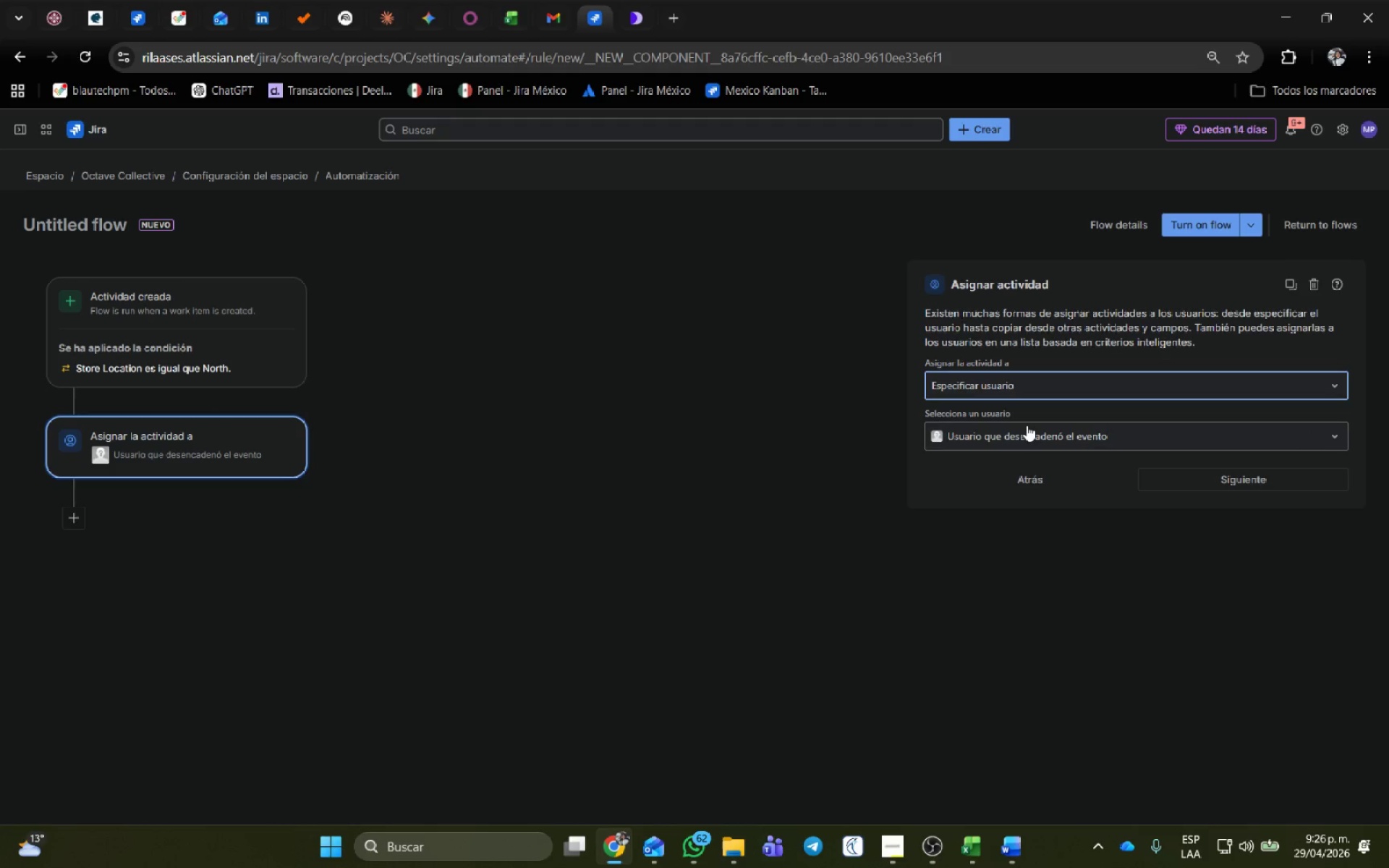 
left_click([1024, 437])
 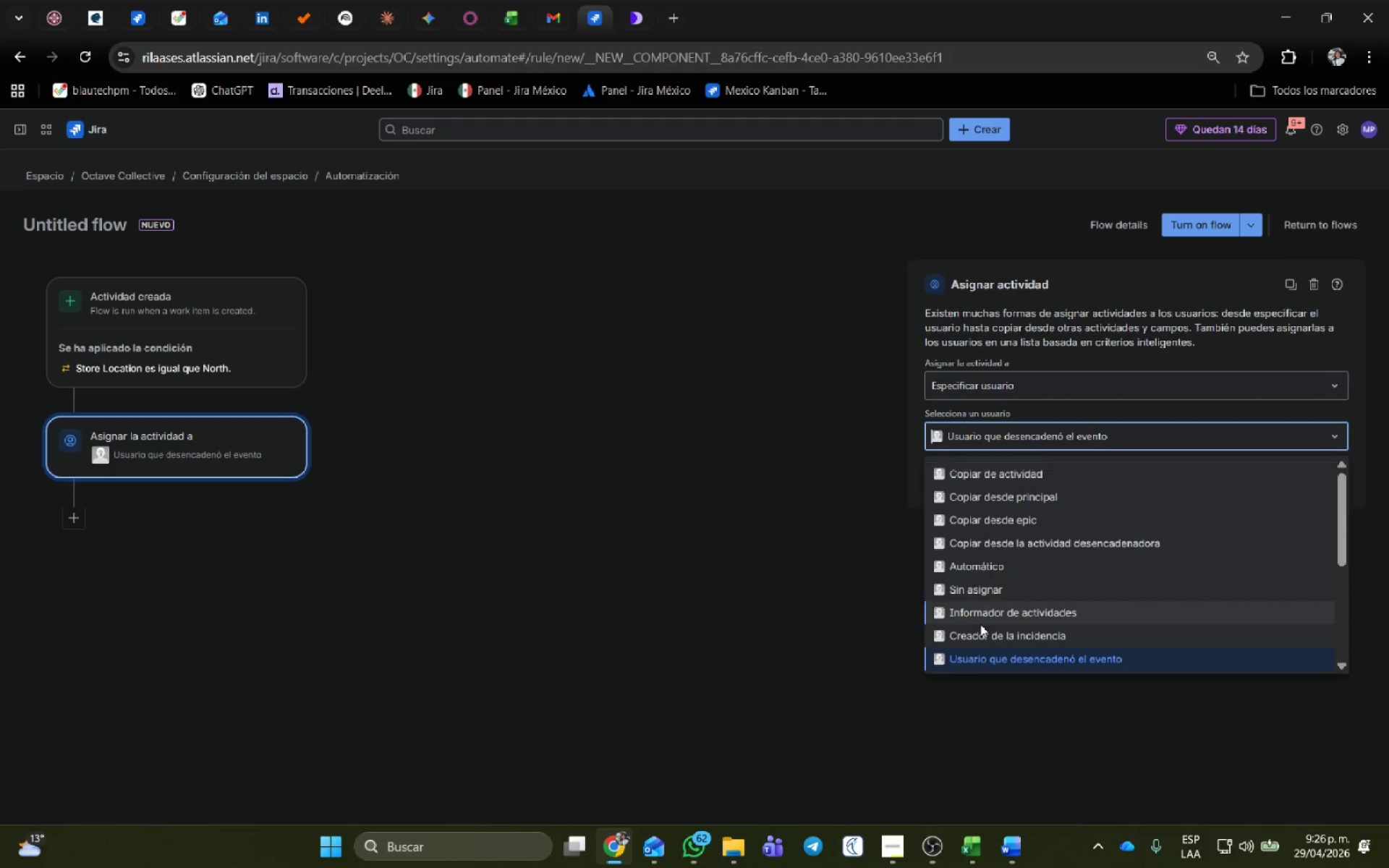 
scroll: coordinate [981, 624], scroll_direction: down, amount: 4.0
 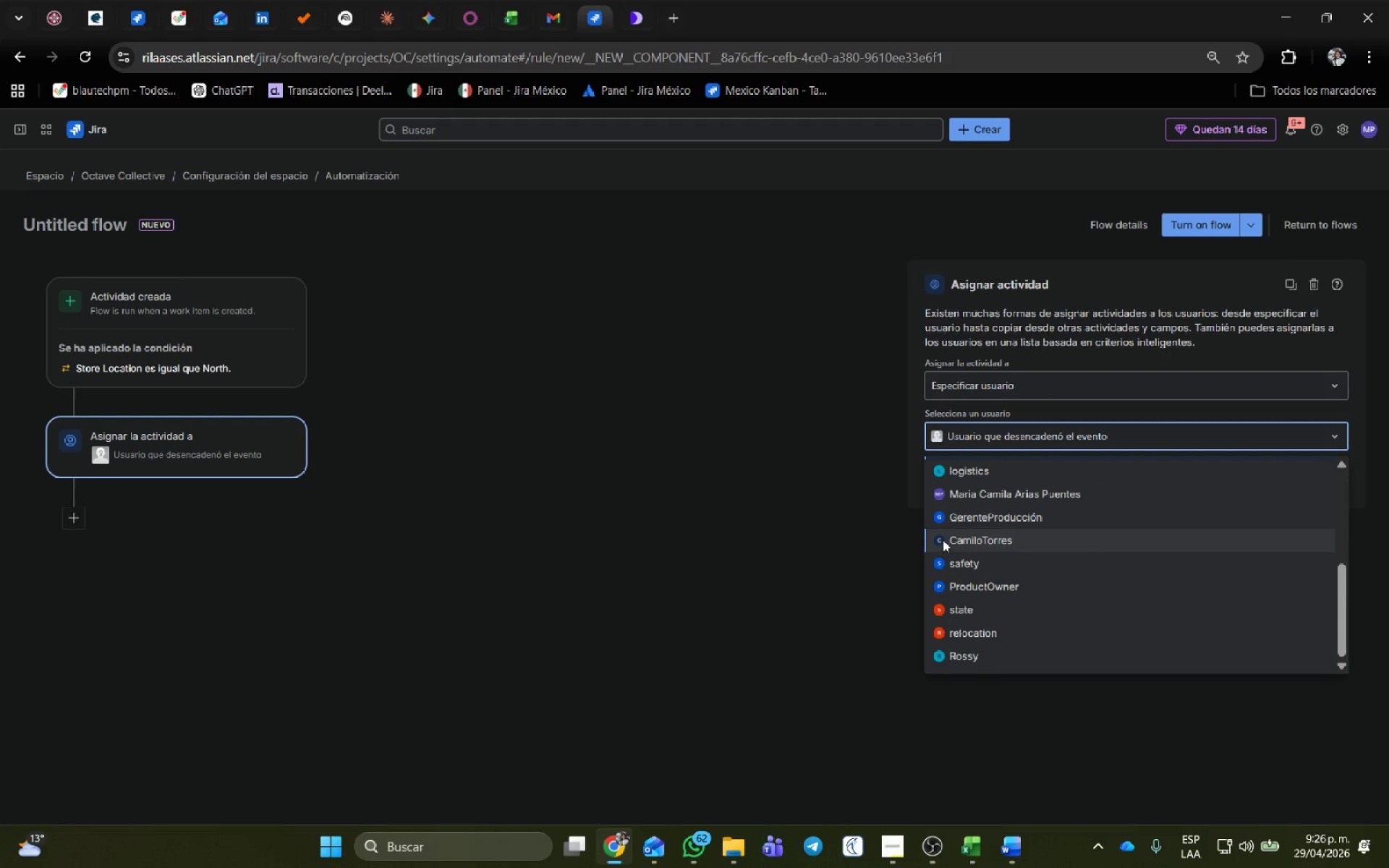 
left_click([943, 540])
 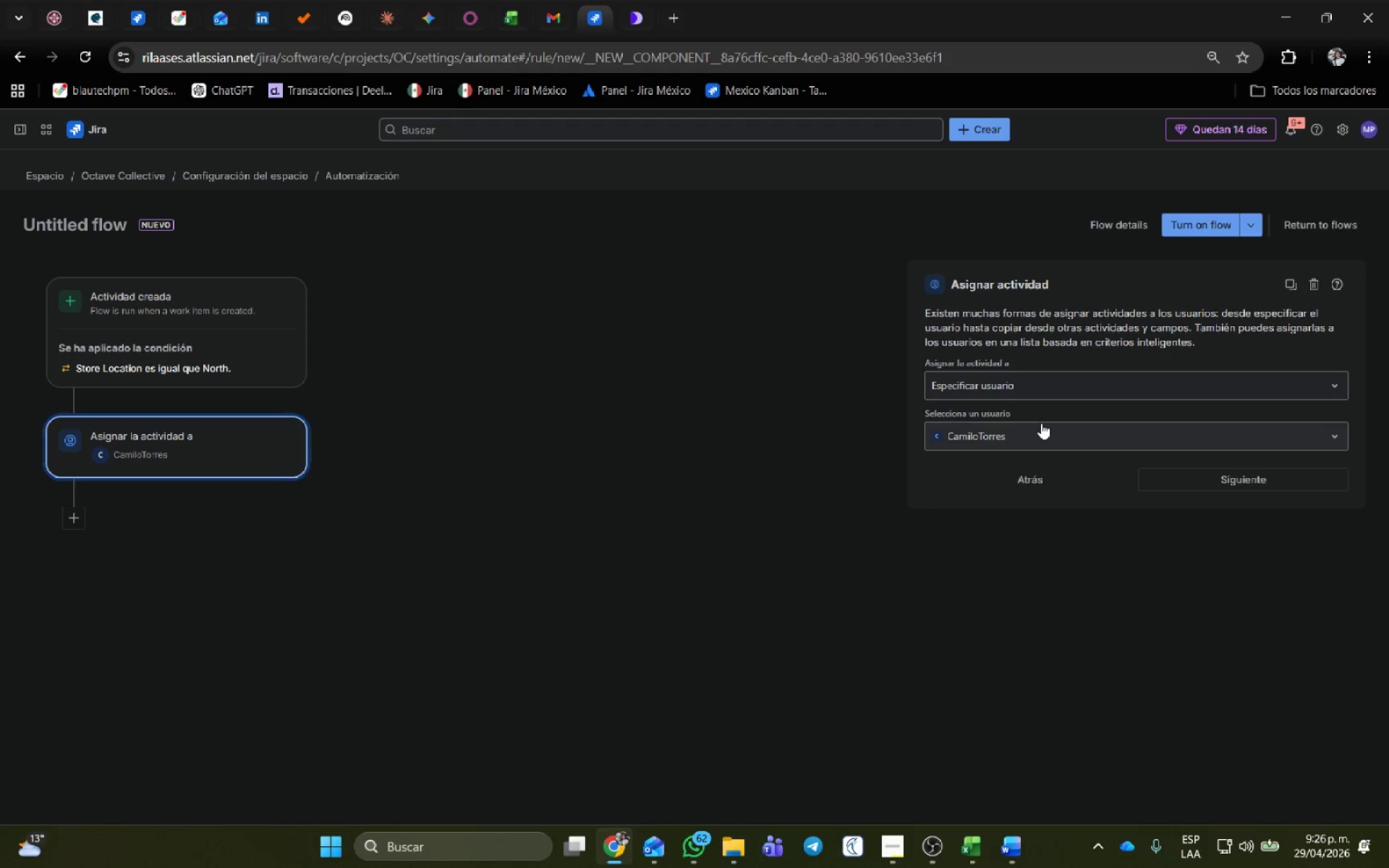 
wait(8.97)
 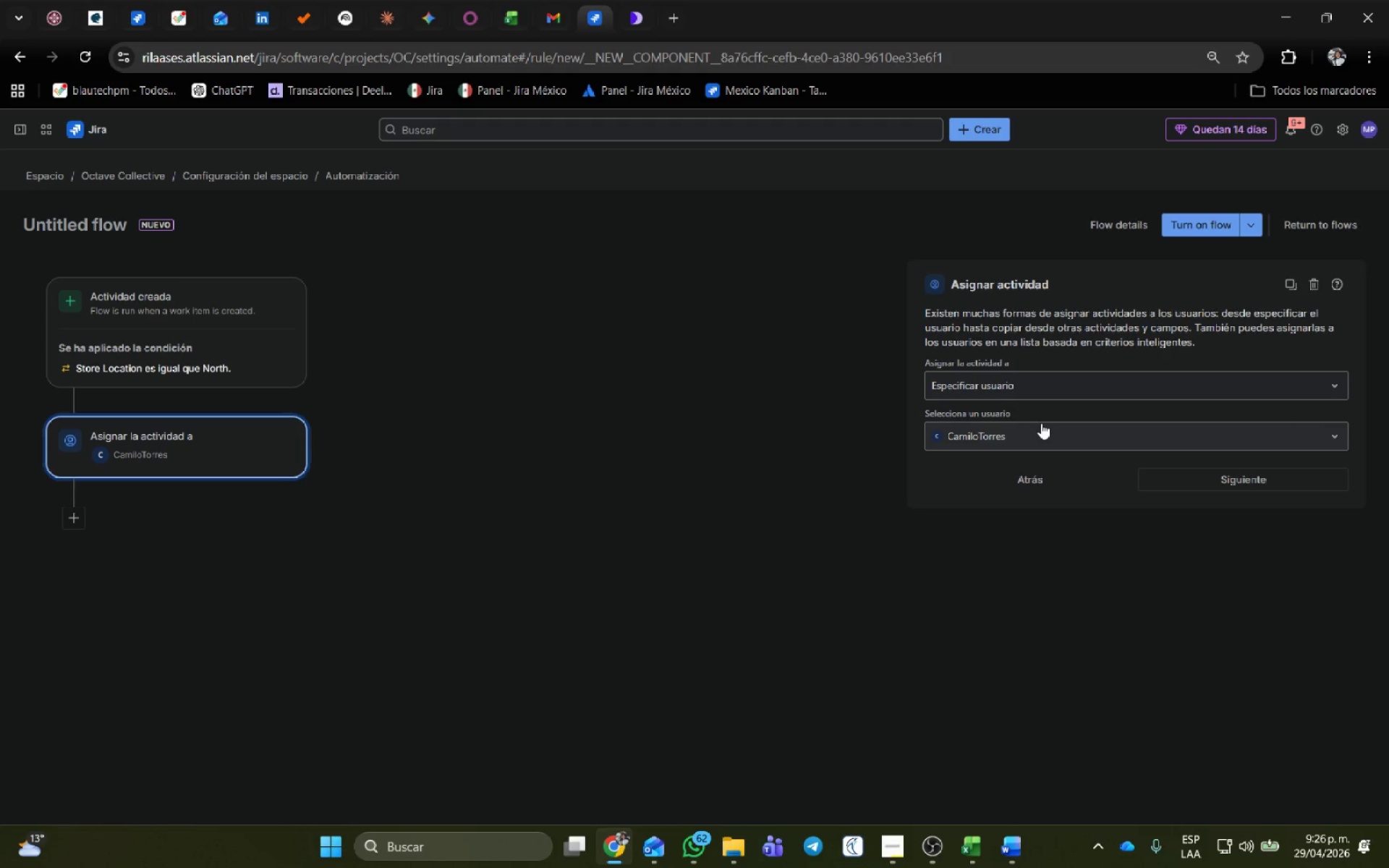 
left_click([1177, 479])
 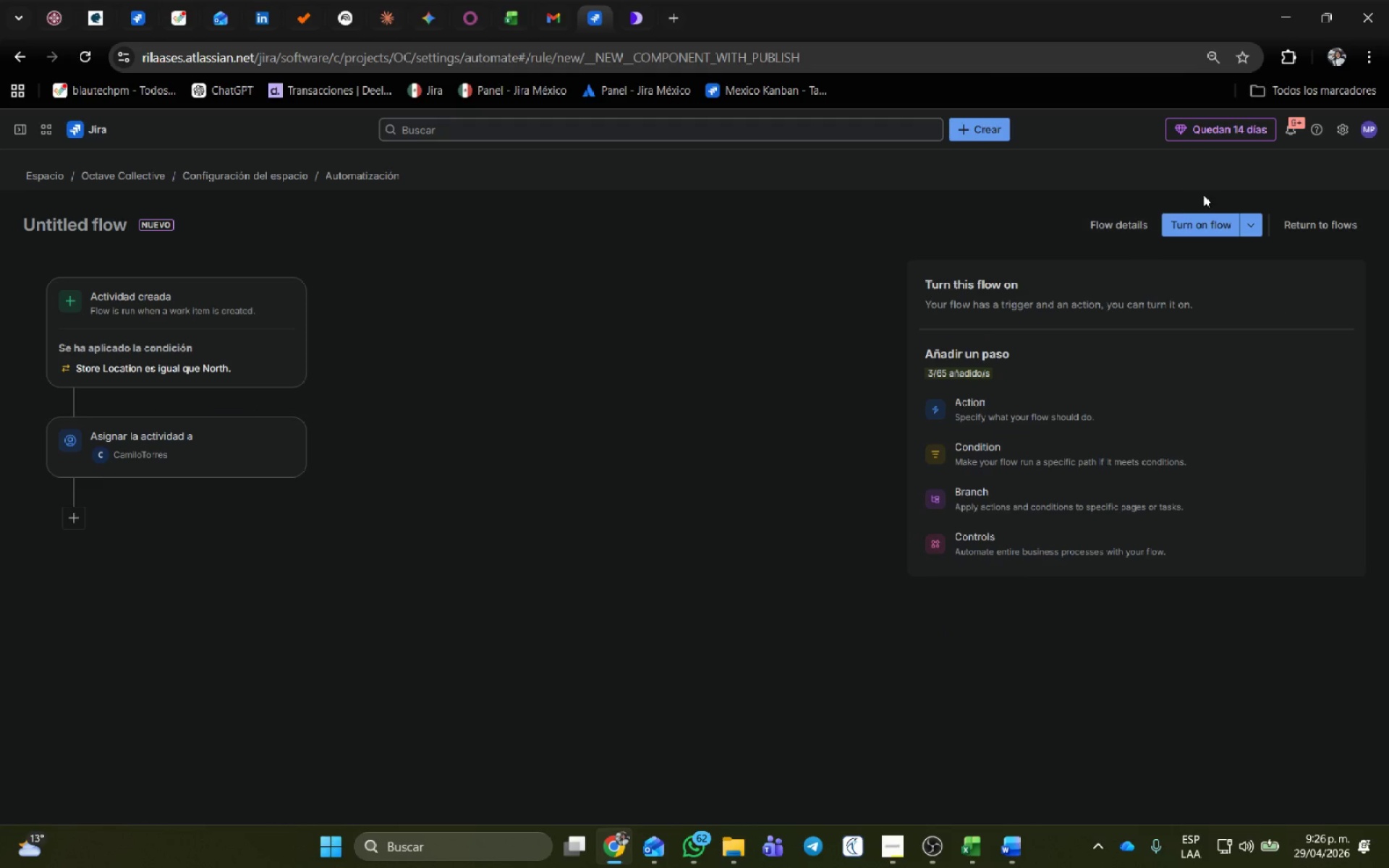 
left_click([1199, 225])
 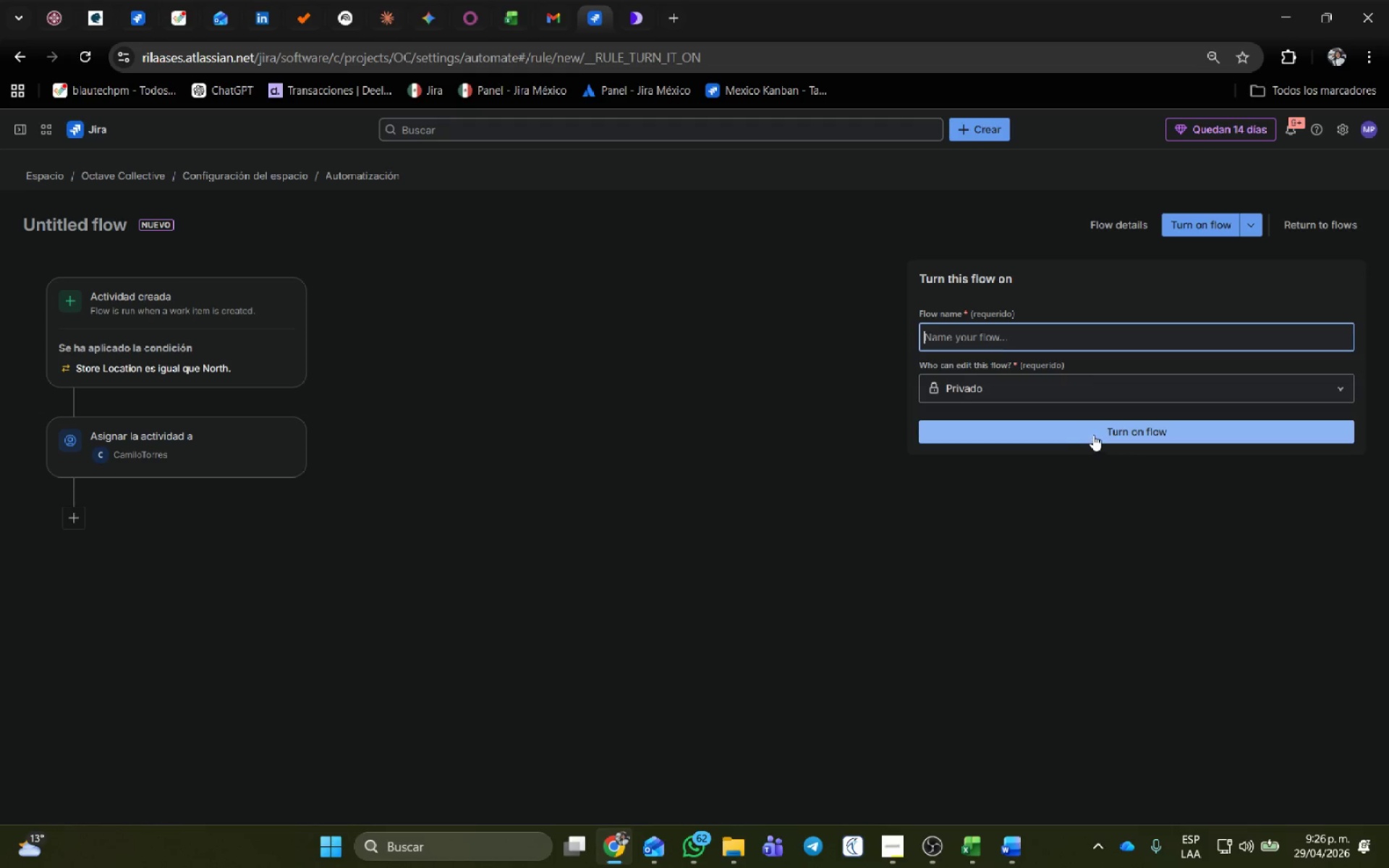 
left_click([1094, 432])
 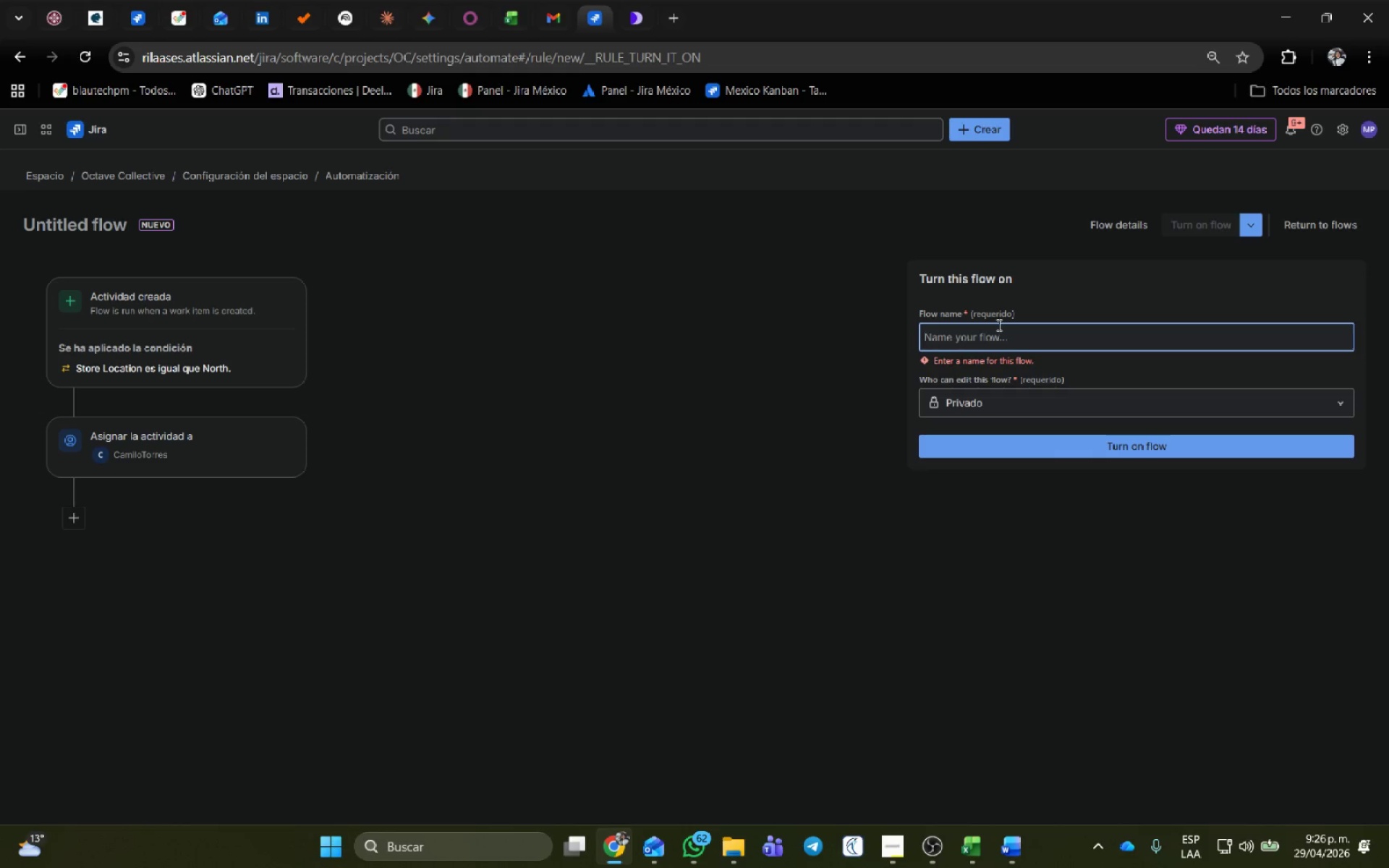 
left_click([993, 331])
 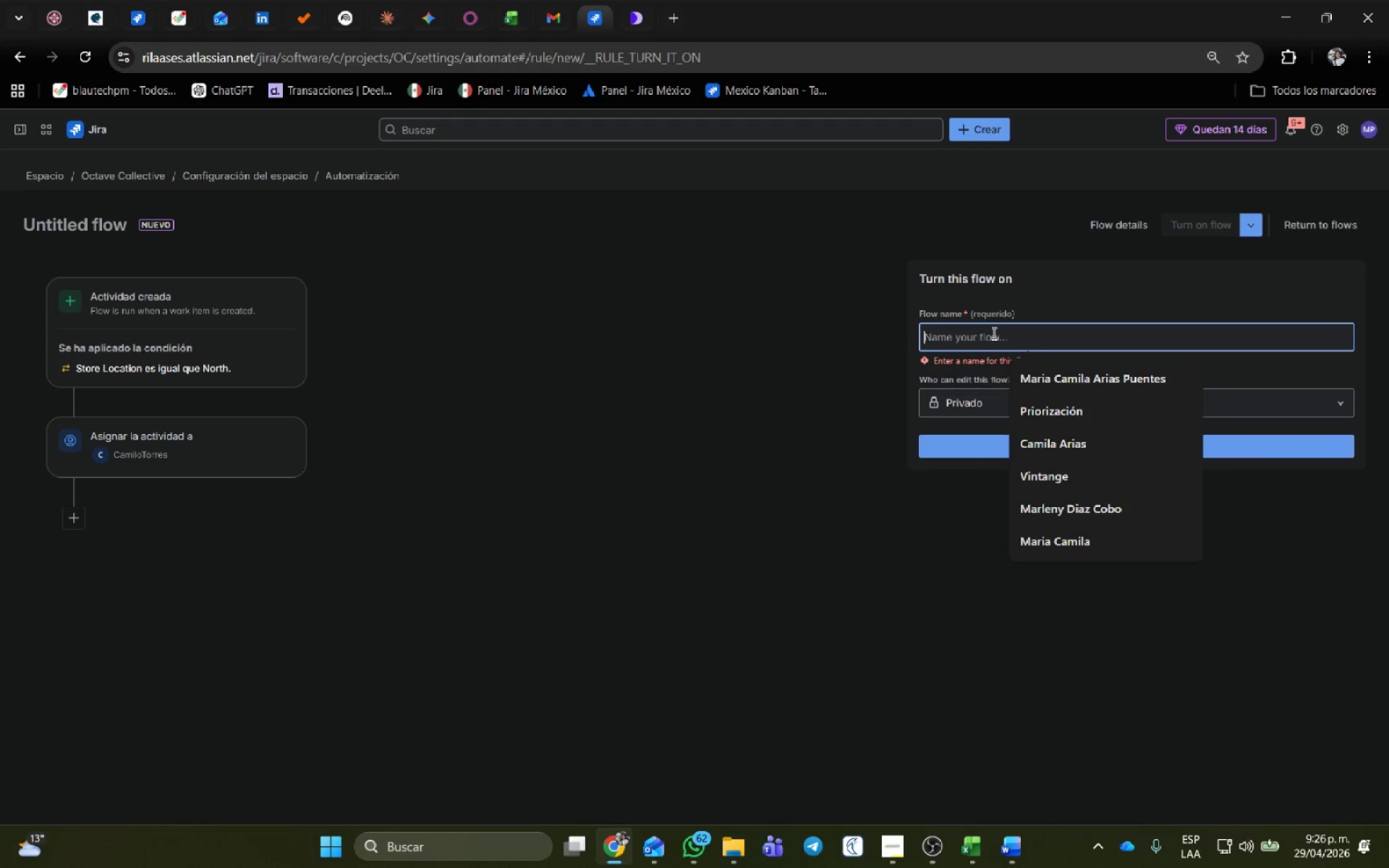 
hold_key(key=ShiftRight, duration=1.72)
 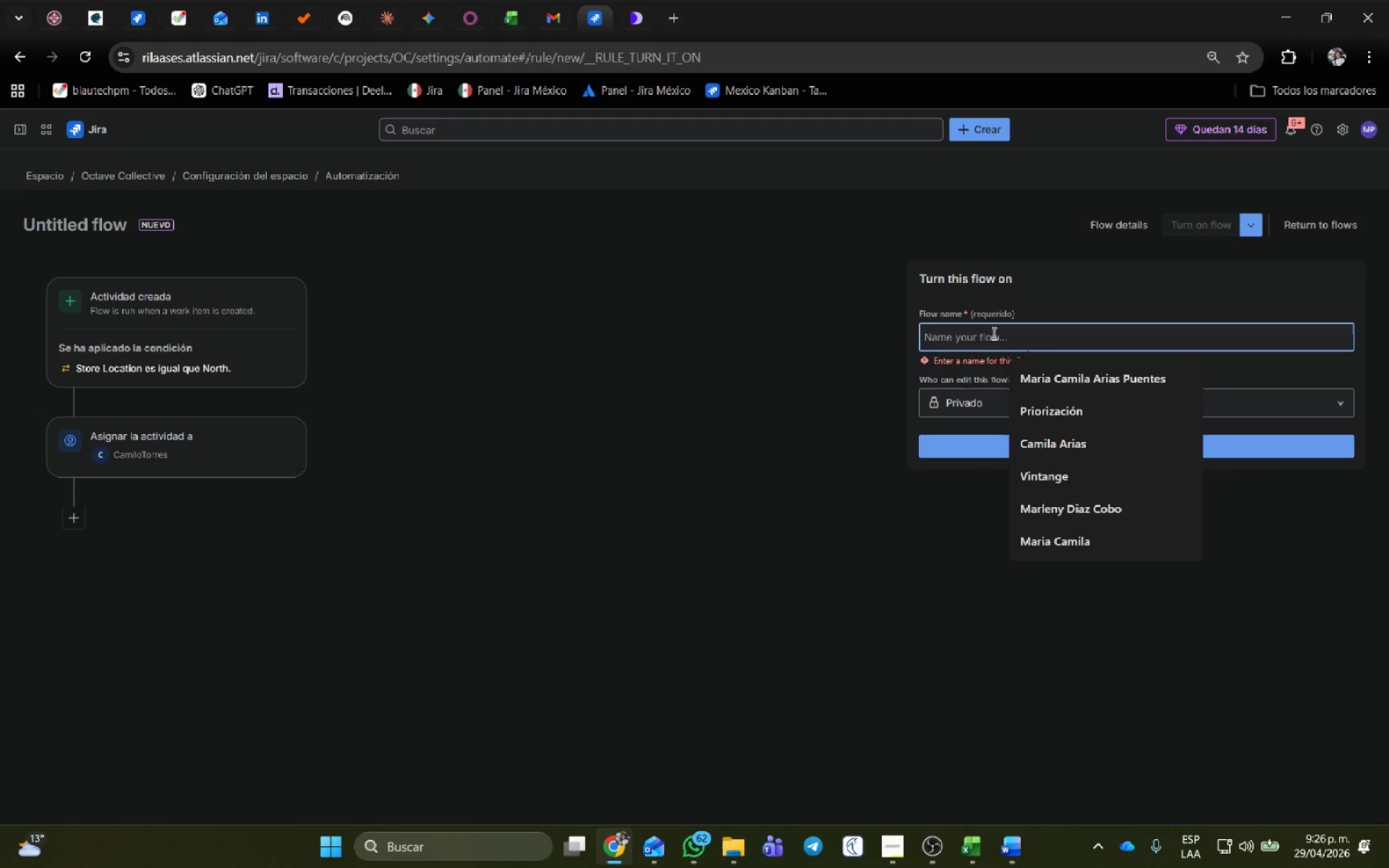 
type(North)
 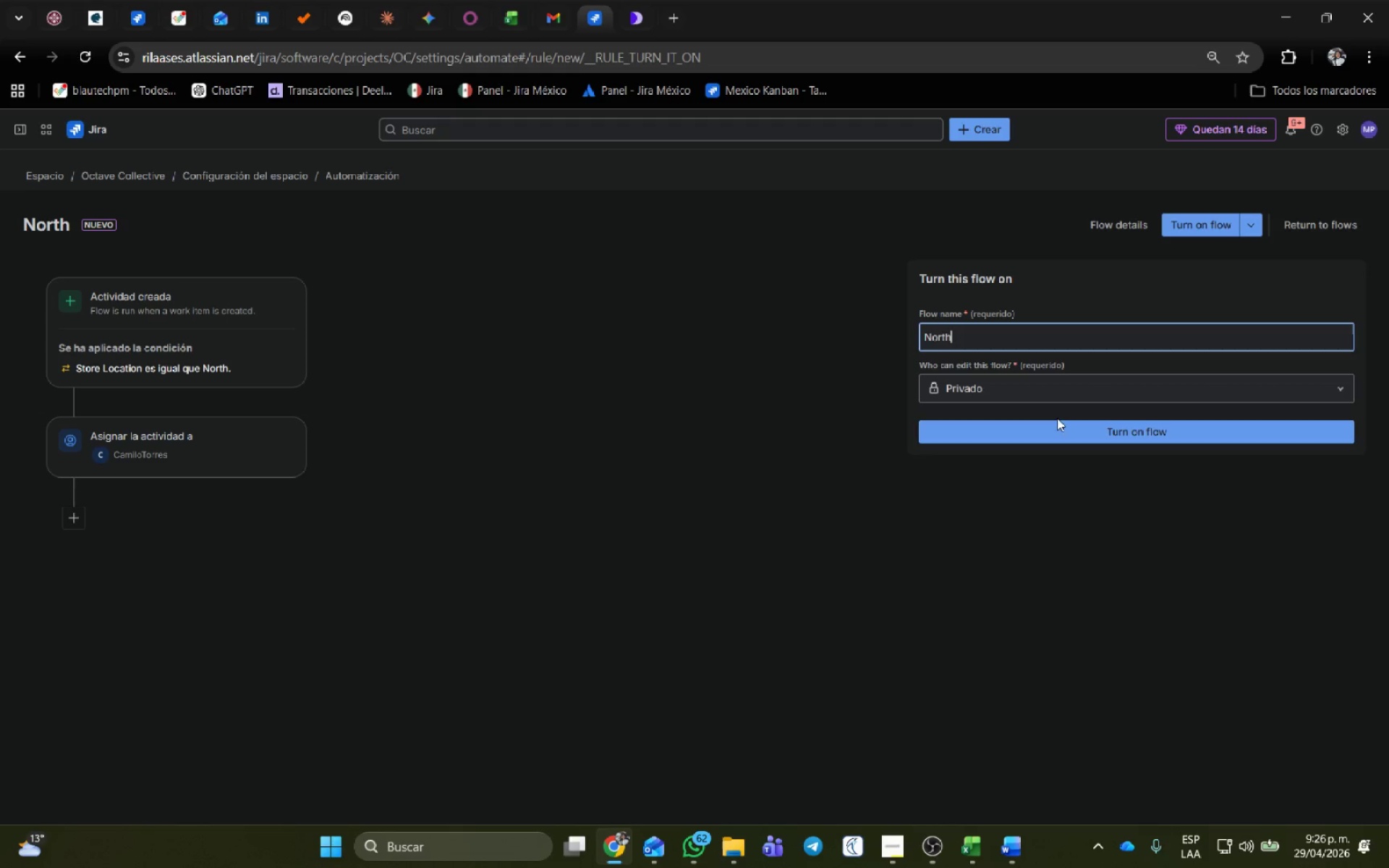 
left_click([1054, 430])
 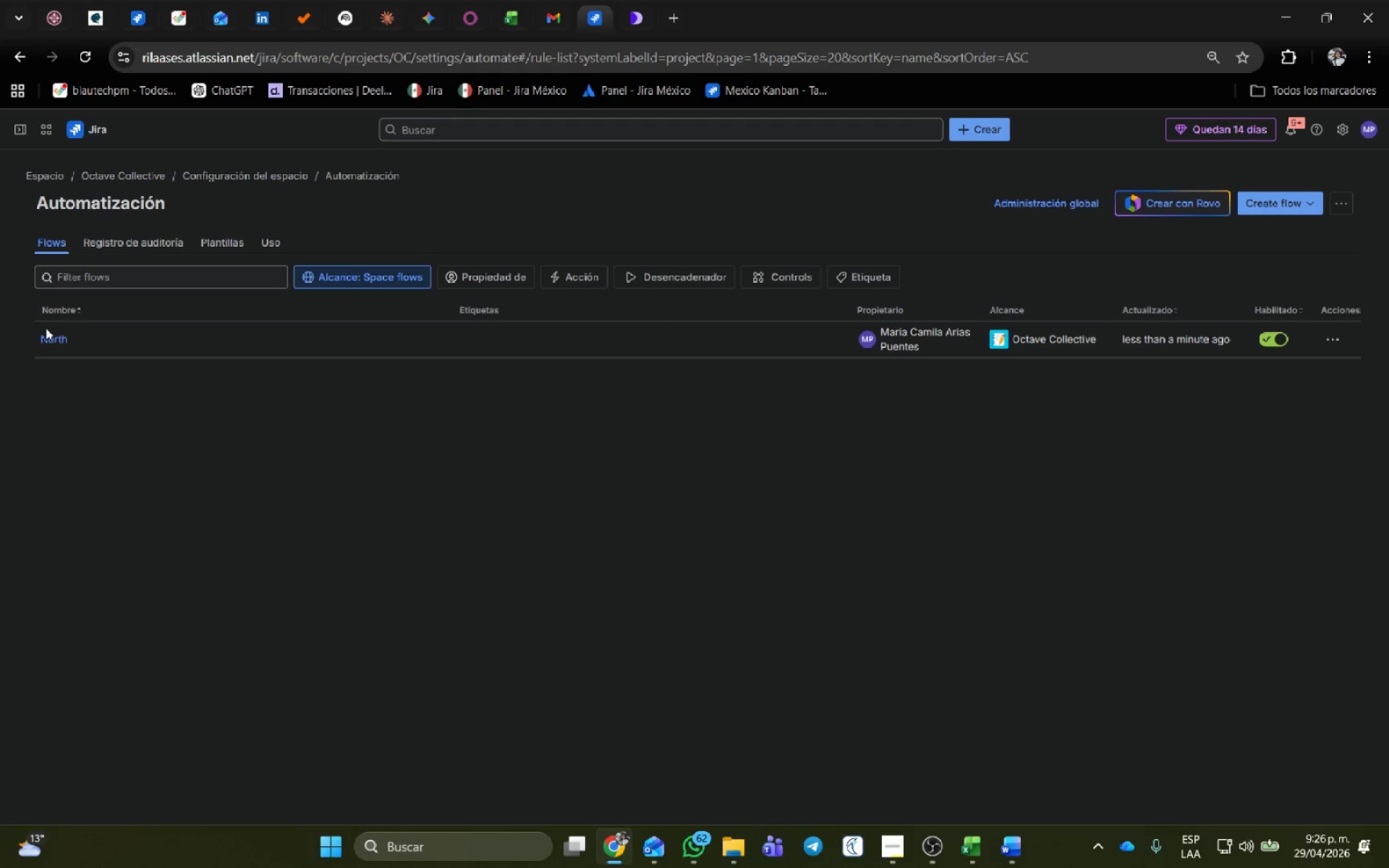 
wait(5.74)
 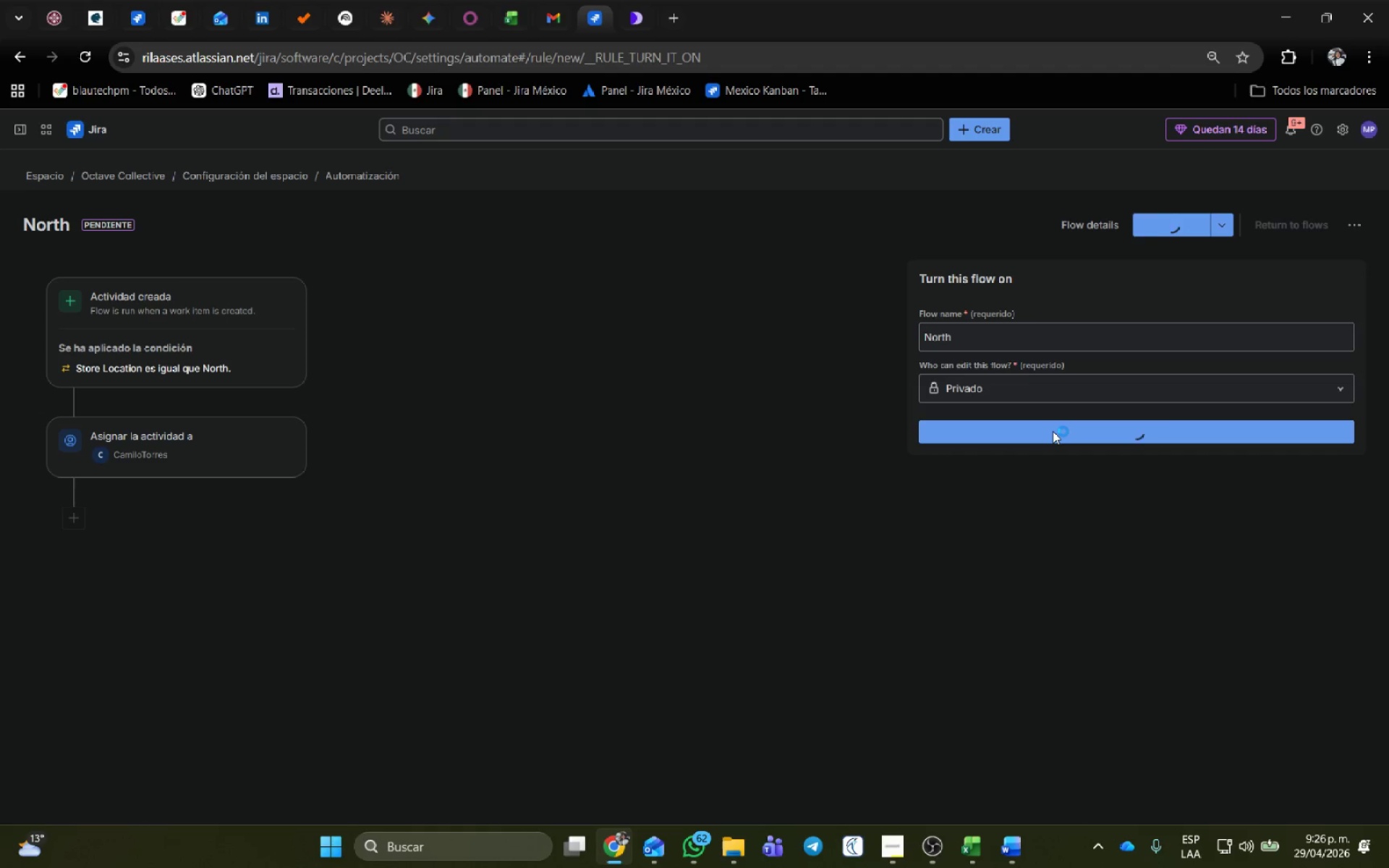 
left_click([1279, 214])
 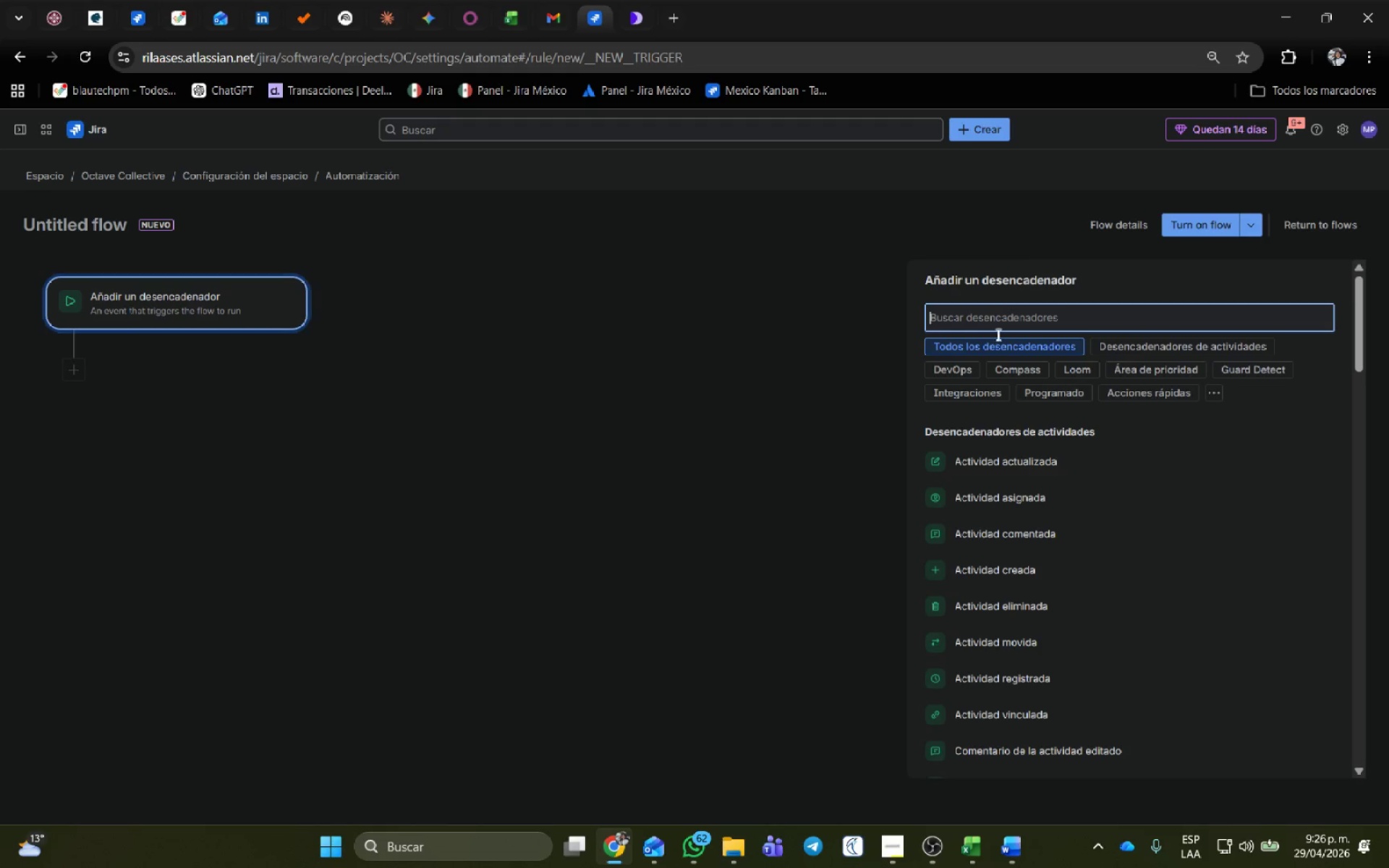 
left_click([1029, 563])
 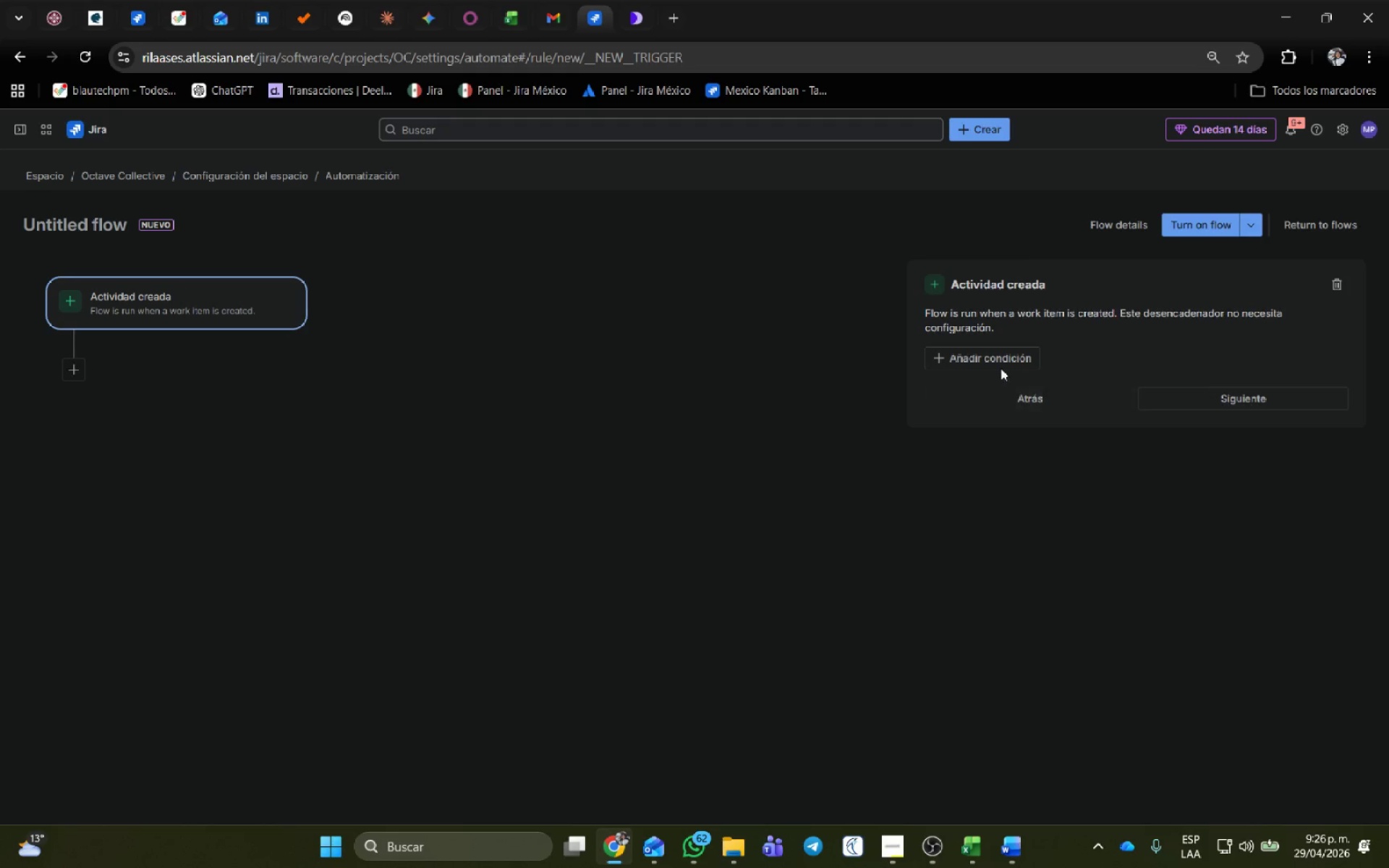 
left_click([1001, 359])
 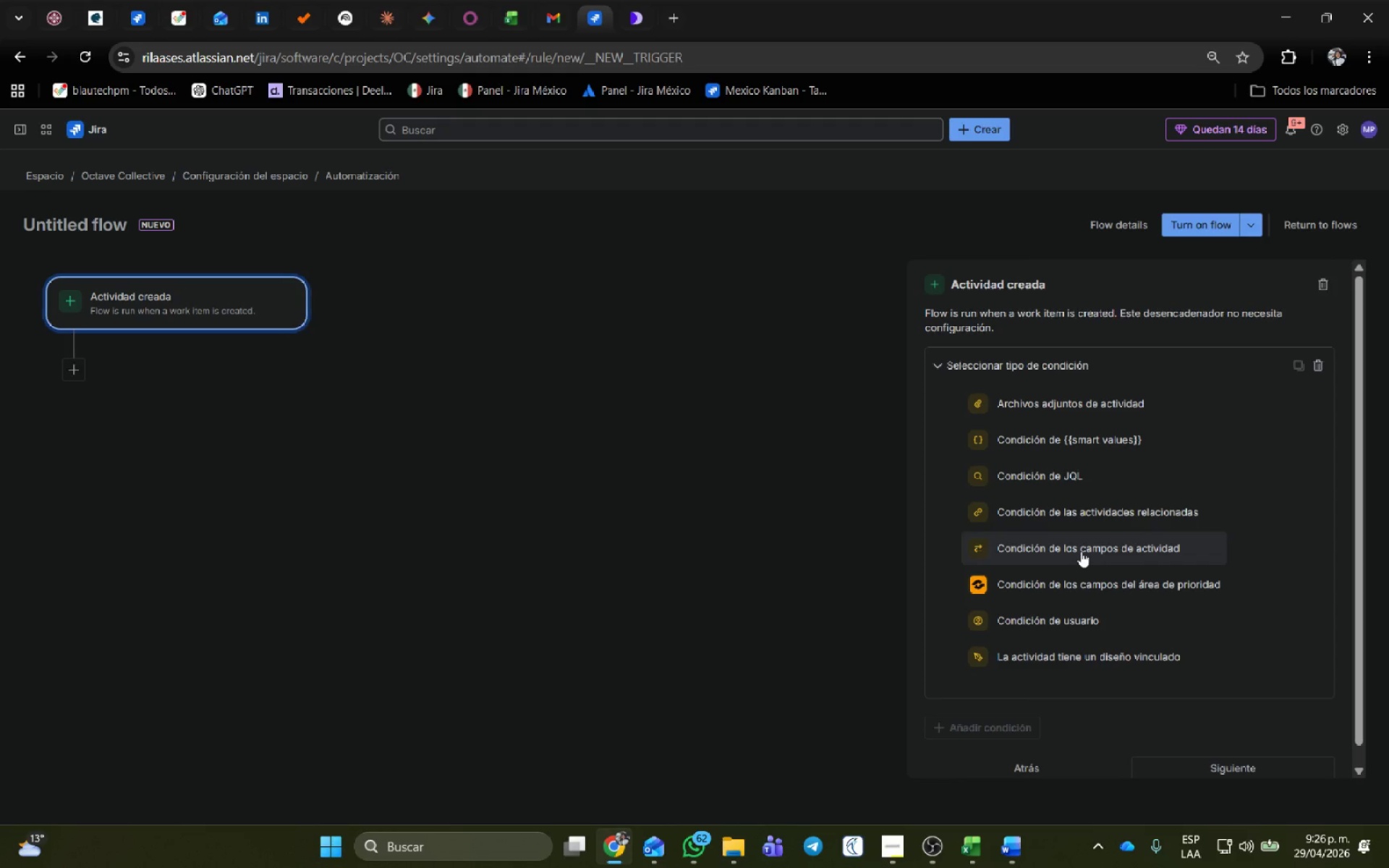 
left_click([1081, 551])
 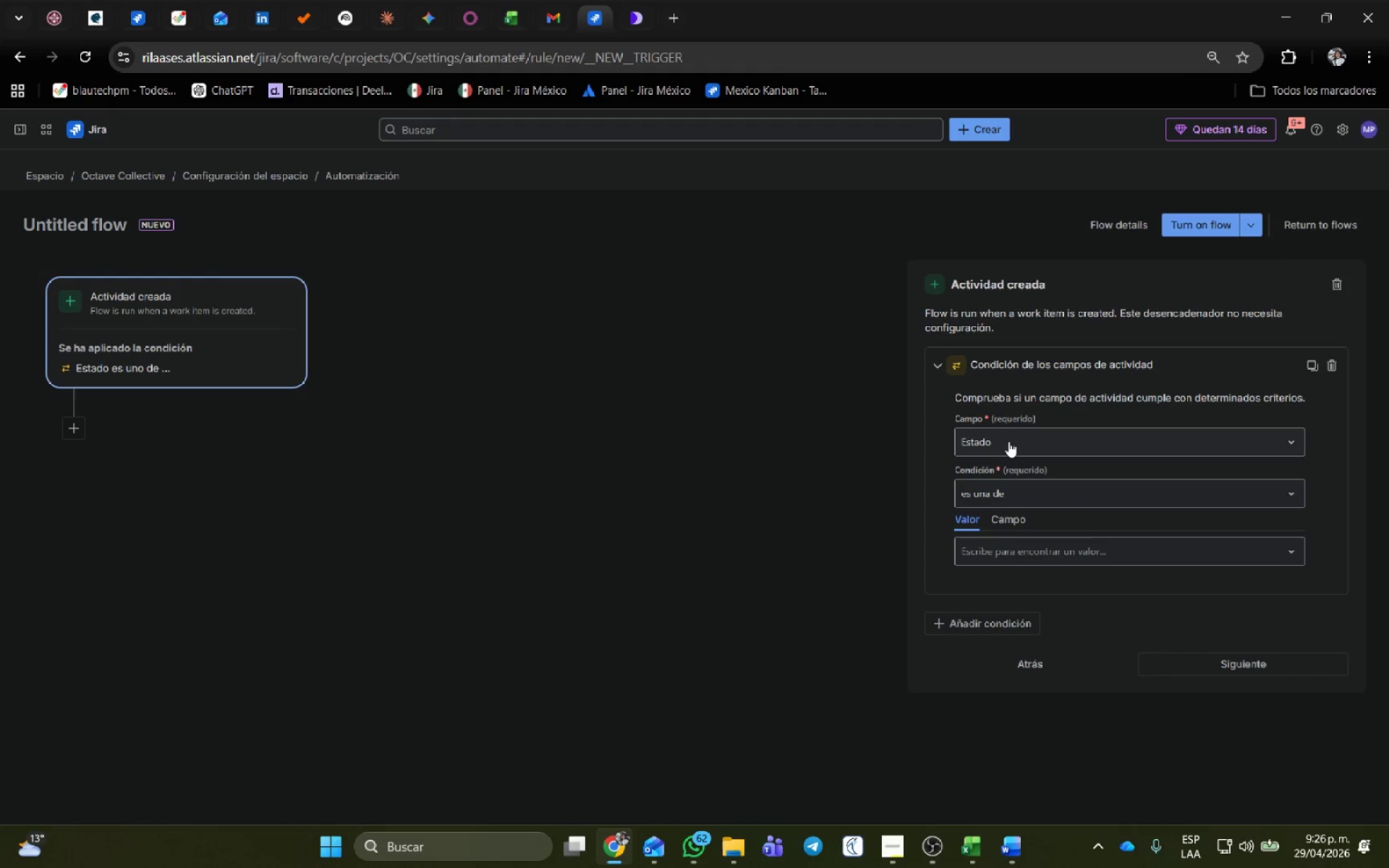 
left_click([1007, 437])
 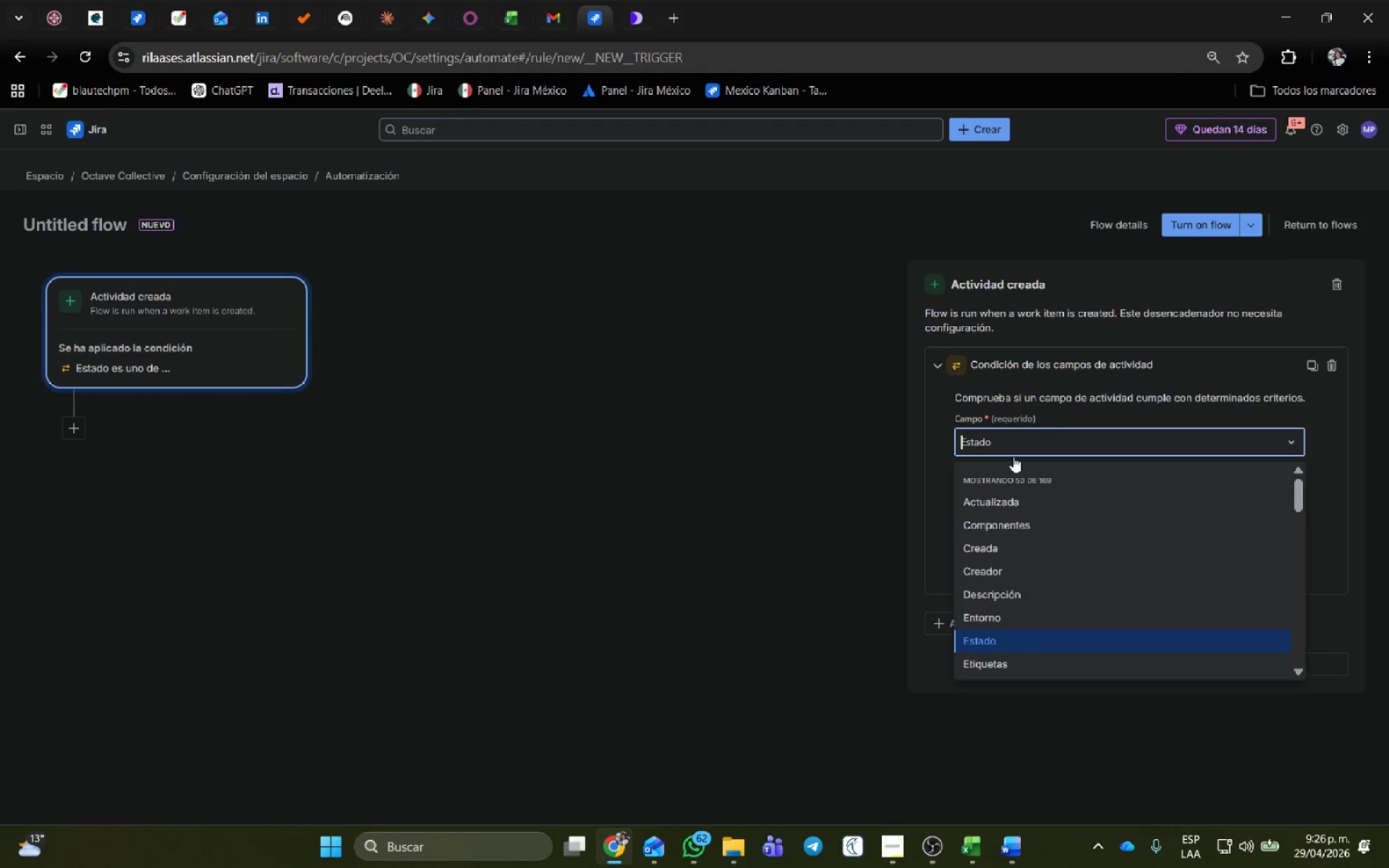 
type(lo)
 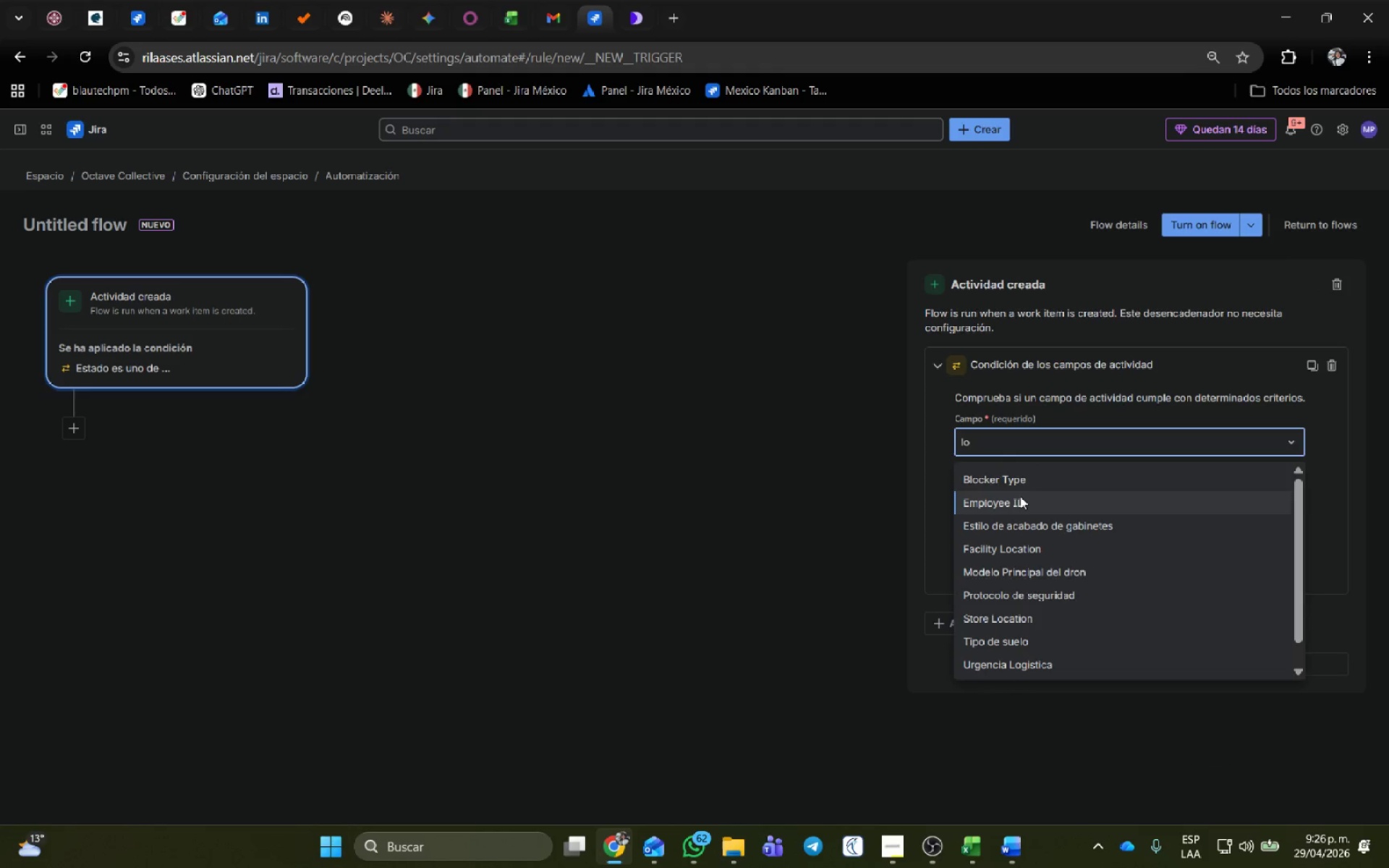 
type(cat)
 